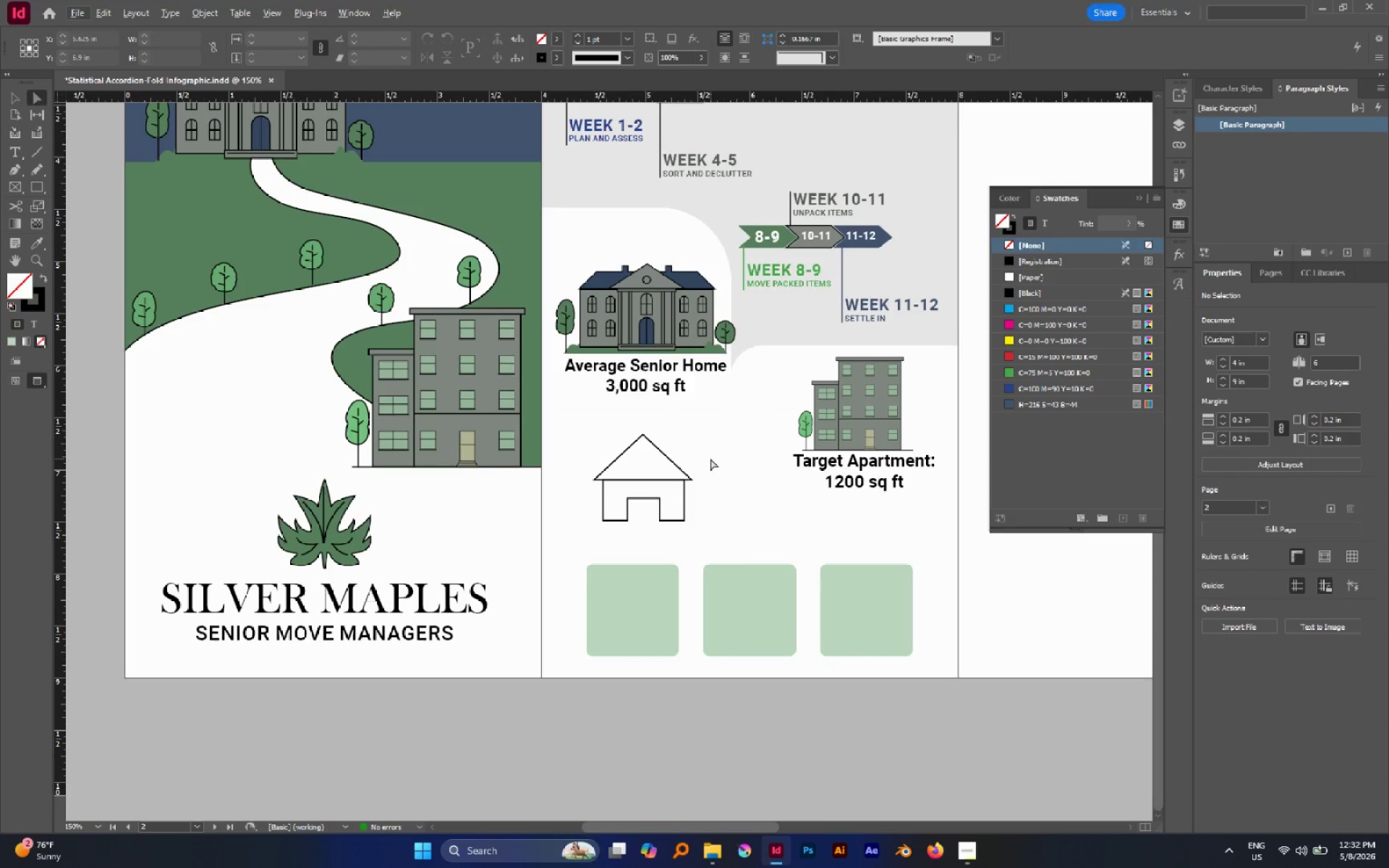 
key(V)
 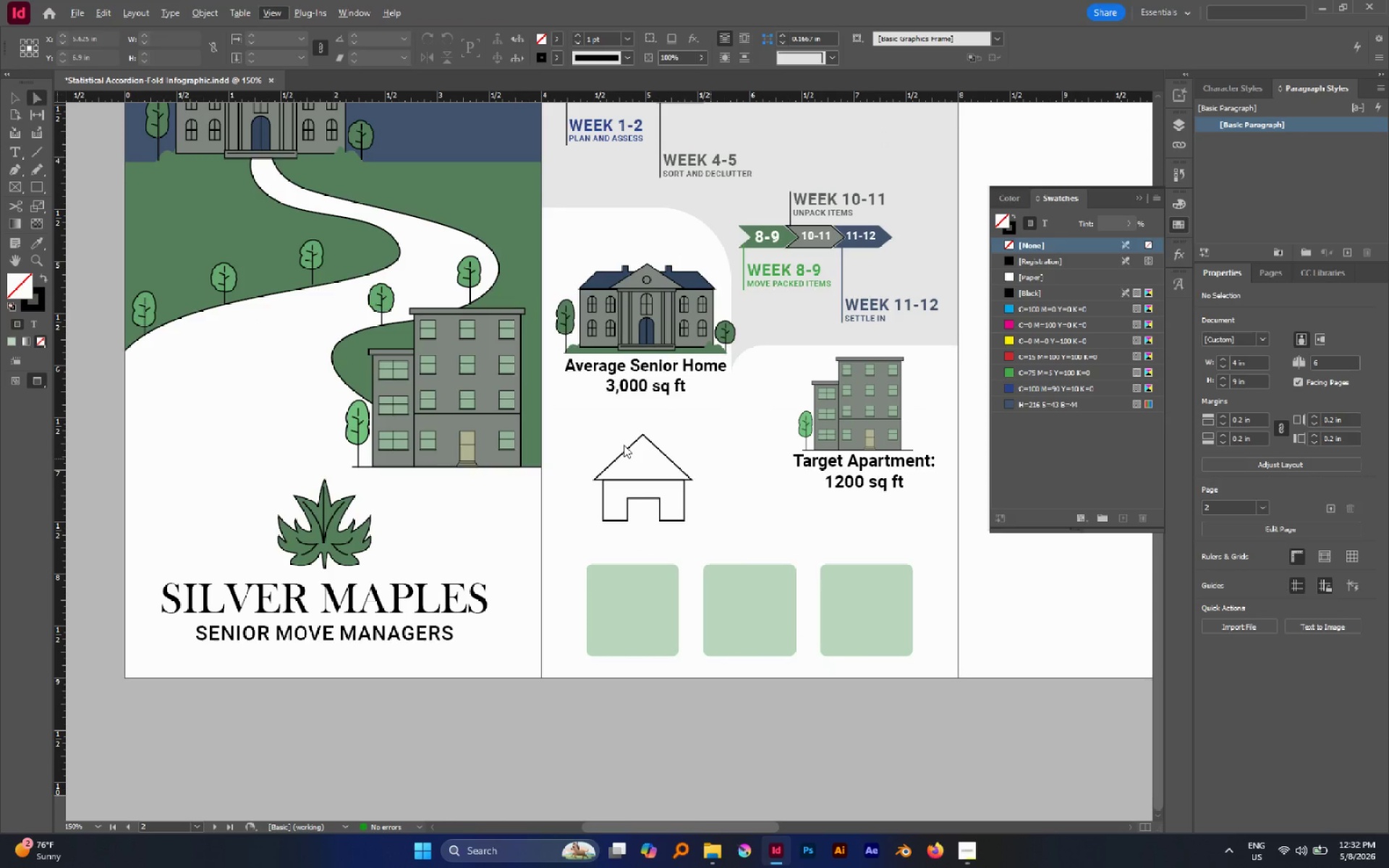 
left_click([624, 445])
 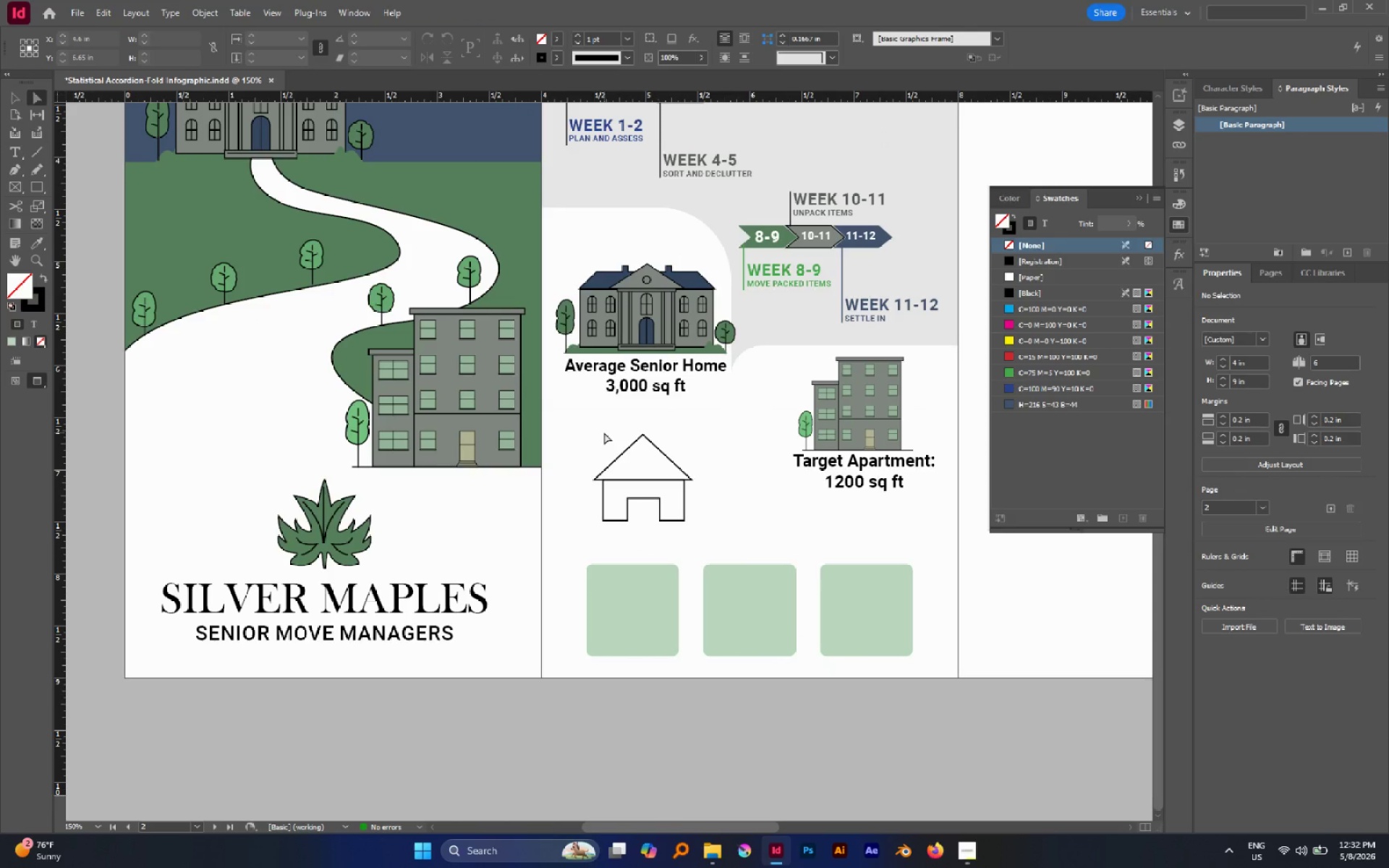 
key(V)
 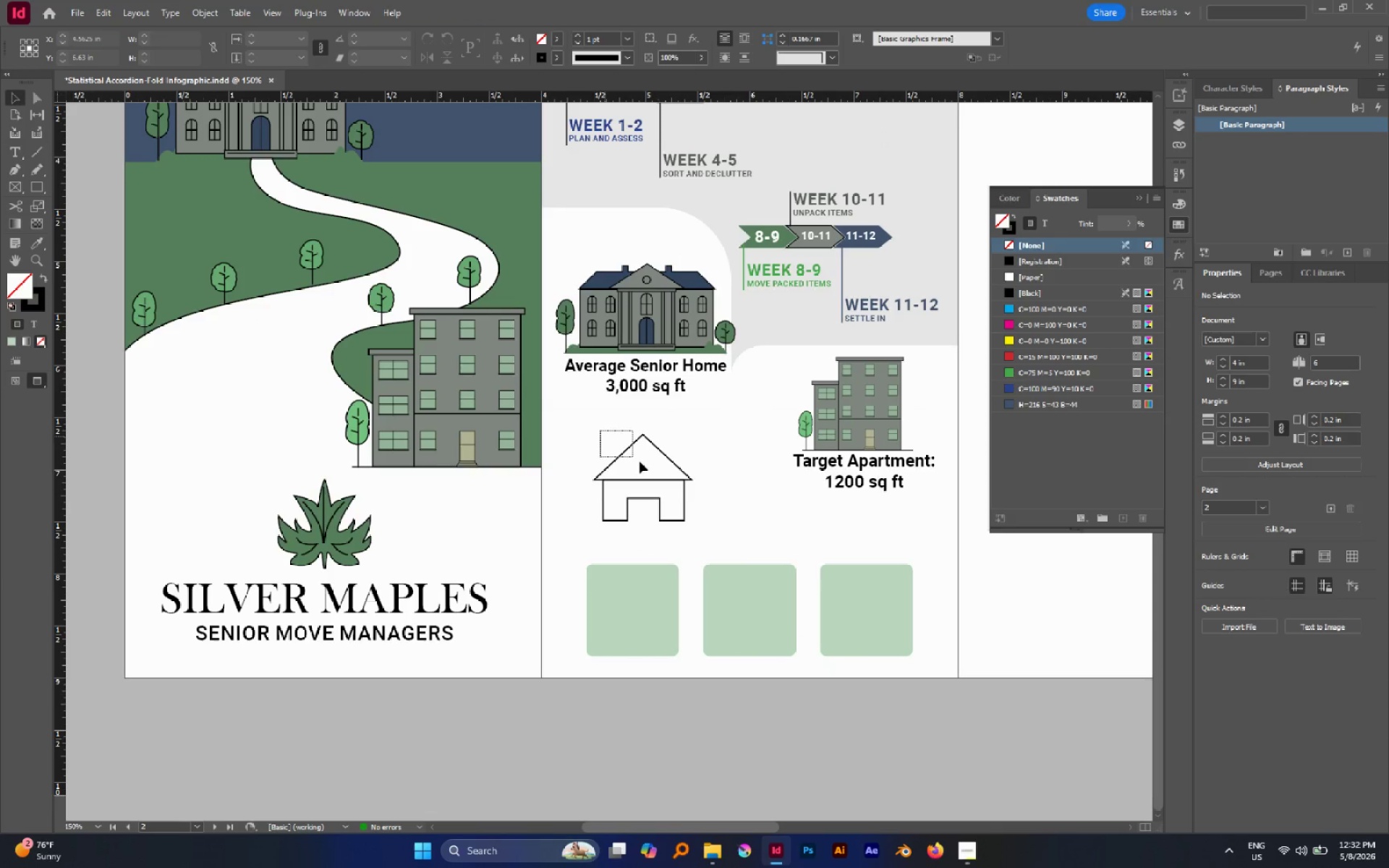 
left_click_drag(start_coordinate=[600, 431], to_coordinate=[684, 507])
 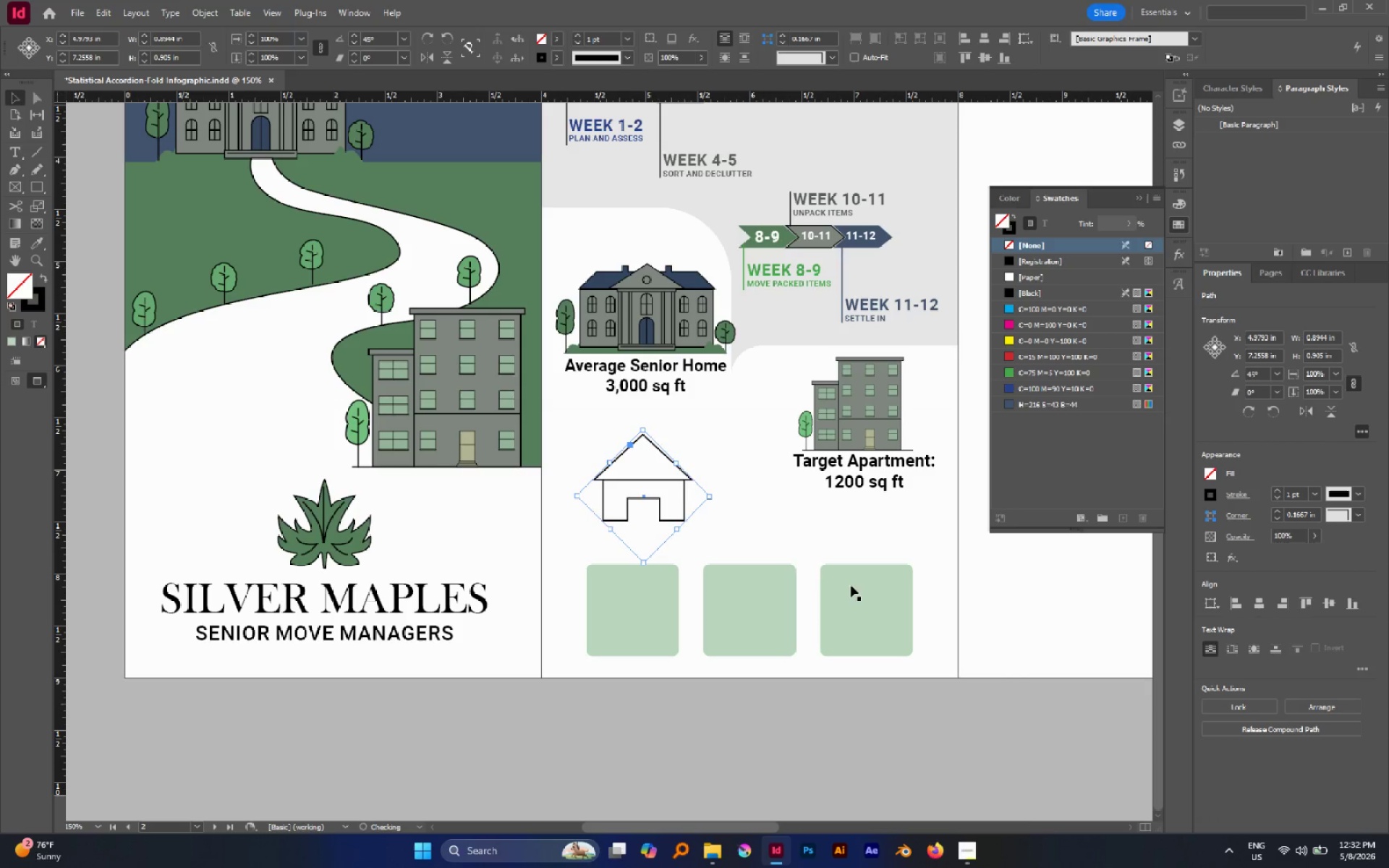 
hold_key(key=AltLeft, duration=0.45)
scroll: coordinate [670, 500], scroll_direction: none, amount: 0.0
 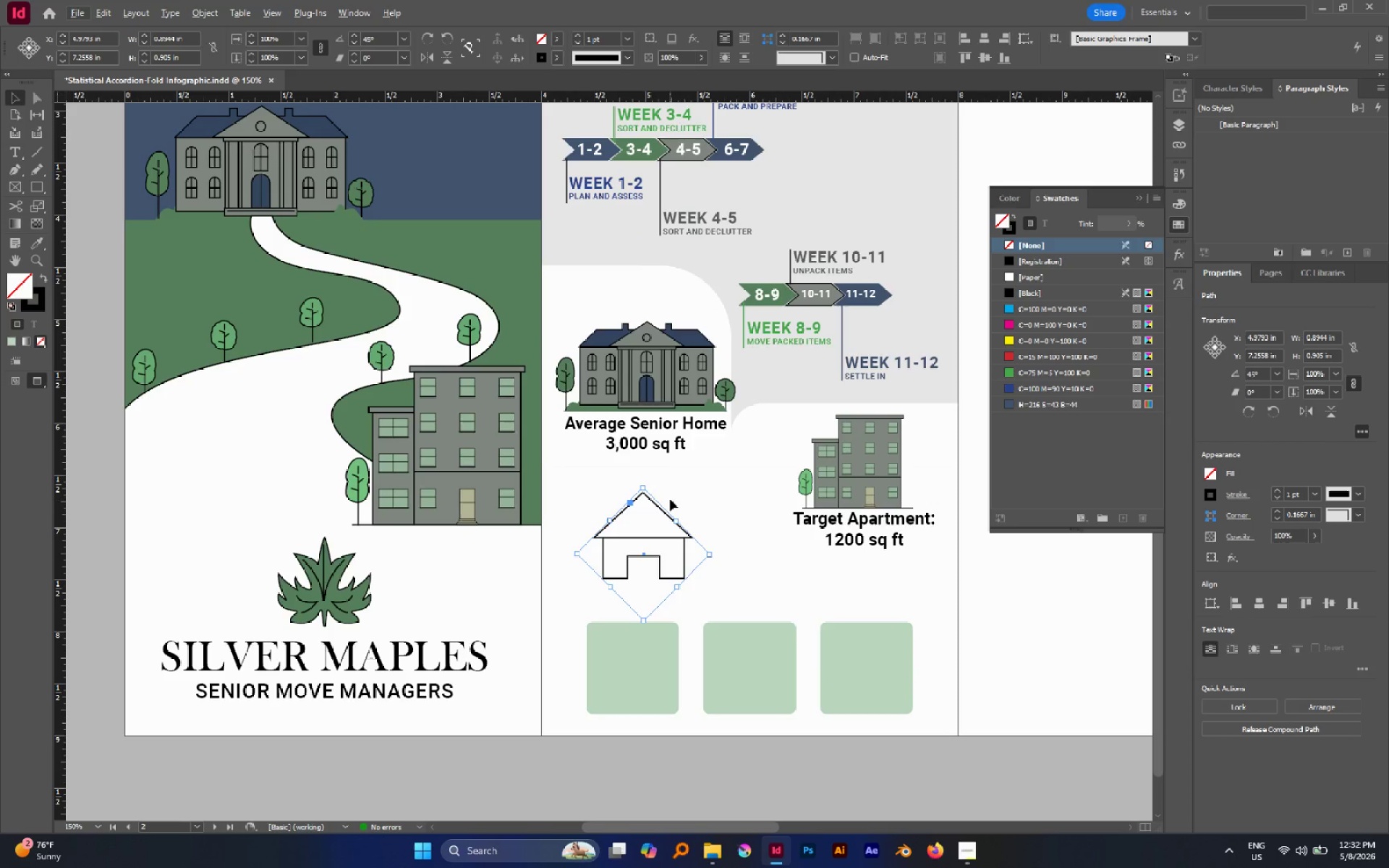 
key(Shift+X)
 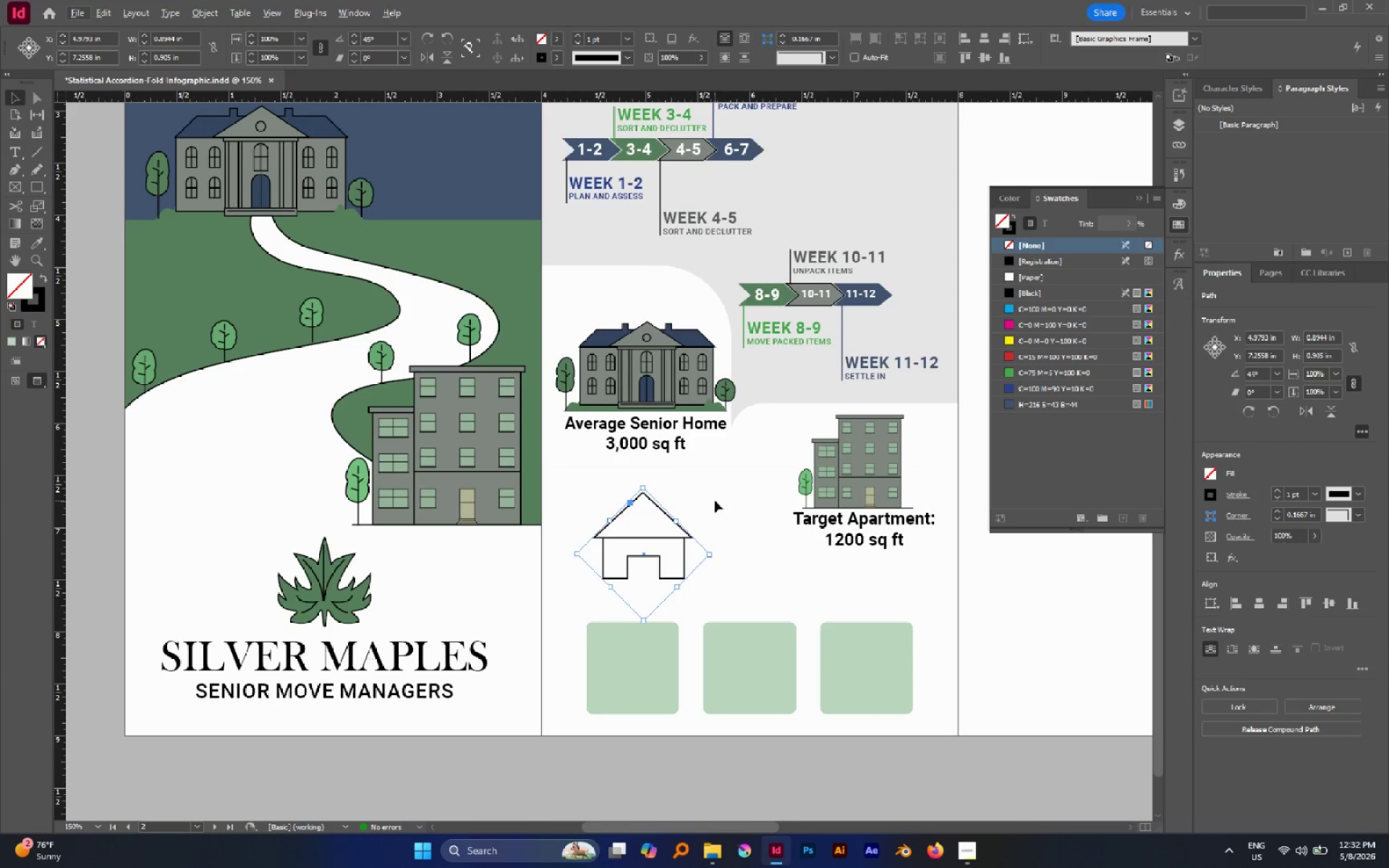 
left_click([715, 501])
 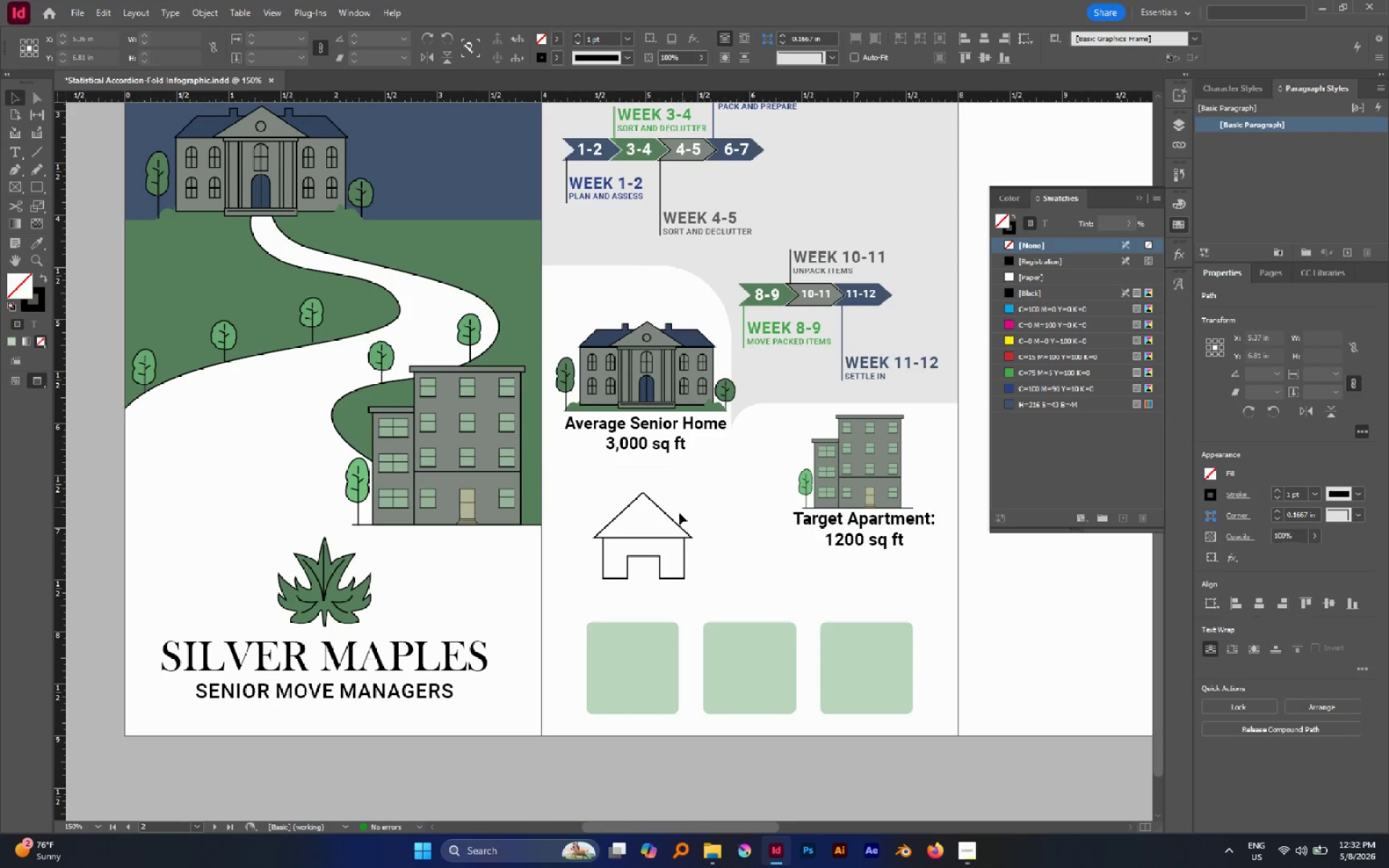 
key(A)
 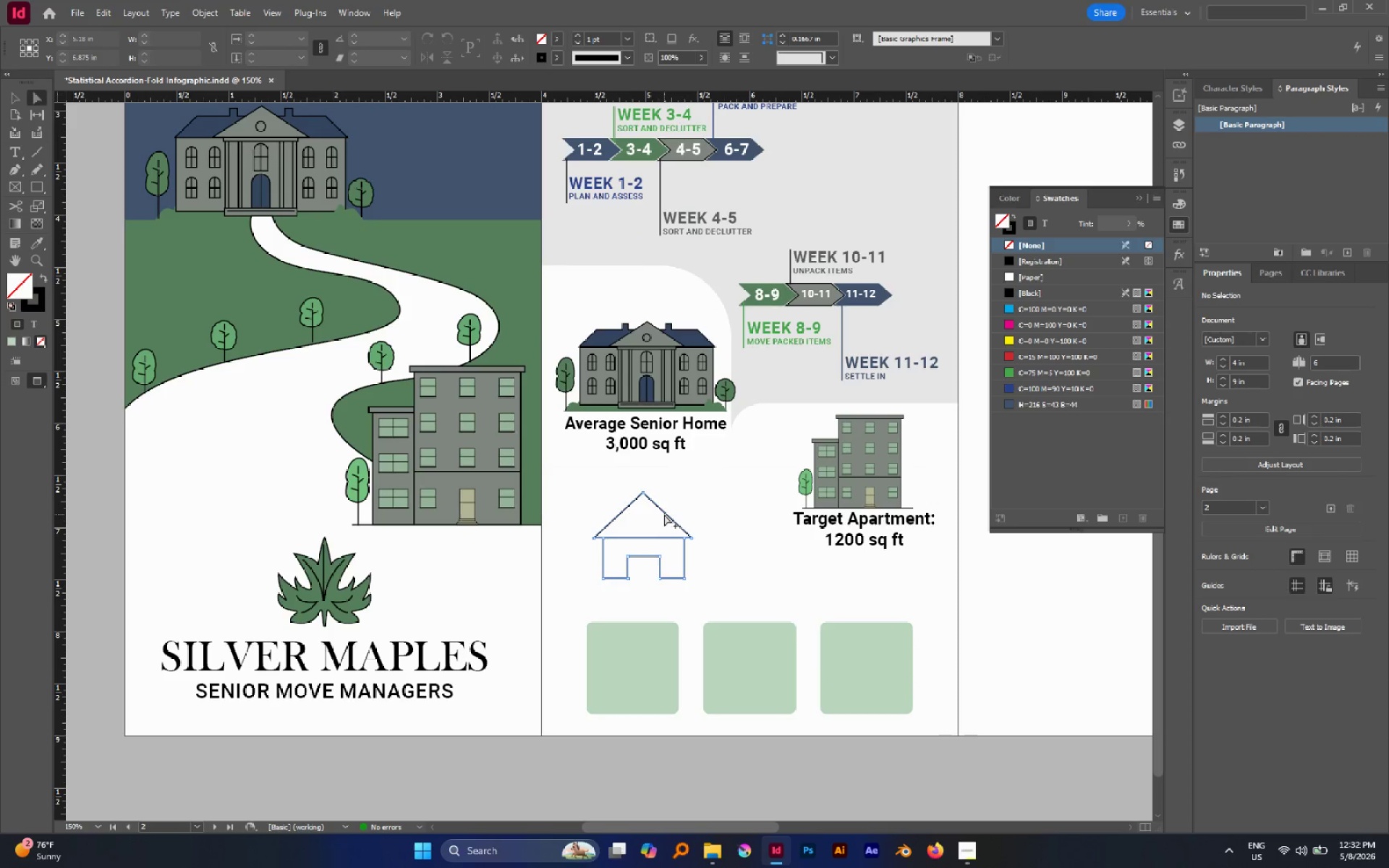 
hold_key(key=AltLeft, duration=1.02)
left_click([664, 514])
 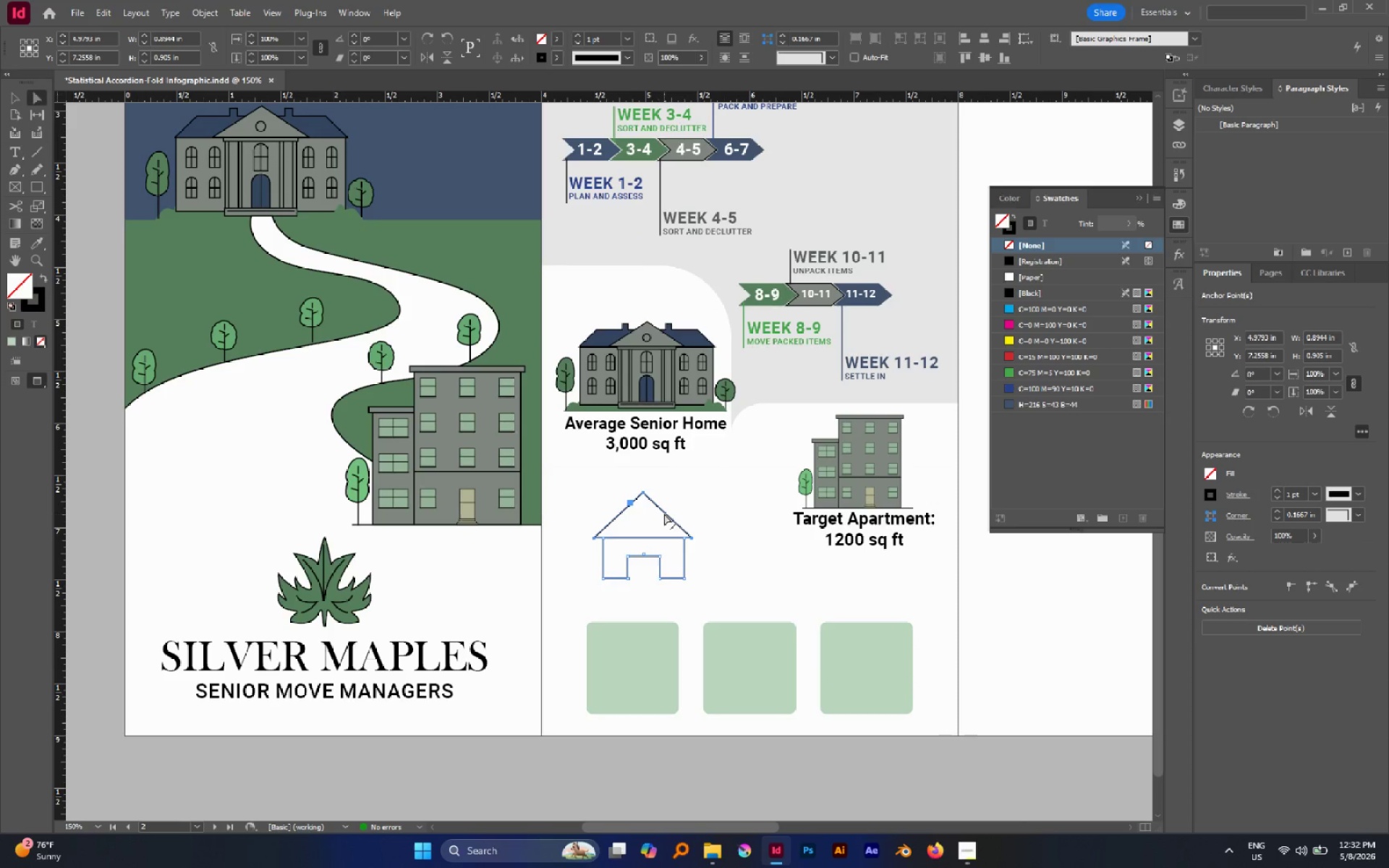 
key(ArrowDown)
 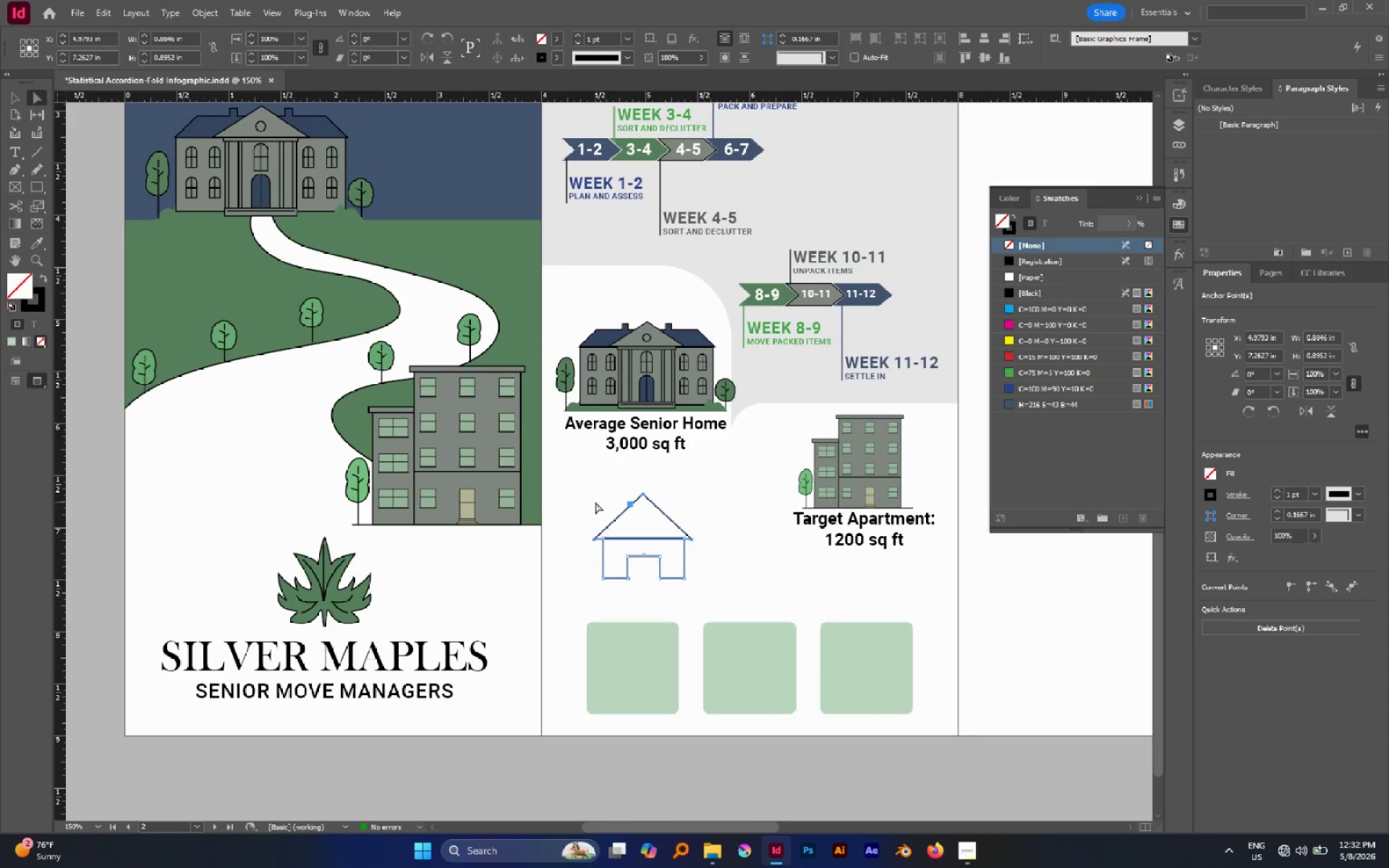 
key(V)
 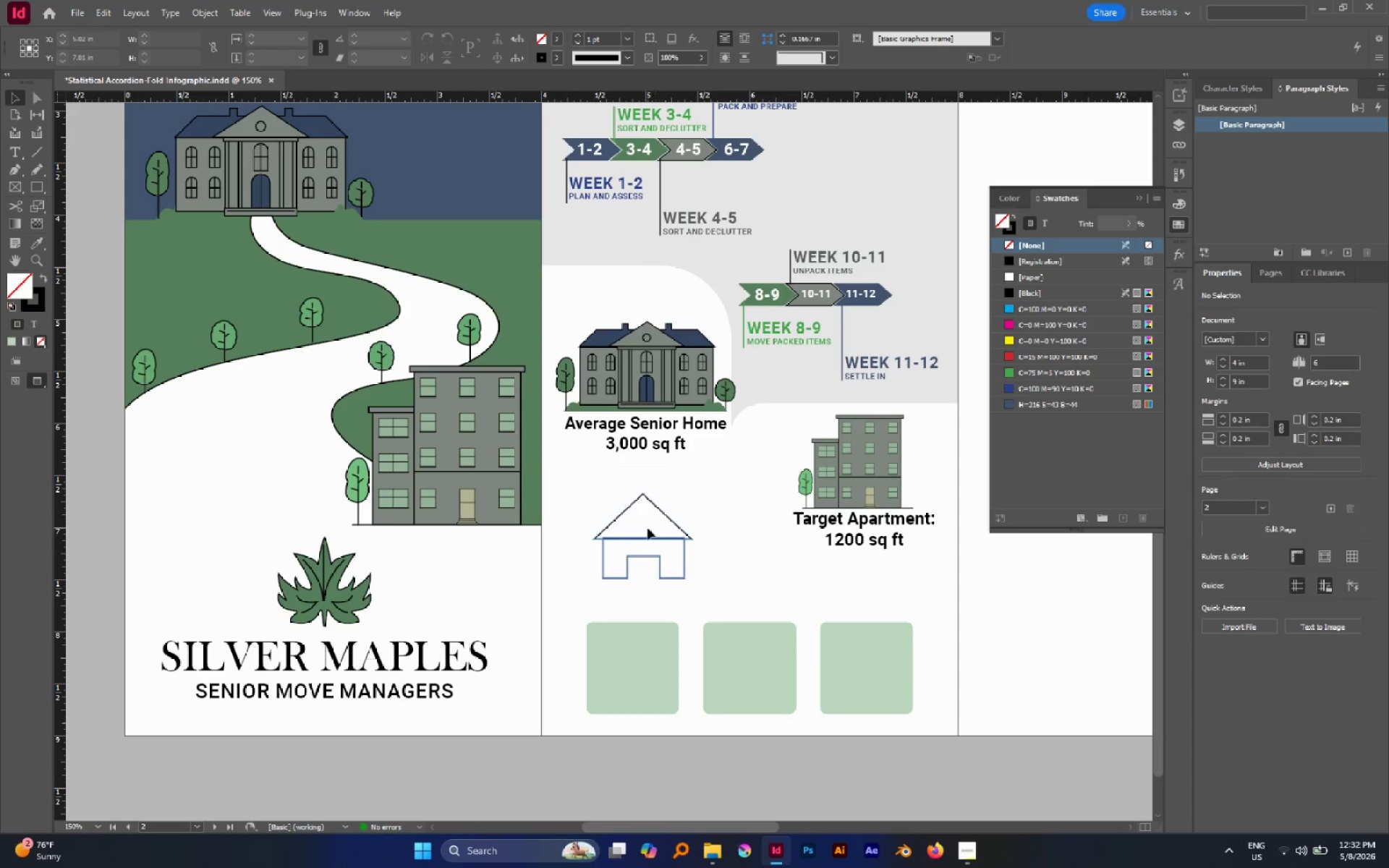 
left_click_drag(start_coordinate=[647, 528], to_coordinate=[662, 552])
 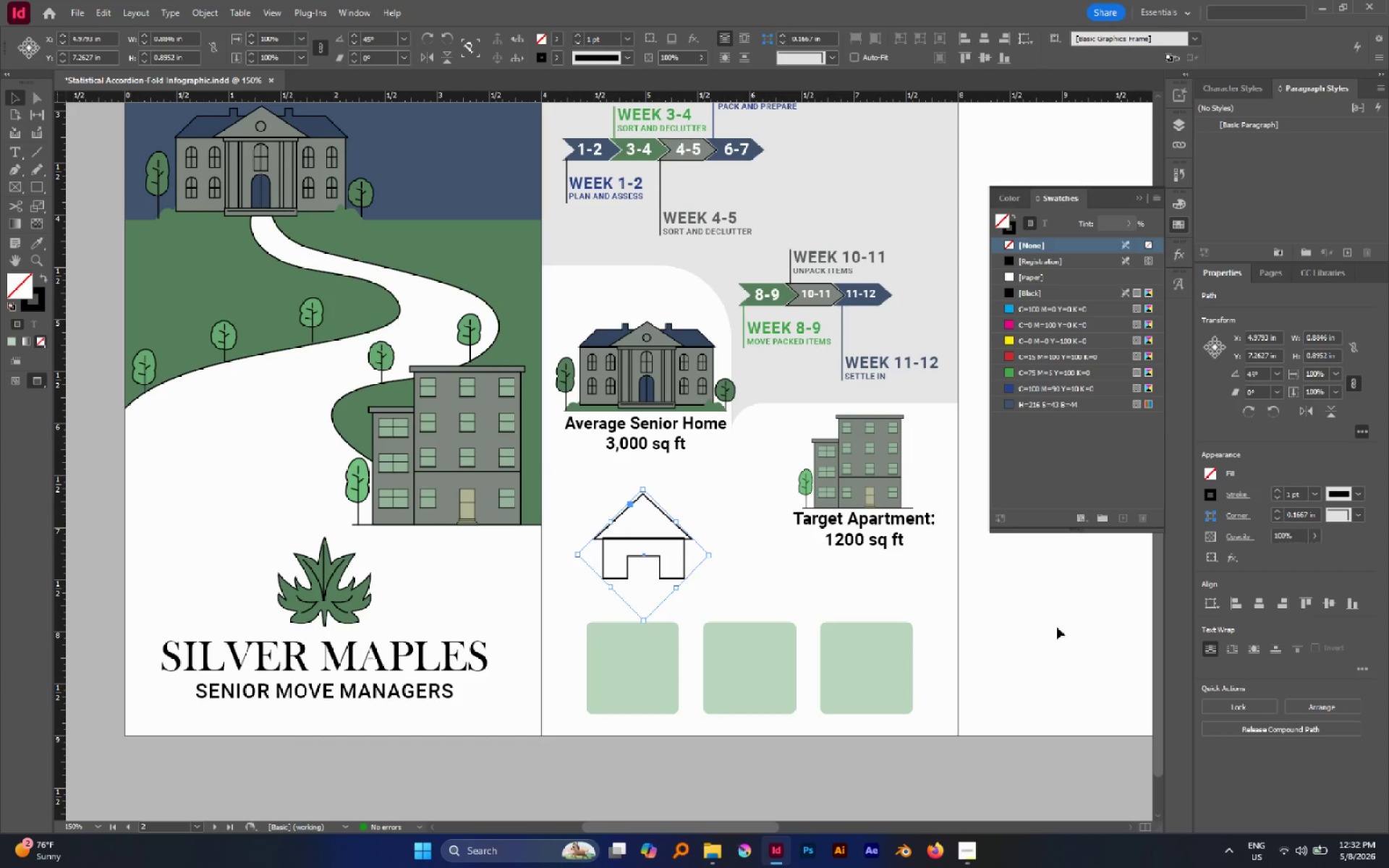 
key(Control+Shift+G)
 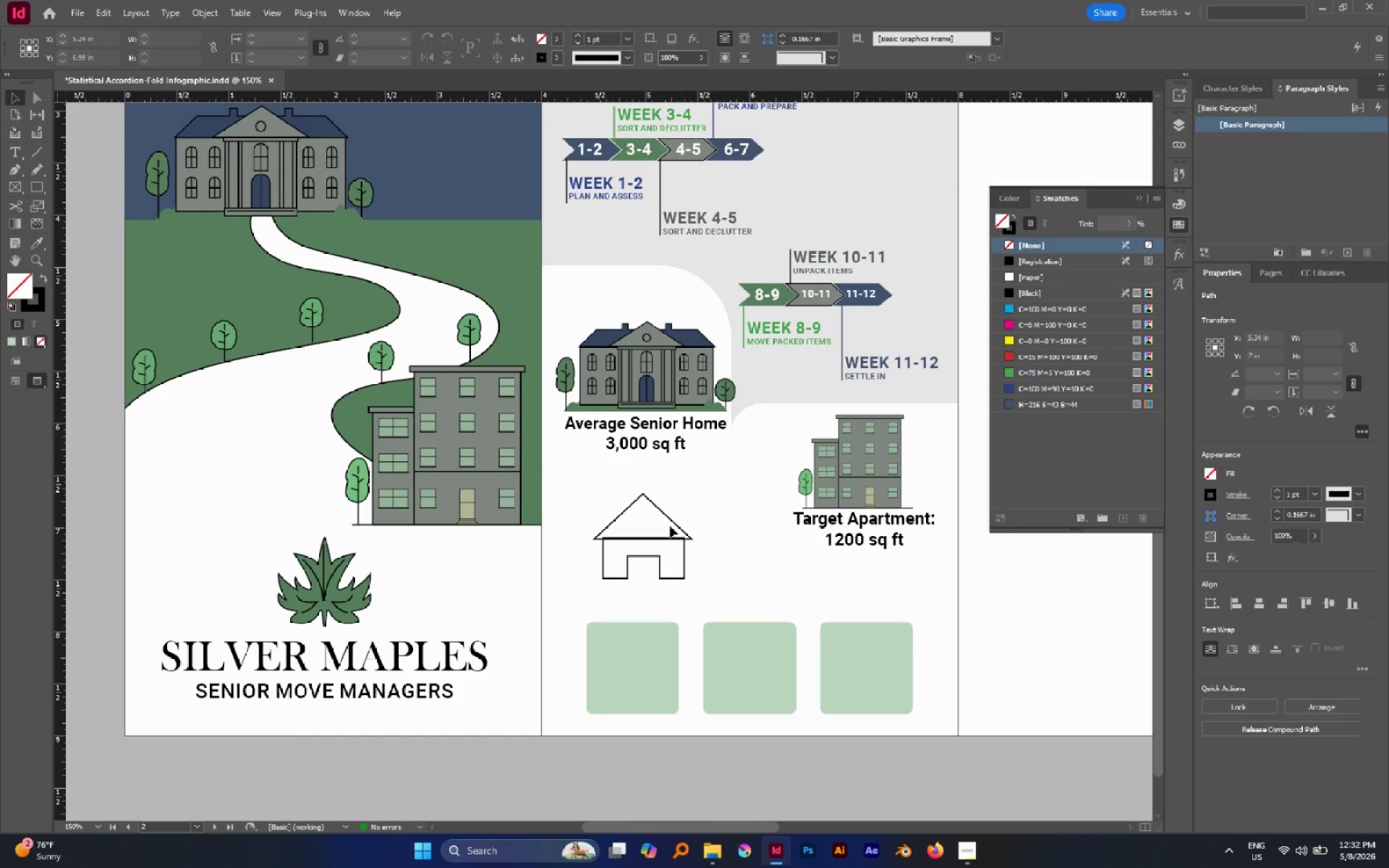 
left_click([671, 518])
 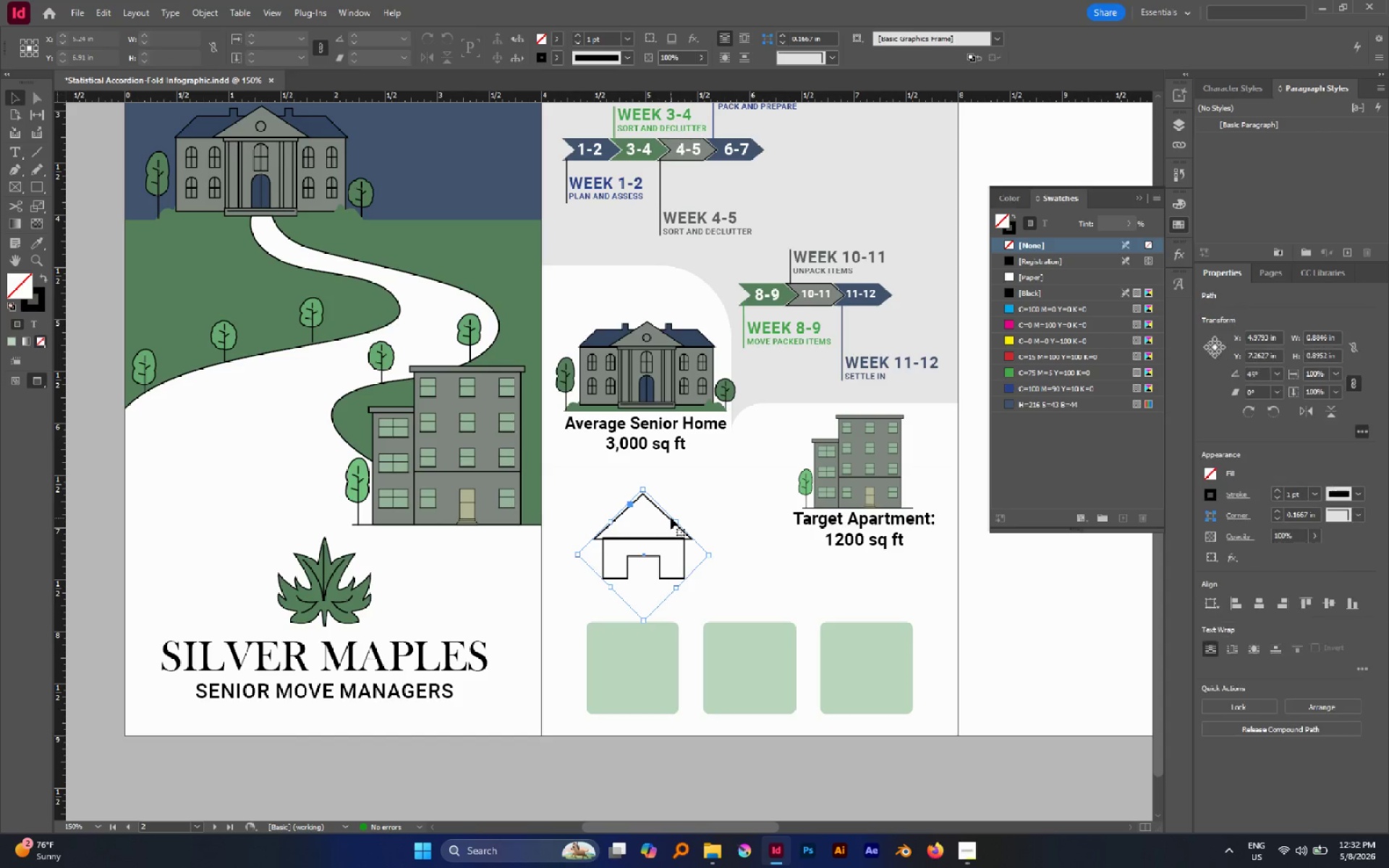 
key(Control+Shift+G)
 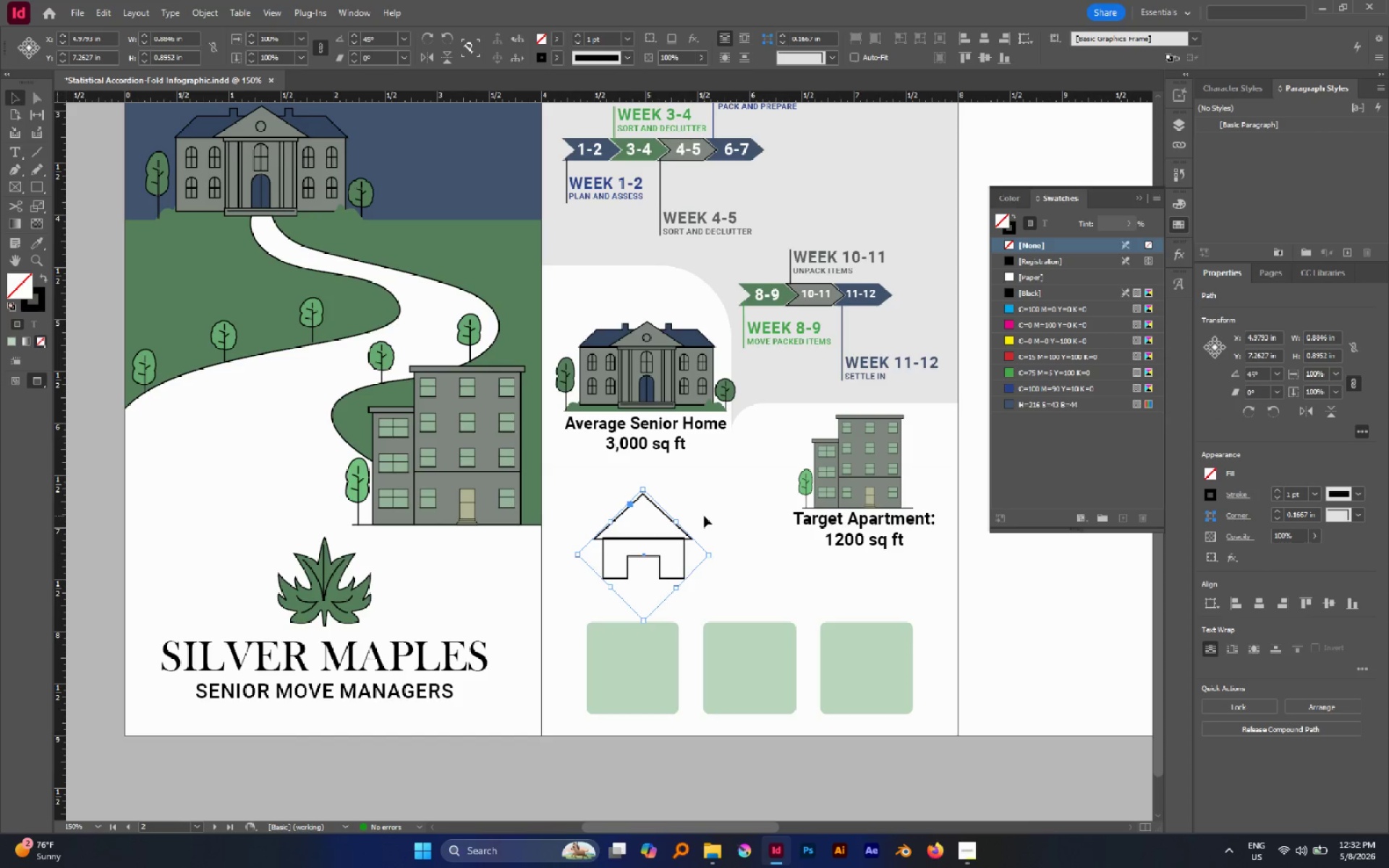 
left_click([704, 516])
 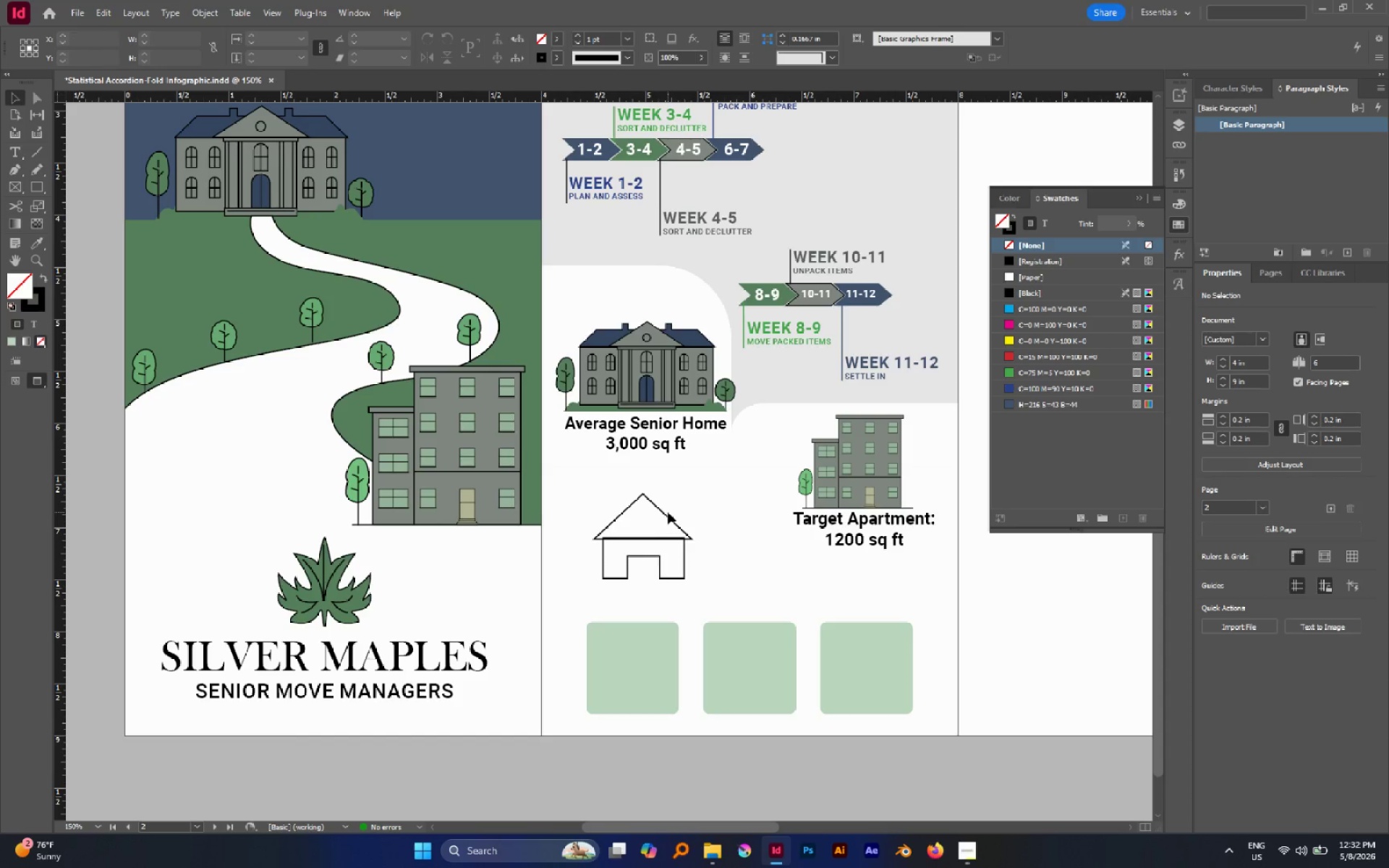 
double_click([663, 513])
 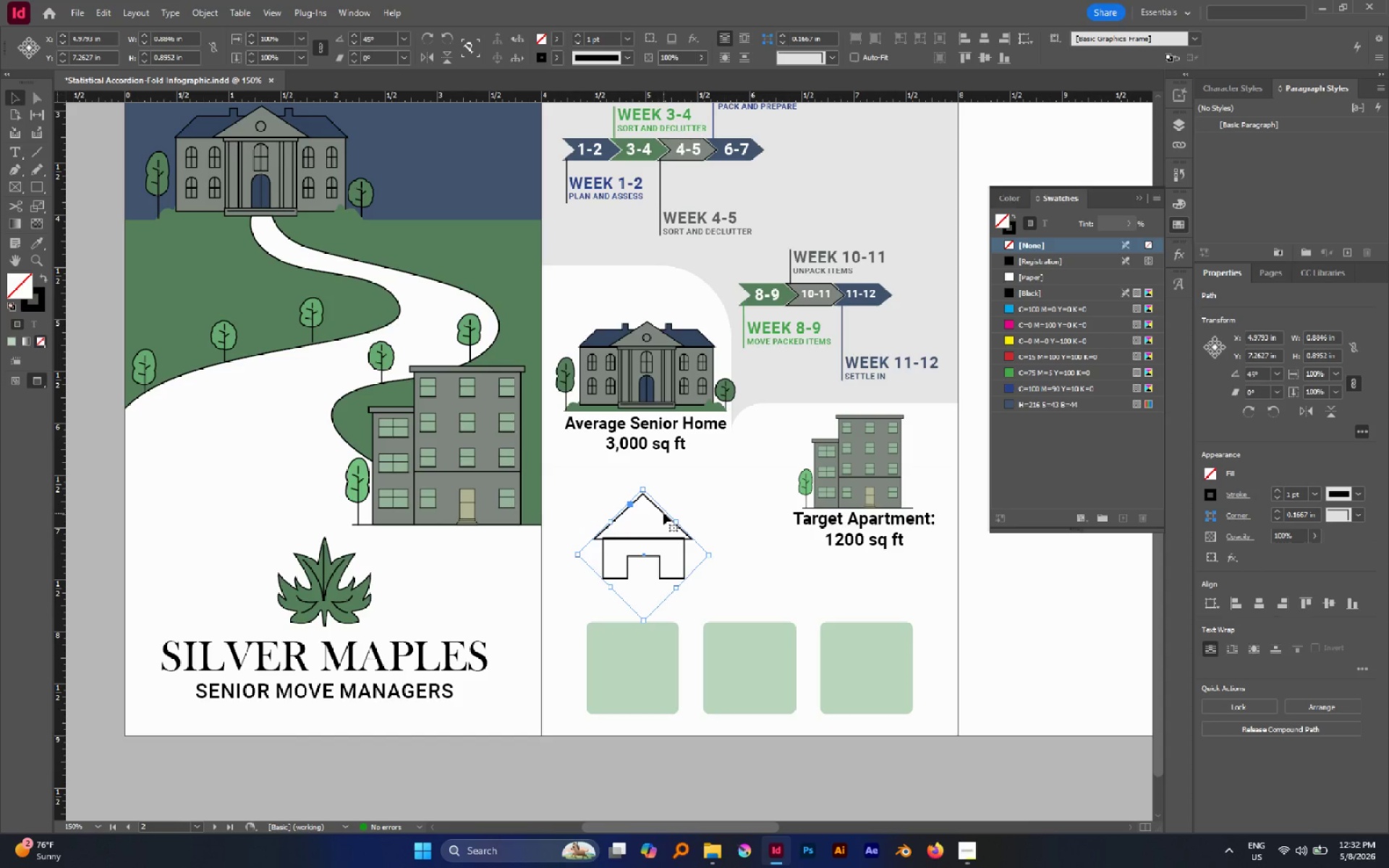 
key(A)
 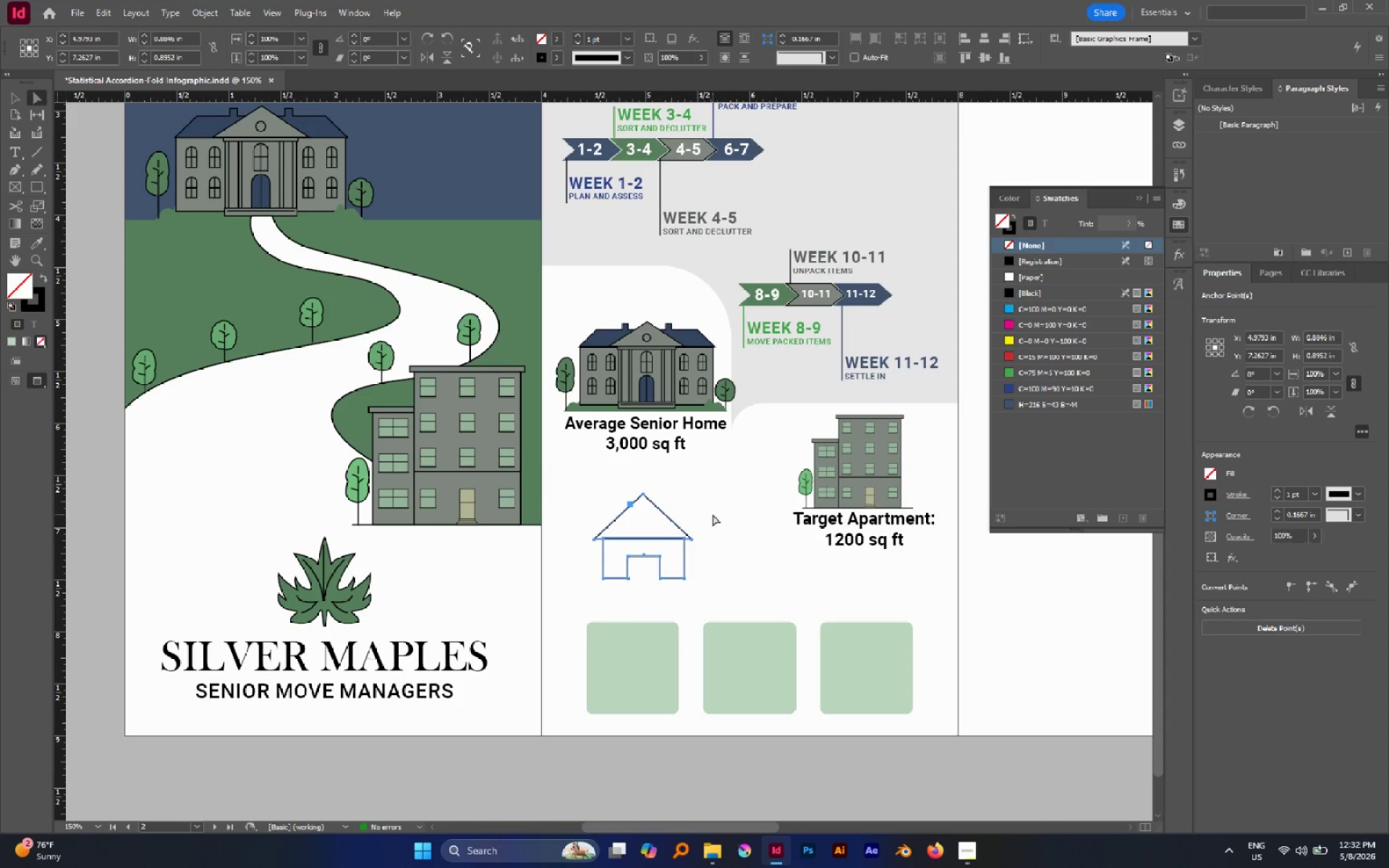 
left_click([713, 514])
 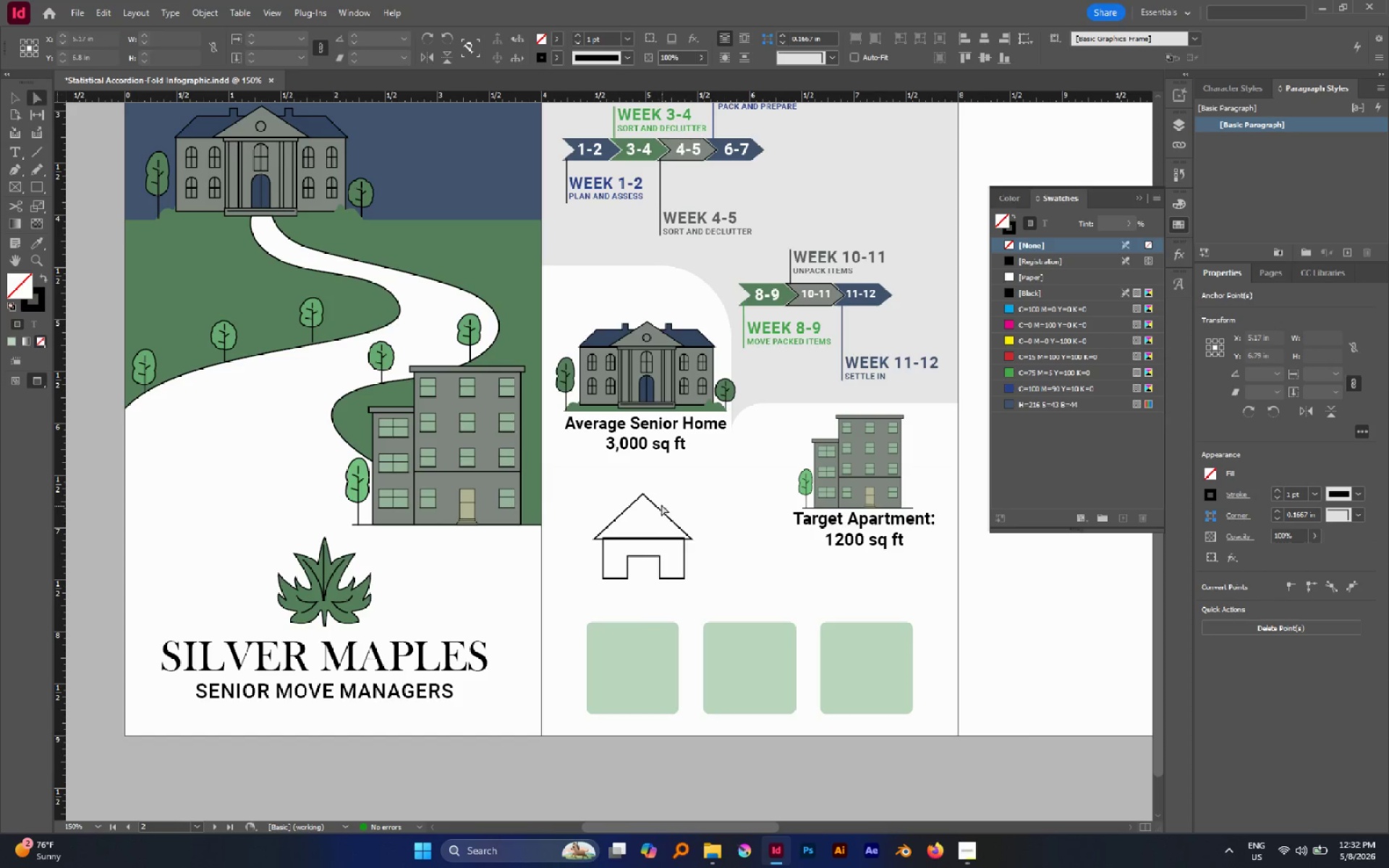 
hold_key(key=AltLeft, duration=0.89)
left_click_drag(start_coordinate=[632, 479], to_coordinate=[681, 517])
 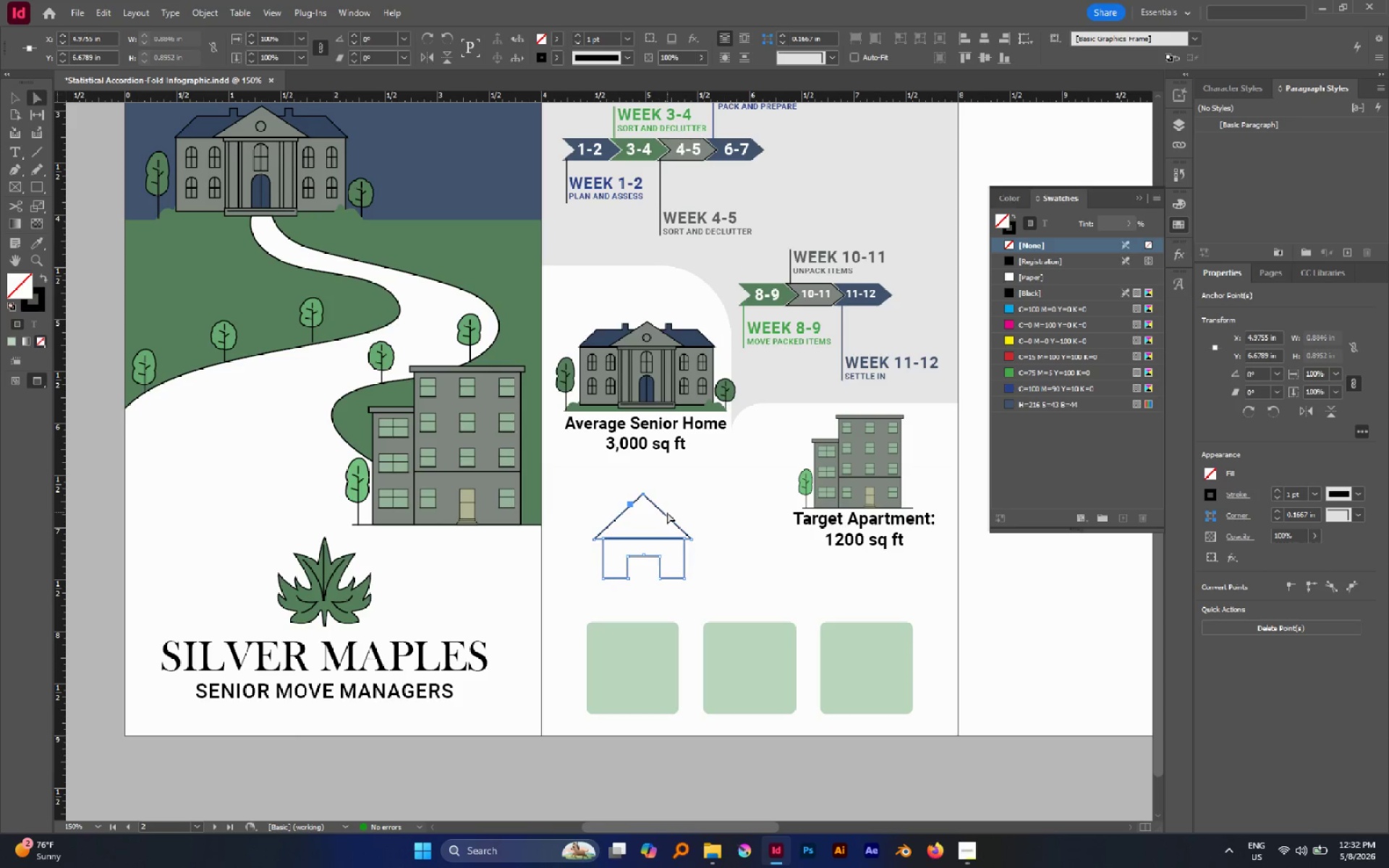 
key(Control+X)
 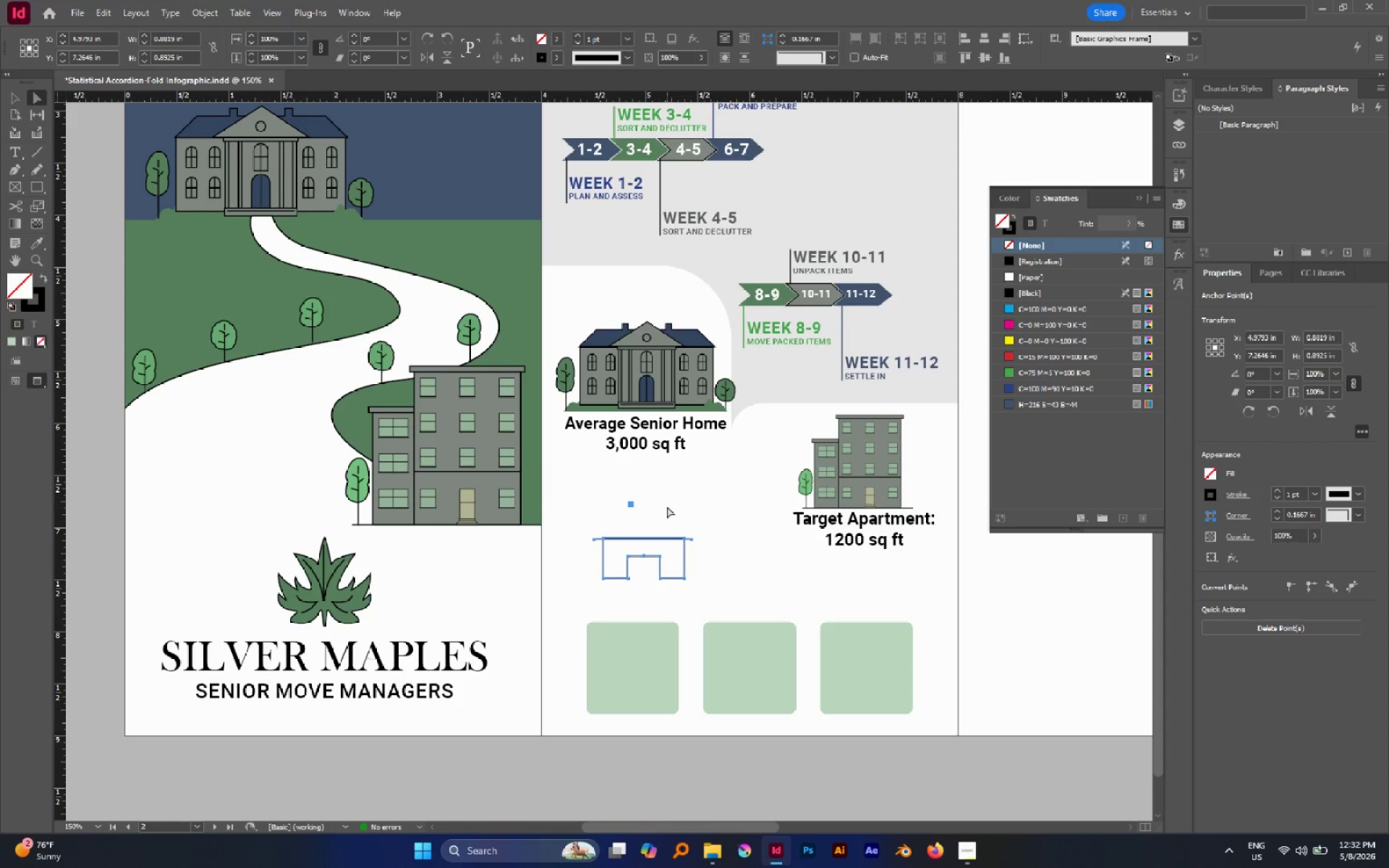 
key(Control+Z)
 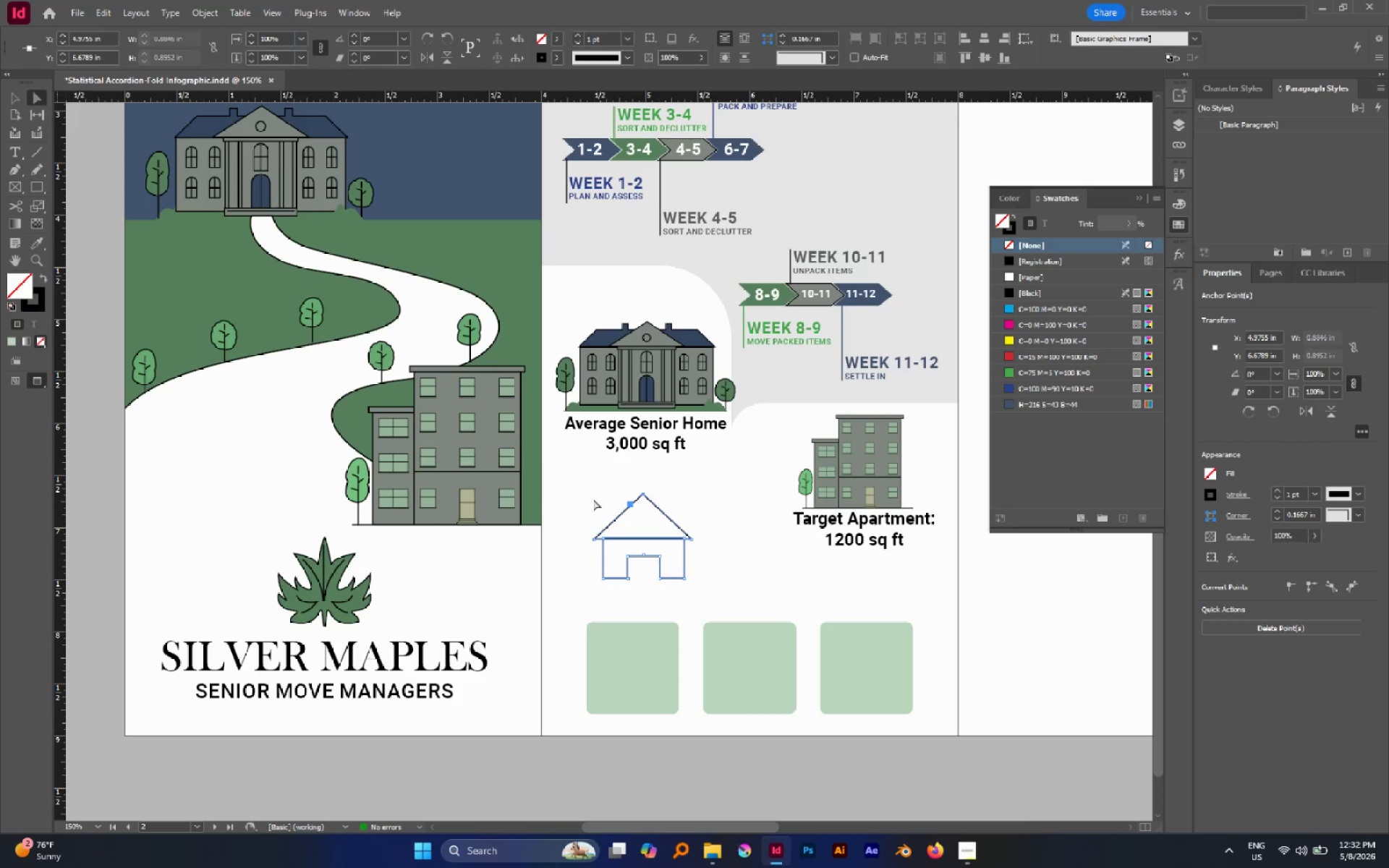 
left_click([591, 497])
 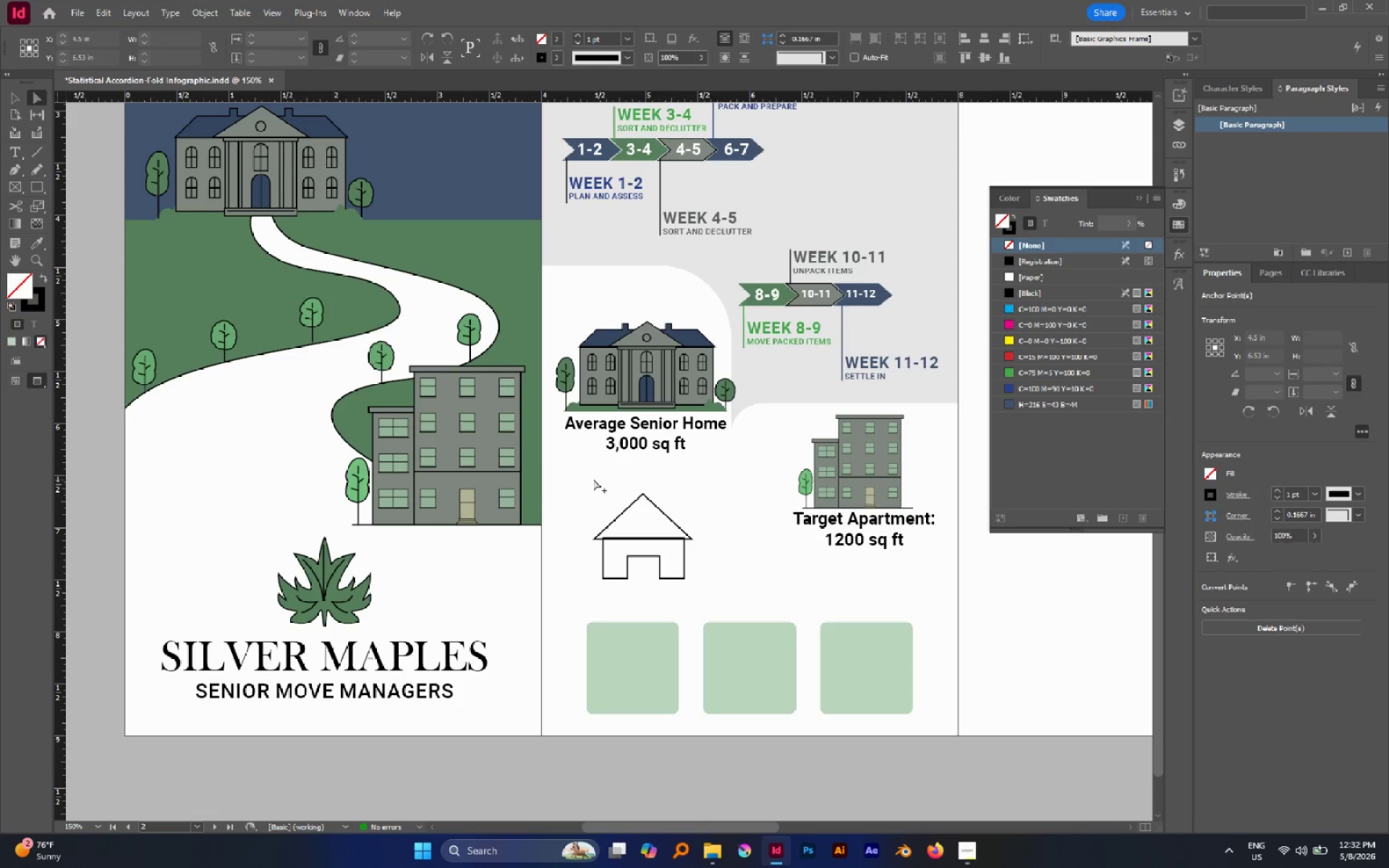 
hold_key(key=AltLeft, duration=1.02)
left_click_drag(start_coordinate=[593, 479], to_coordinate=[685, 515])
 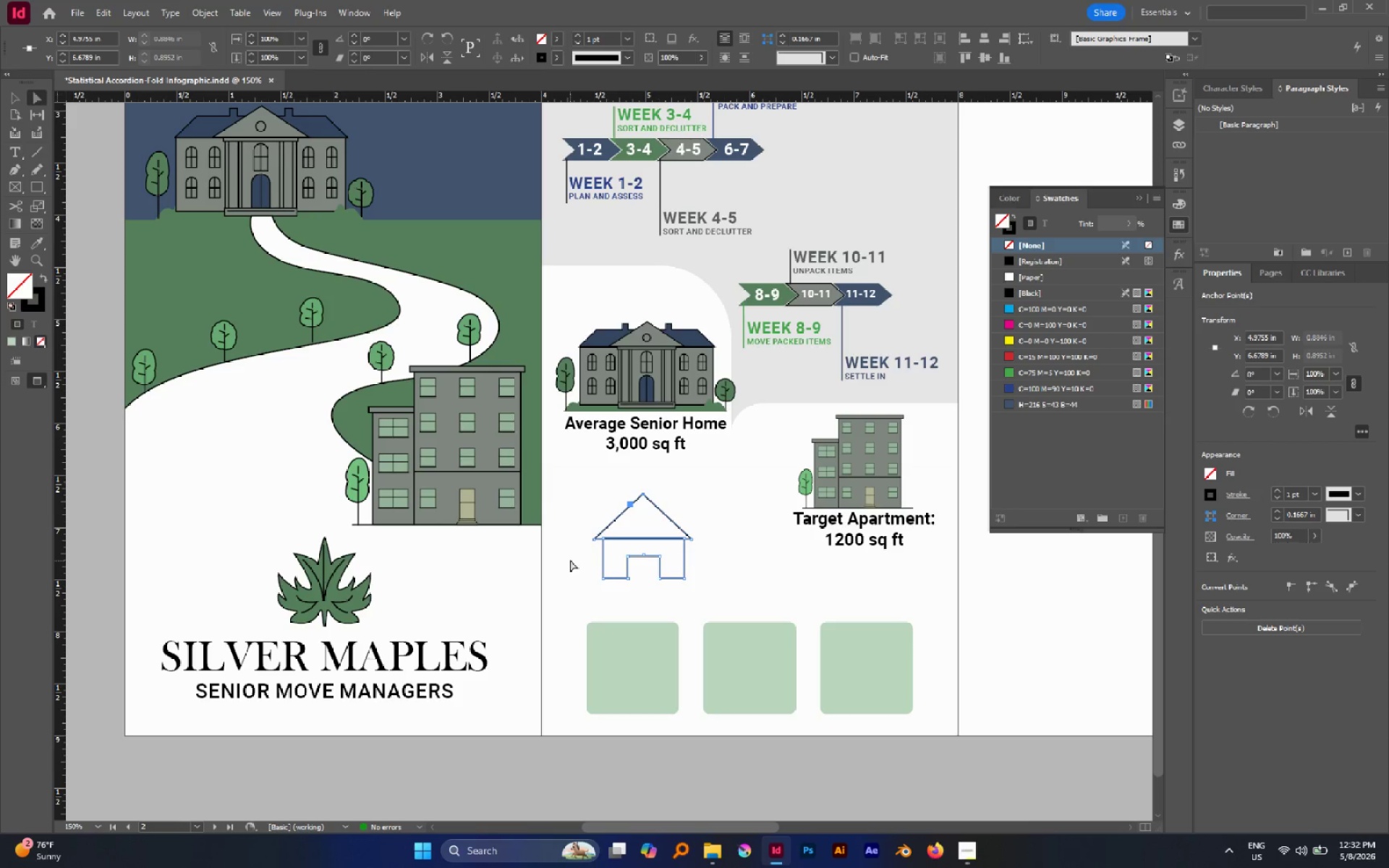 
hold_key(key=AltLeft, duration=2.02)
left_click([593, 539])
 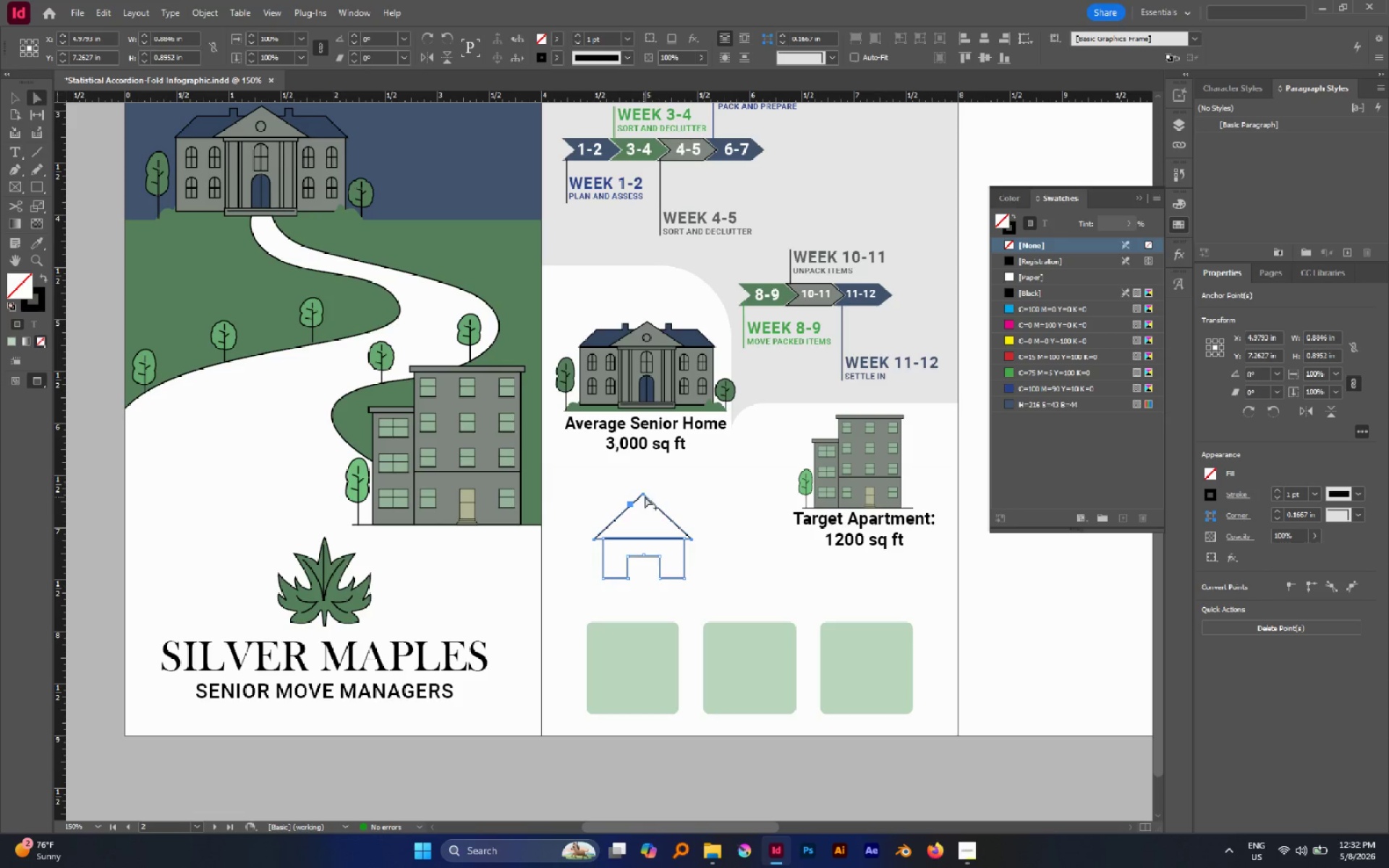 
hold_key(key=ShiftLeft, duration=6.33)
left_click([642, 493])
 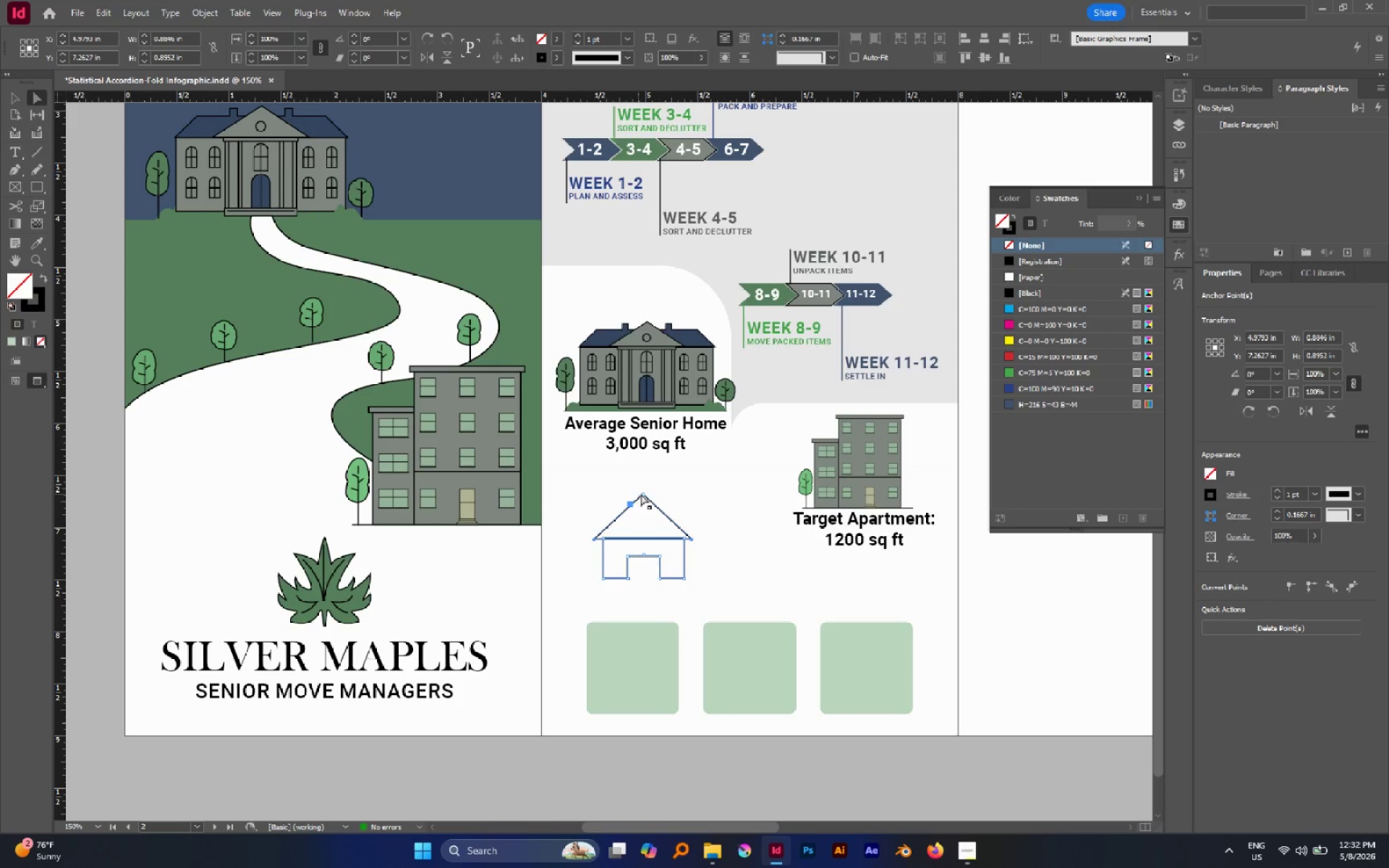 
left_click([642, 495])
 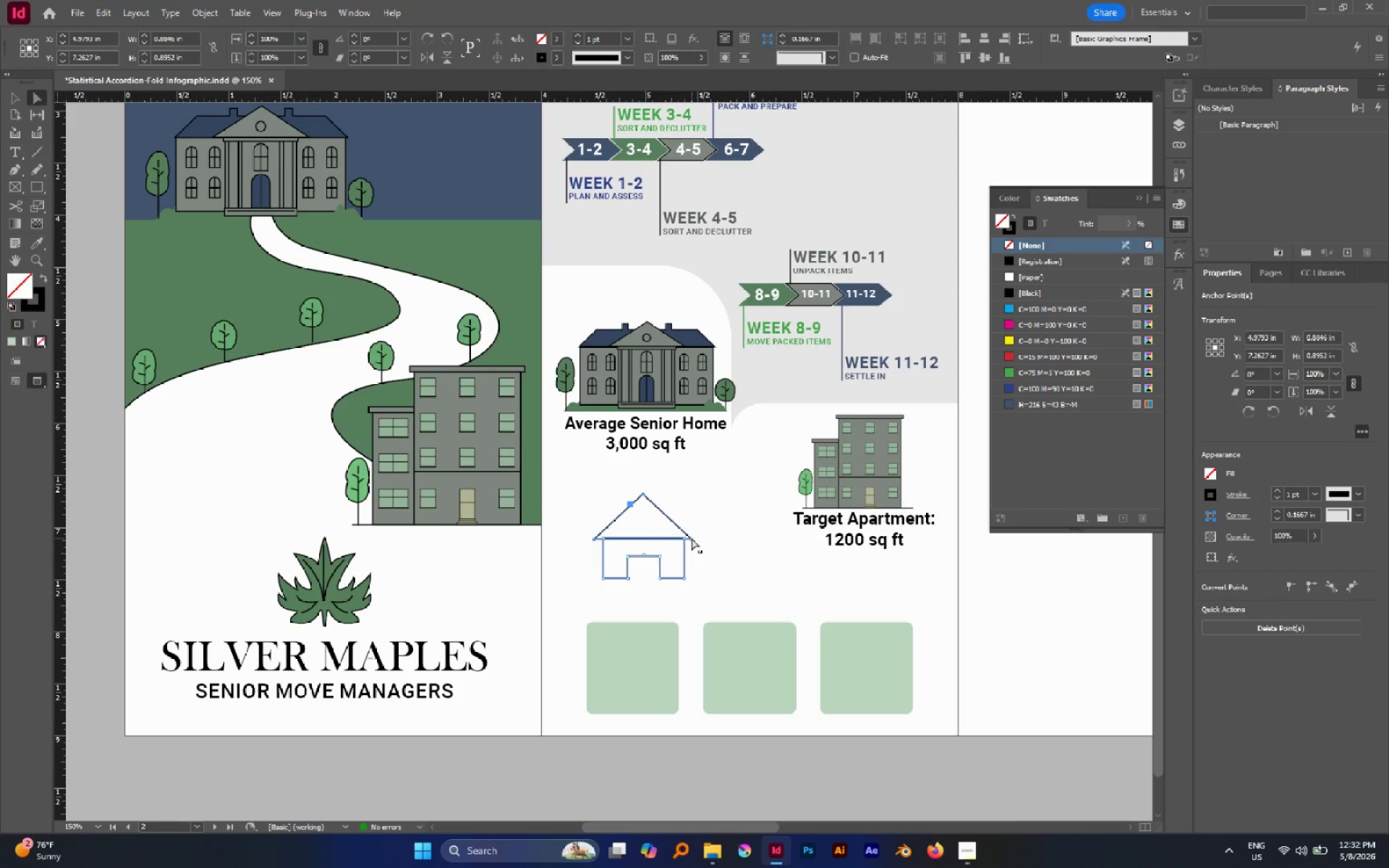 
left_click([692, 538])
 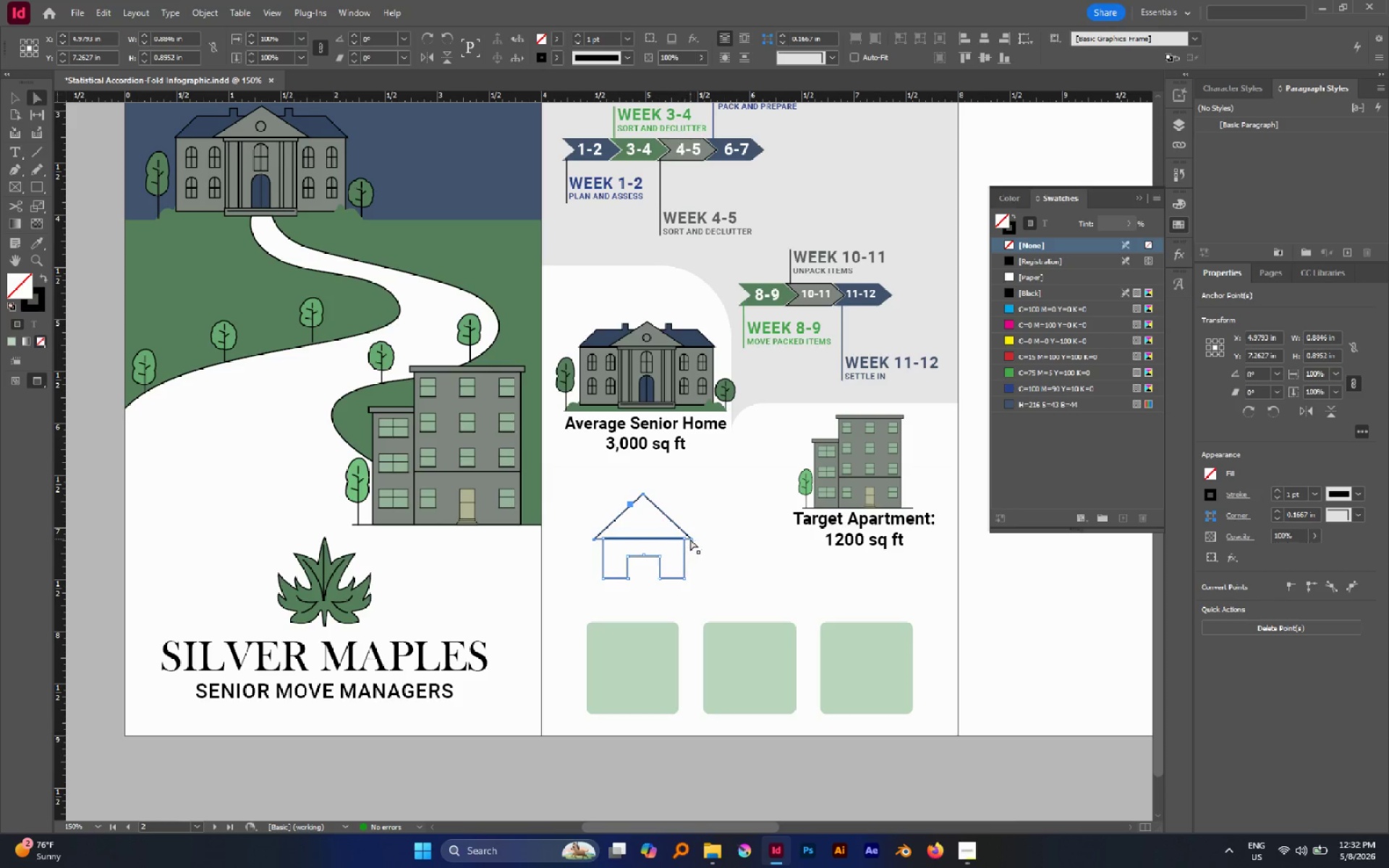 
left_click([692, 539])
 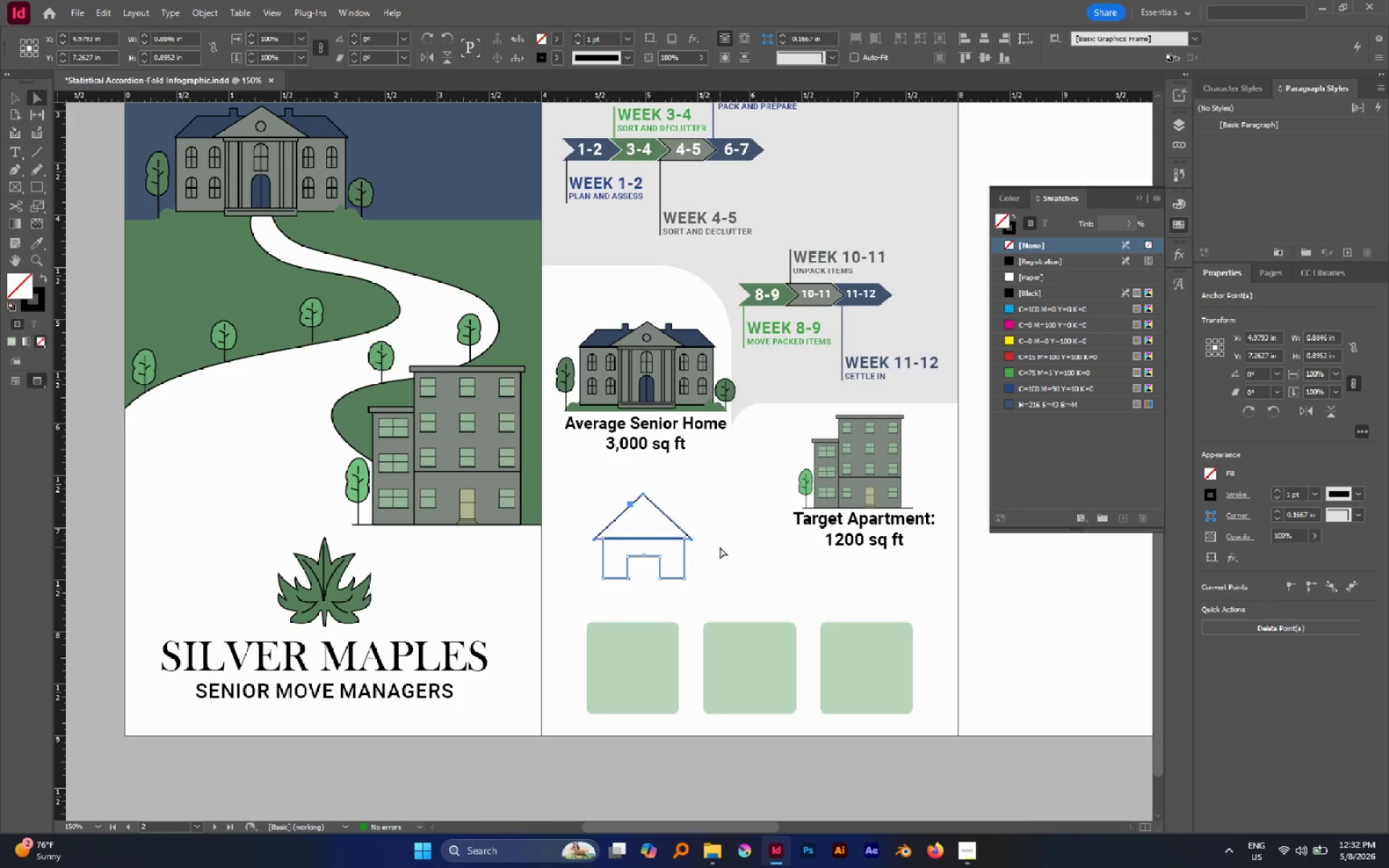 
key(Control+X)
 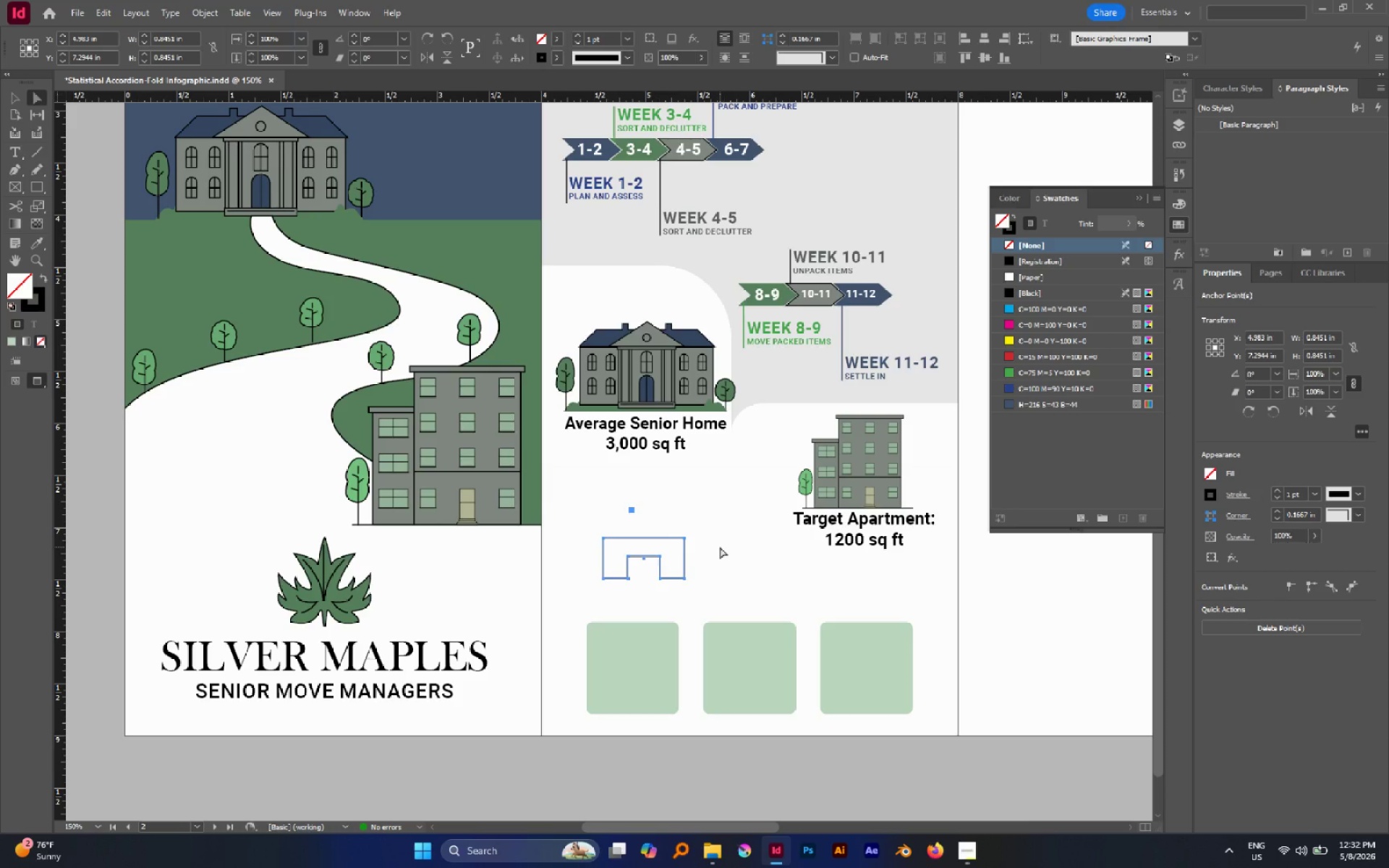 
hold_key(key=ControlLeft, duration=0.97)
 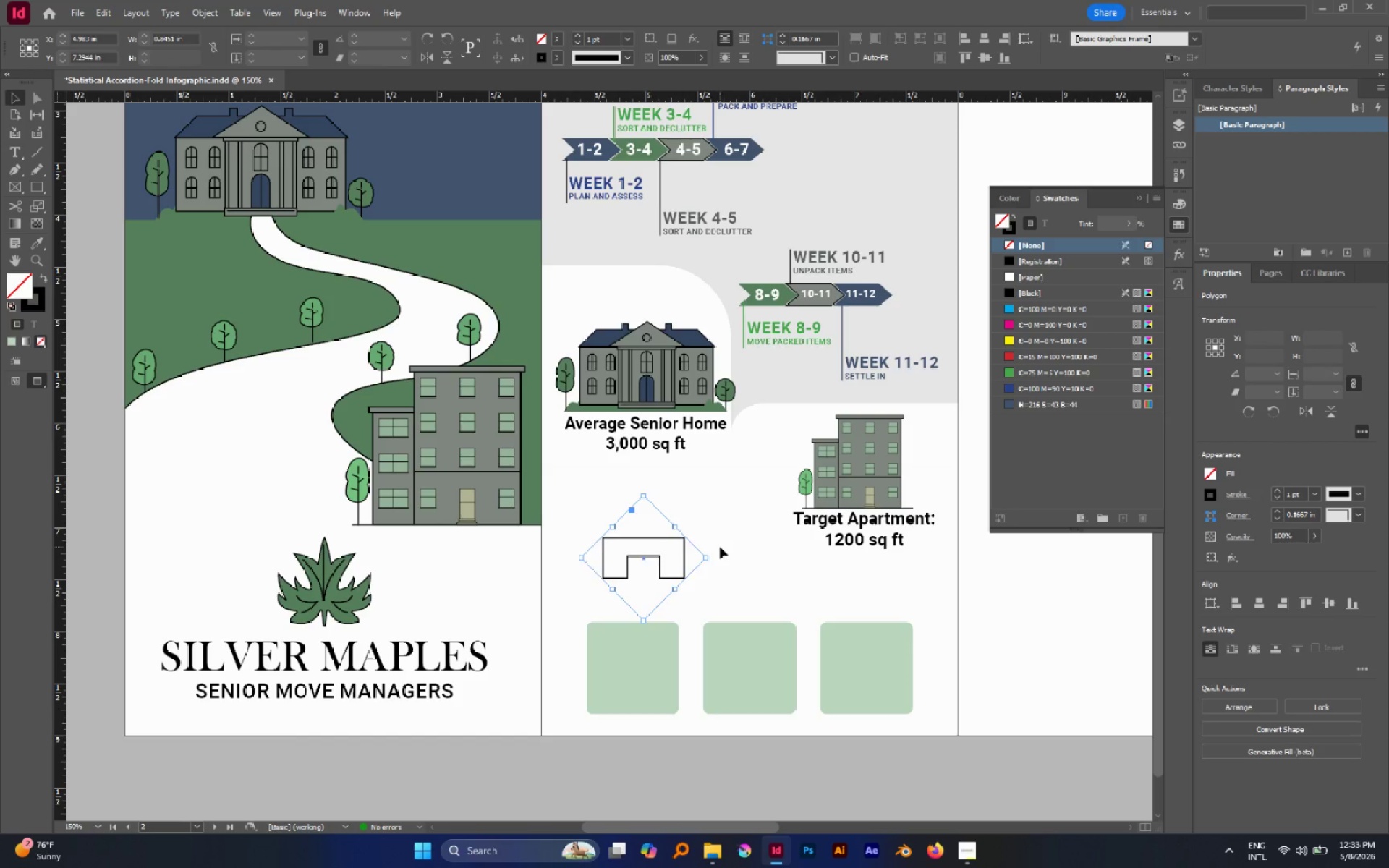 
hold_key(key=ShiftLeft, duration=0.8)
 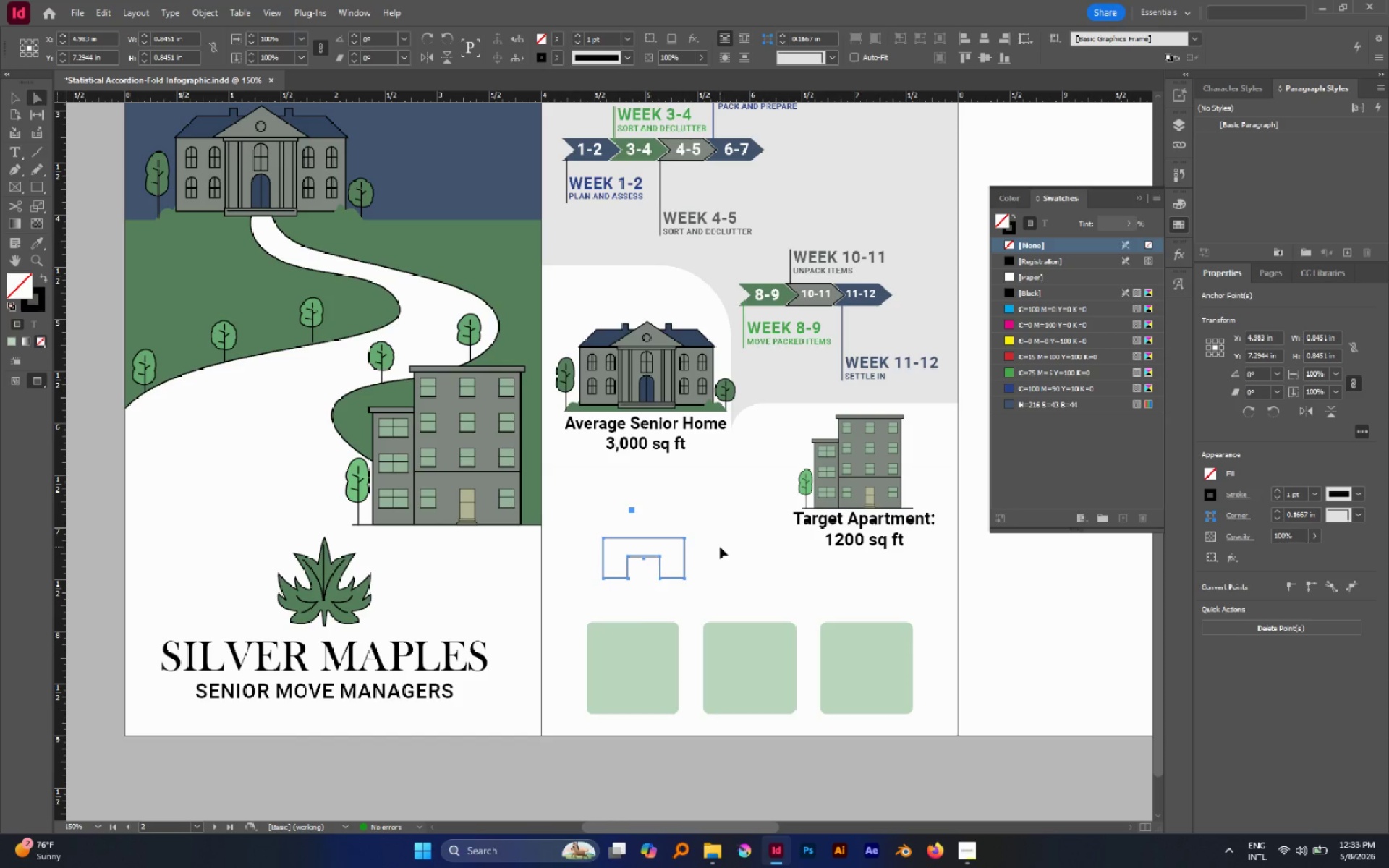 
key(V)
 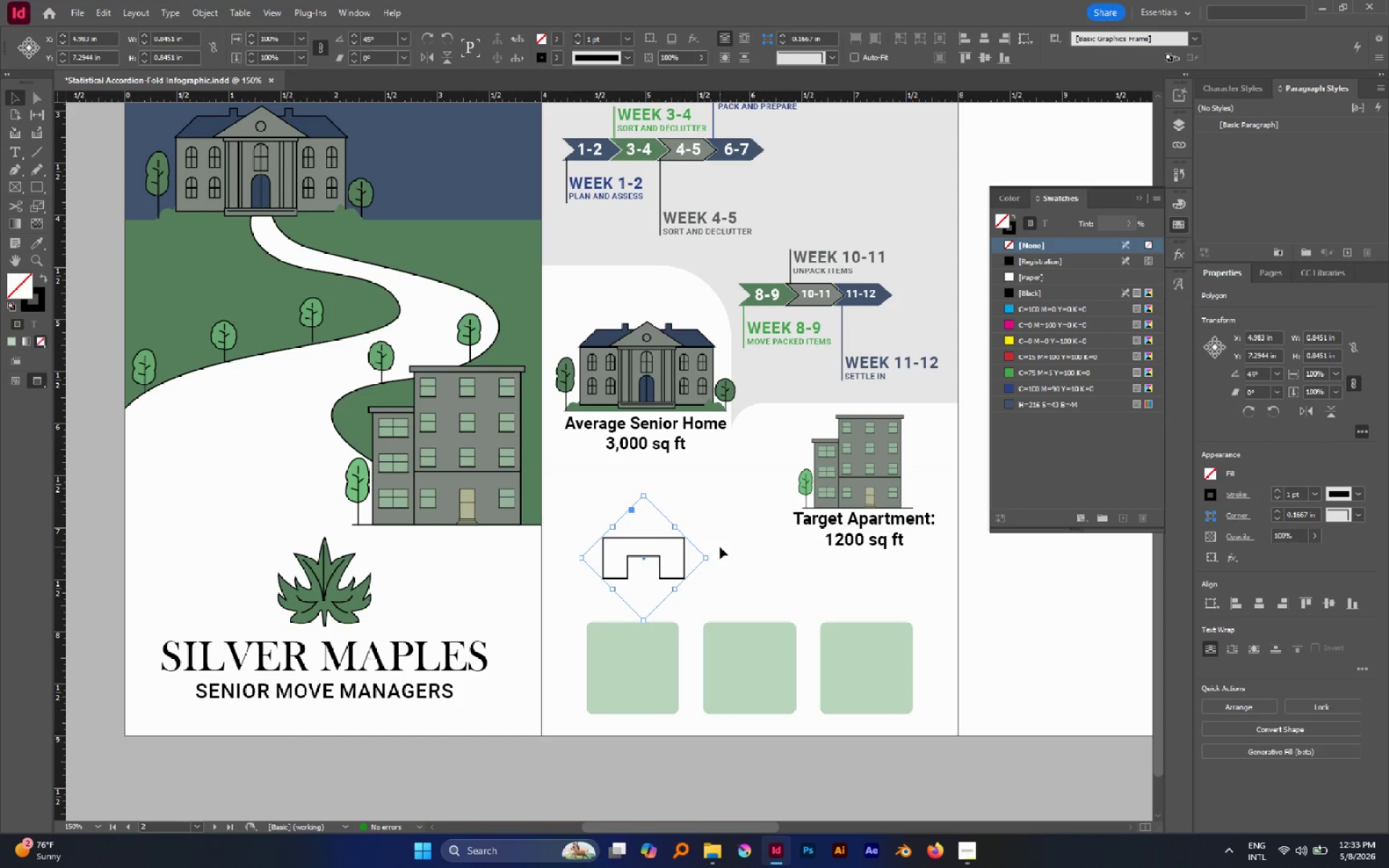 
left_click([720, 547])
 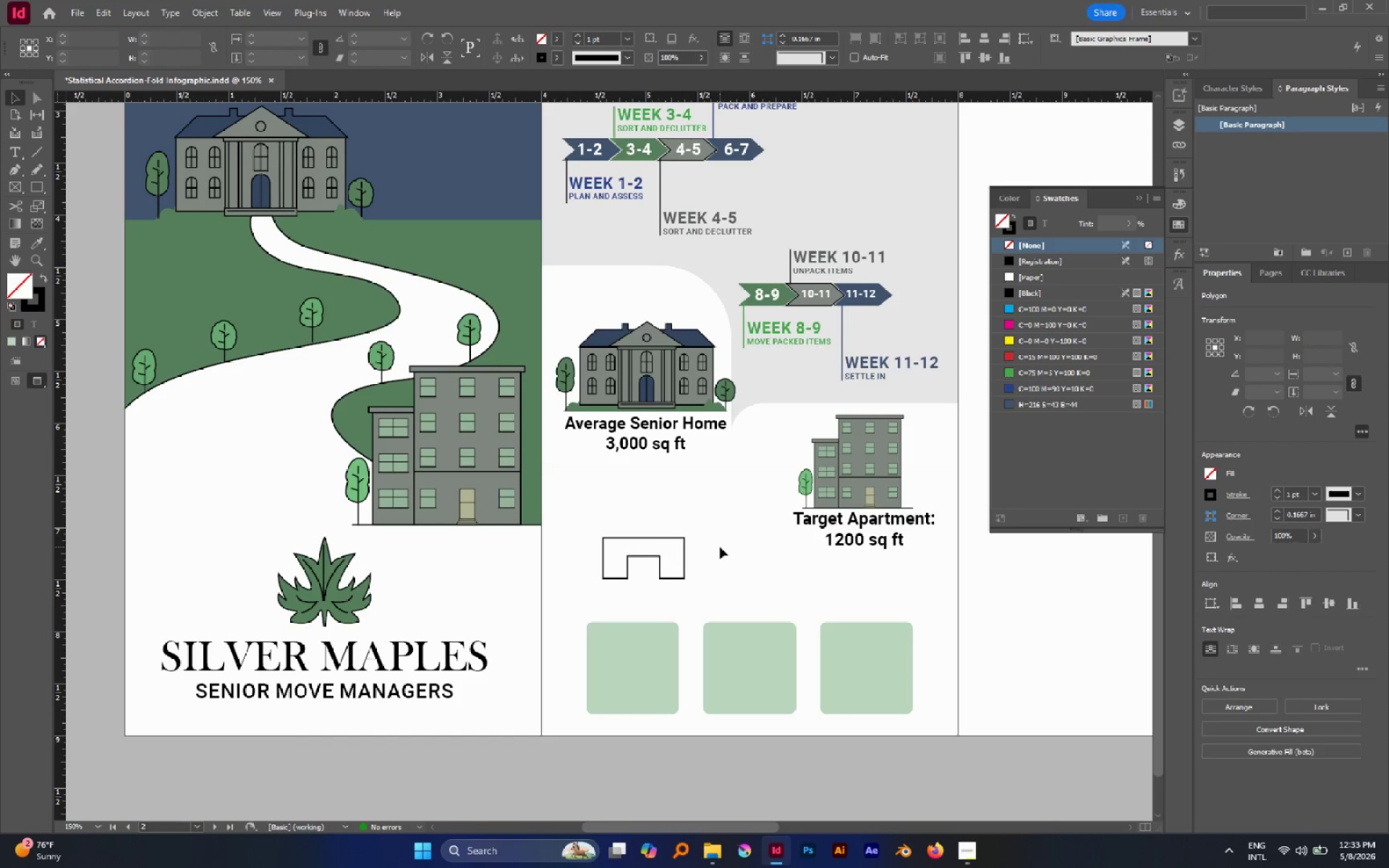 
key(Control+Shift+V)
 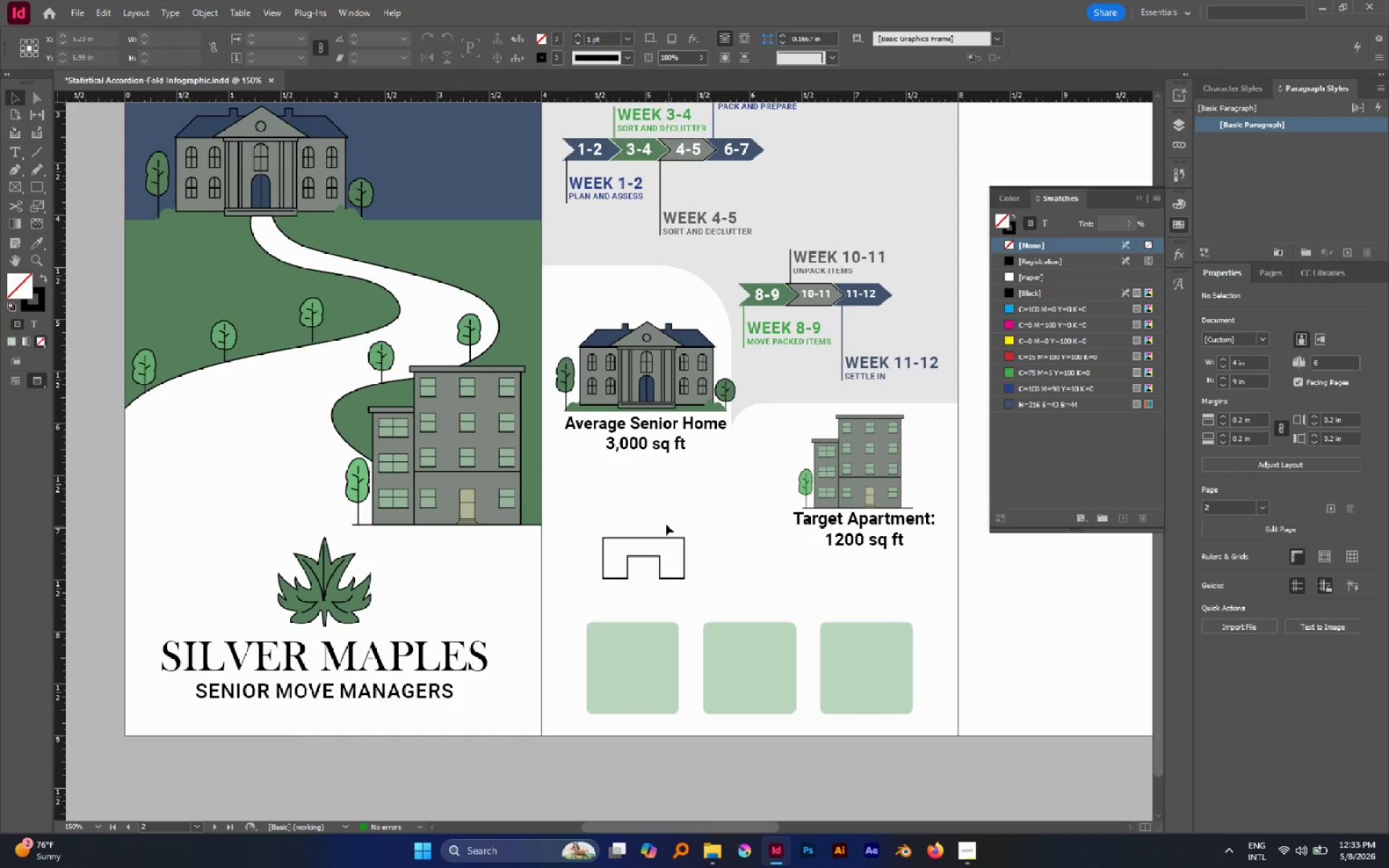 
left_click([664, 522])
 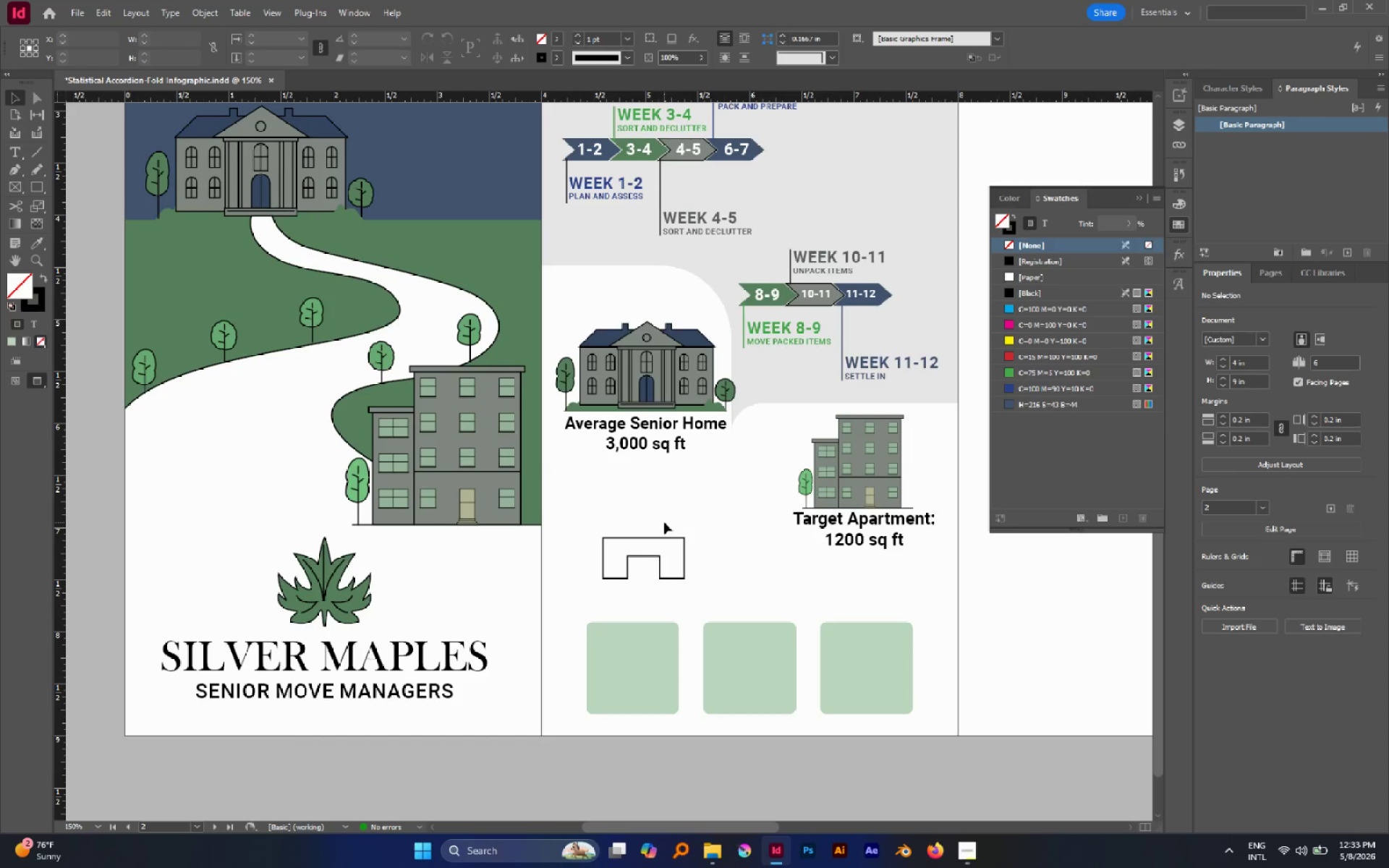 
key(Alt+Control+Shift+V)
 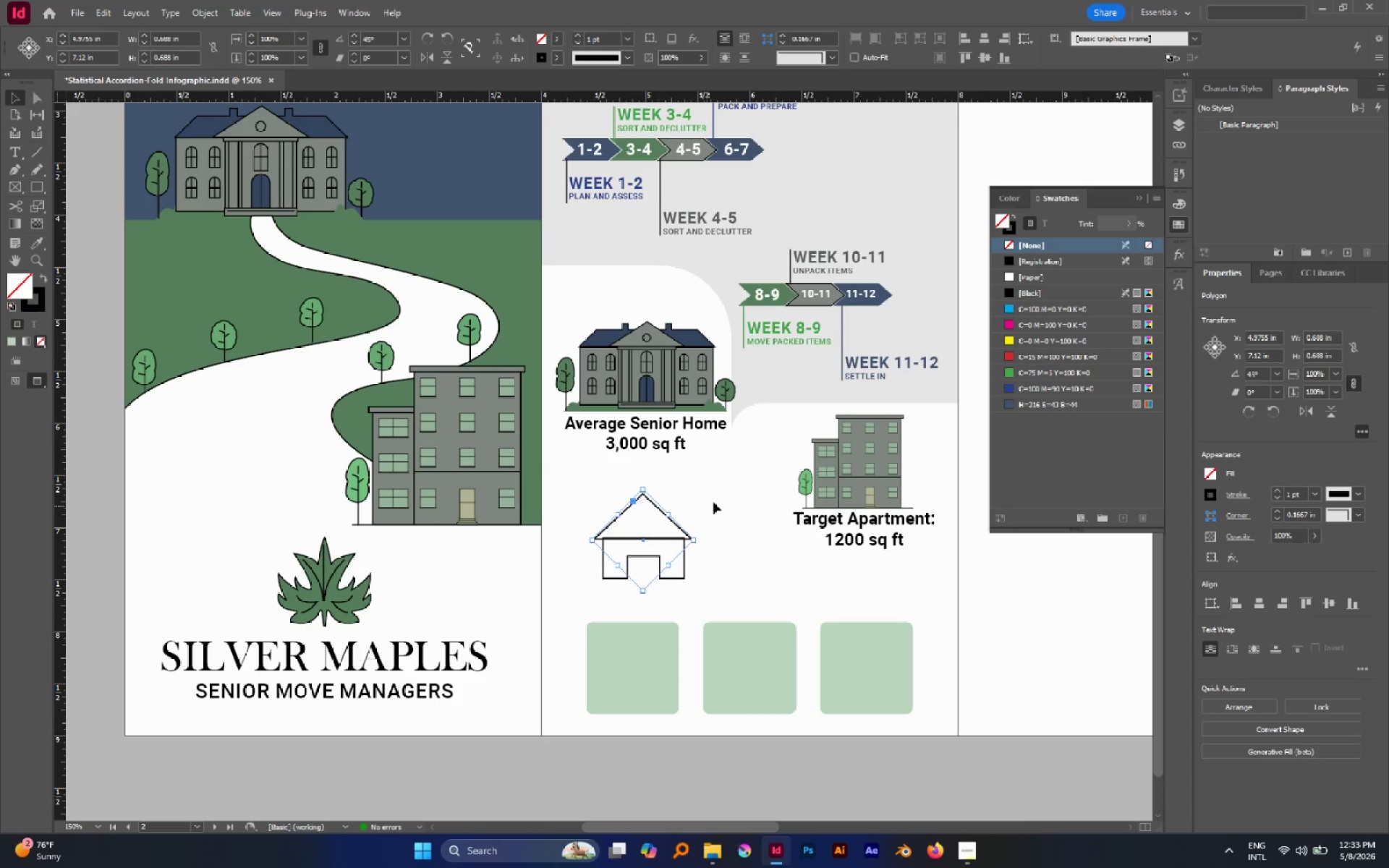 
left_click_drag(start_coordinate=[713, 502], to_coordinate=[640, 570])
 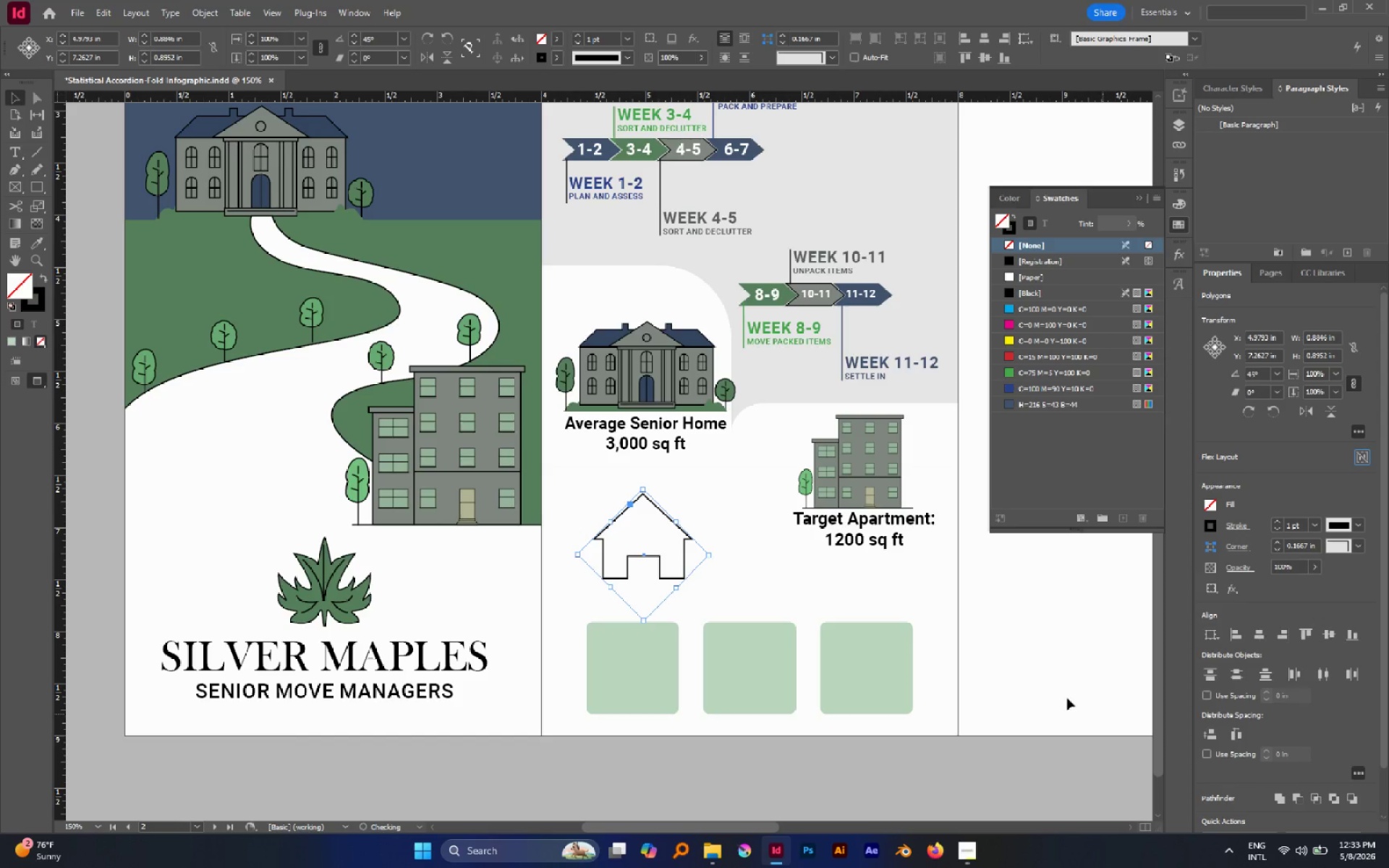 
left_click([726, 540])
 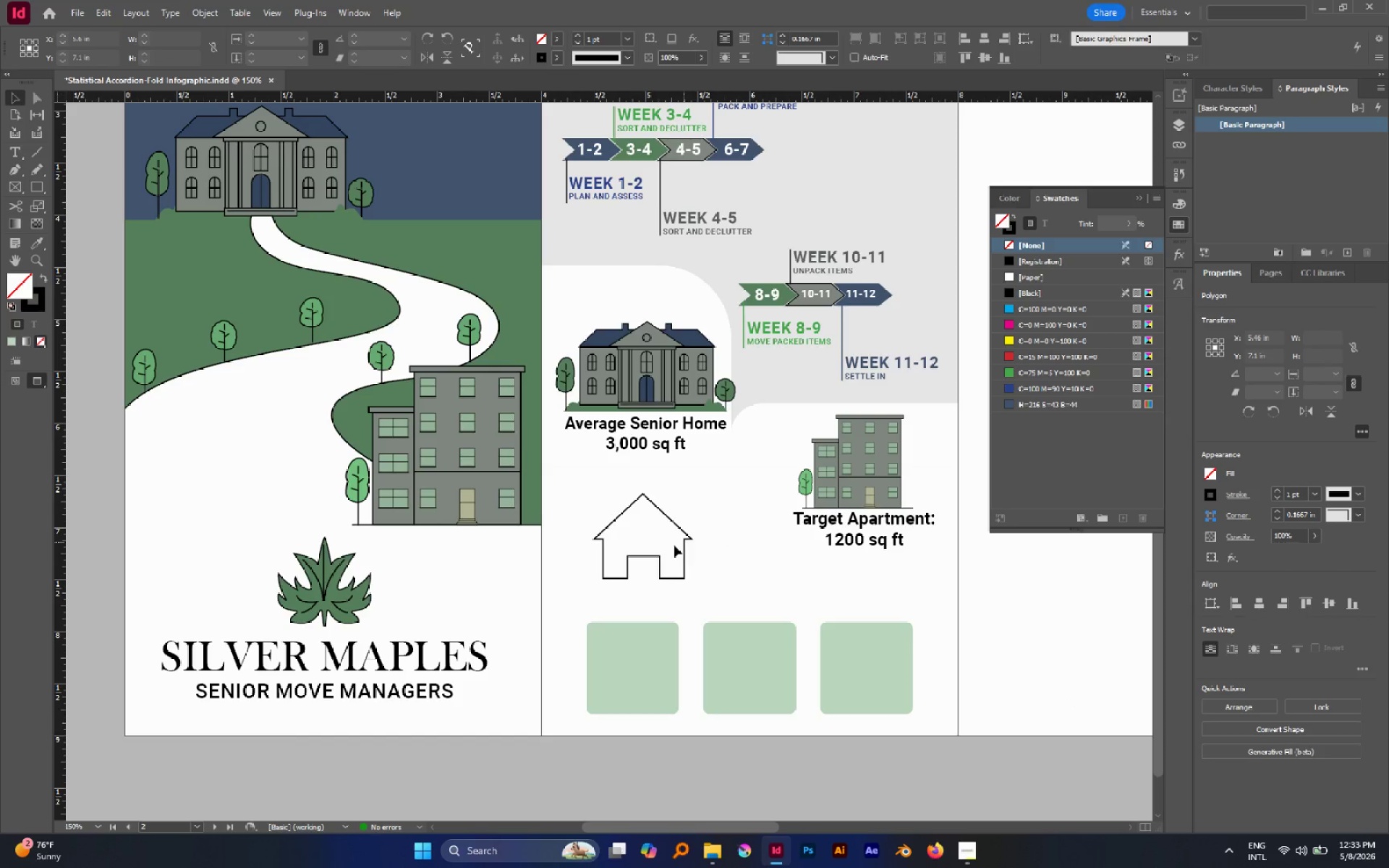 
hold_key(key=AltLeft, duration=0.86)
scroll: coordinate [668, 540], scroll_direction: up, amount: 3.0
 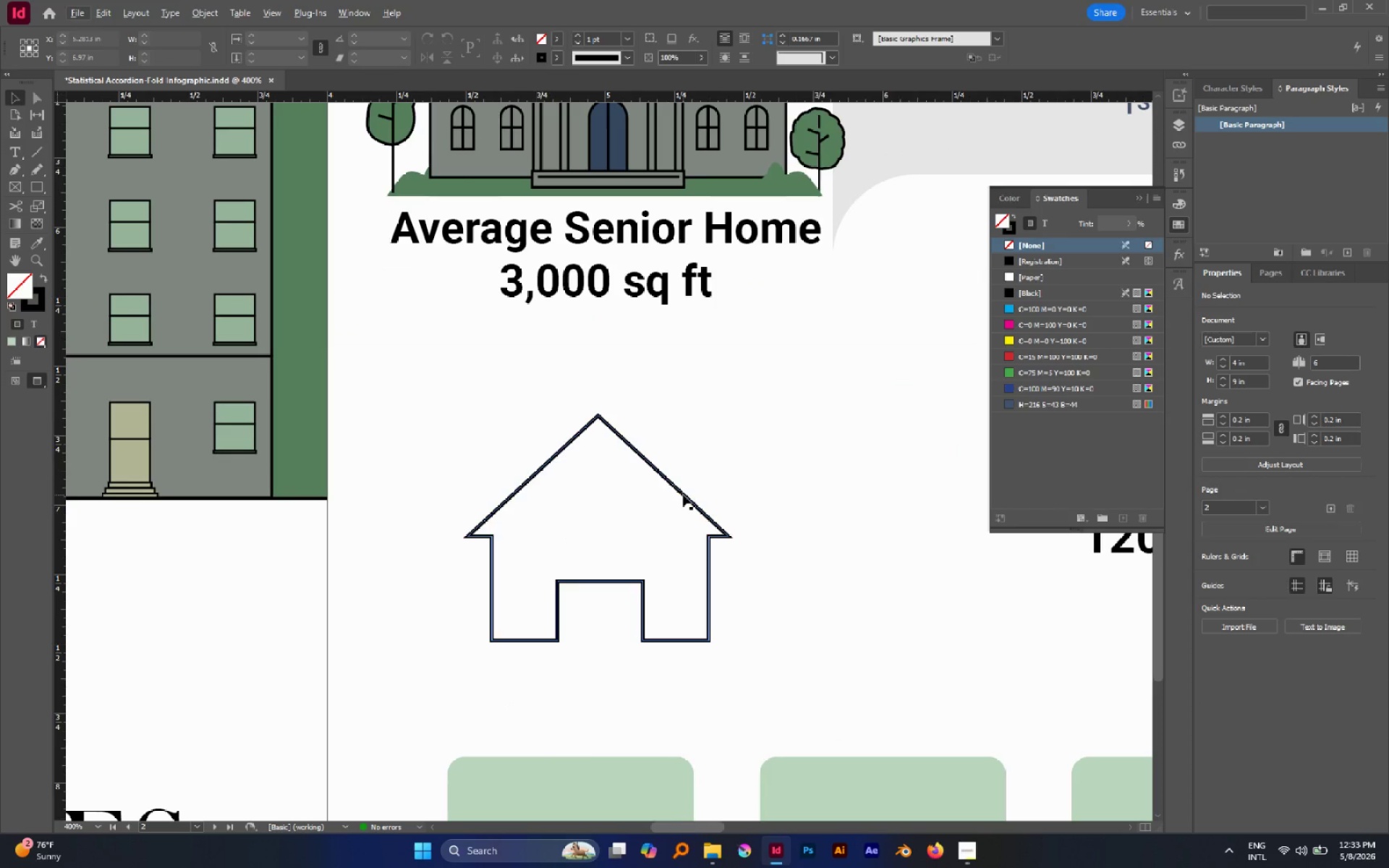 
left_click([683, 495])
 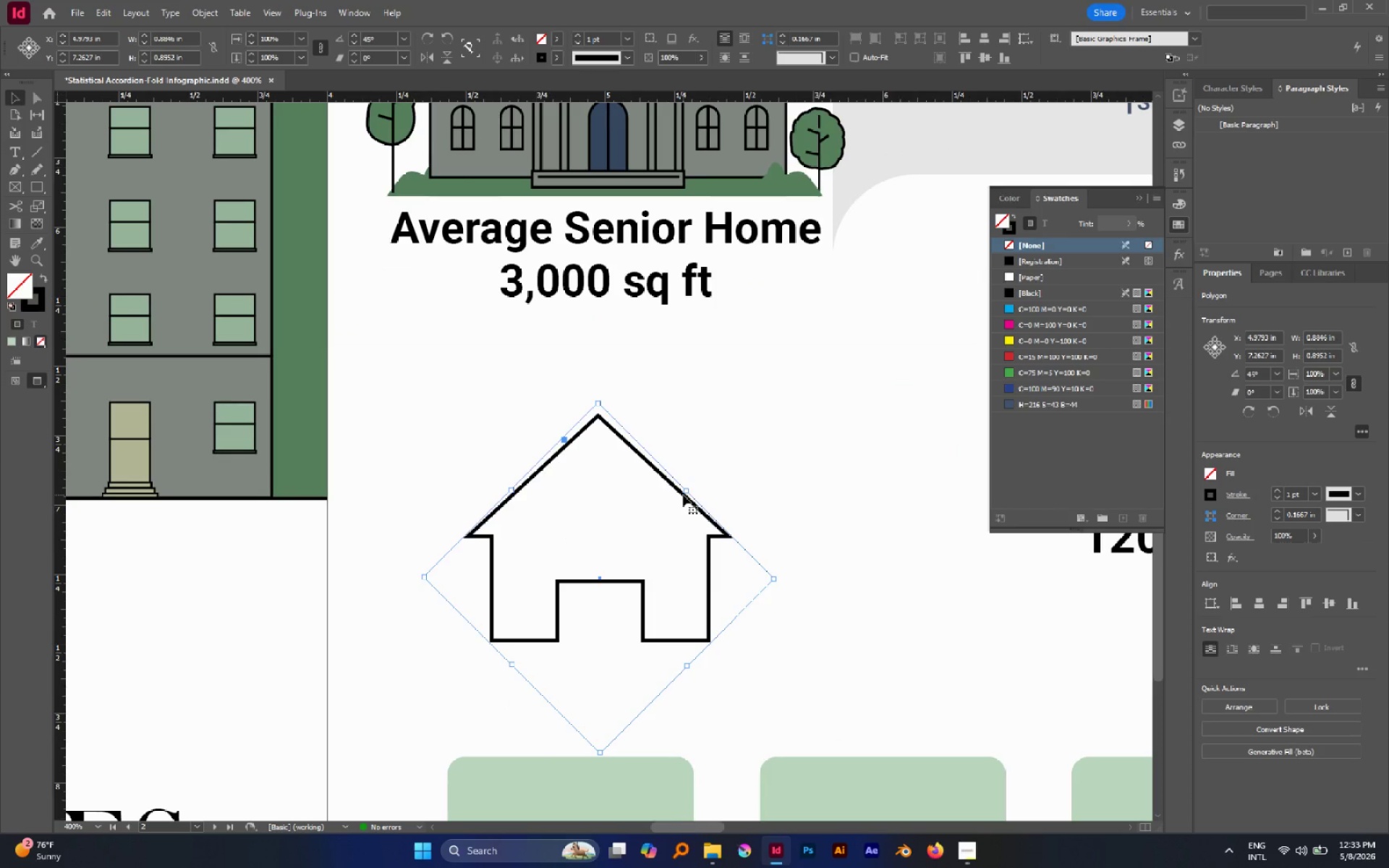 
key(Control+Z)
 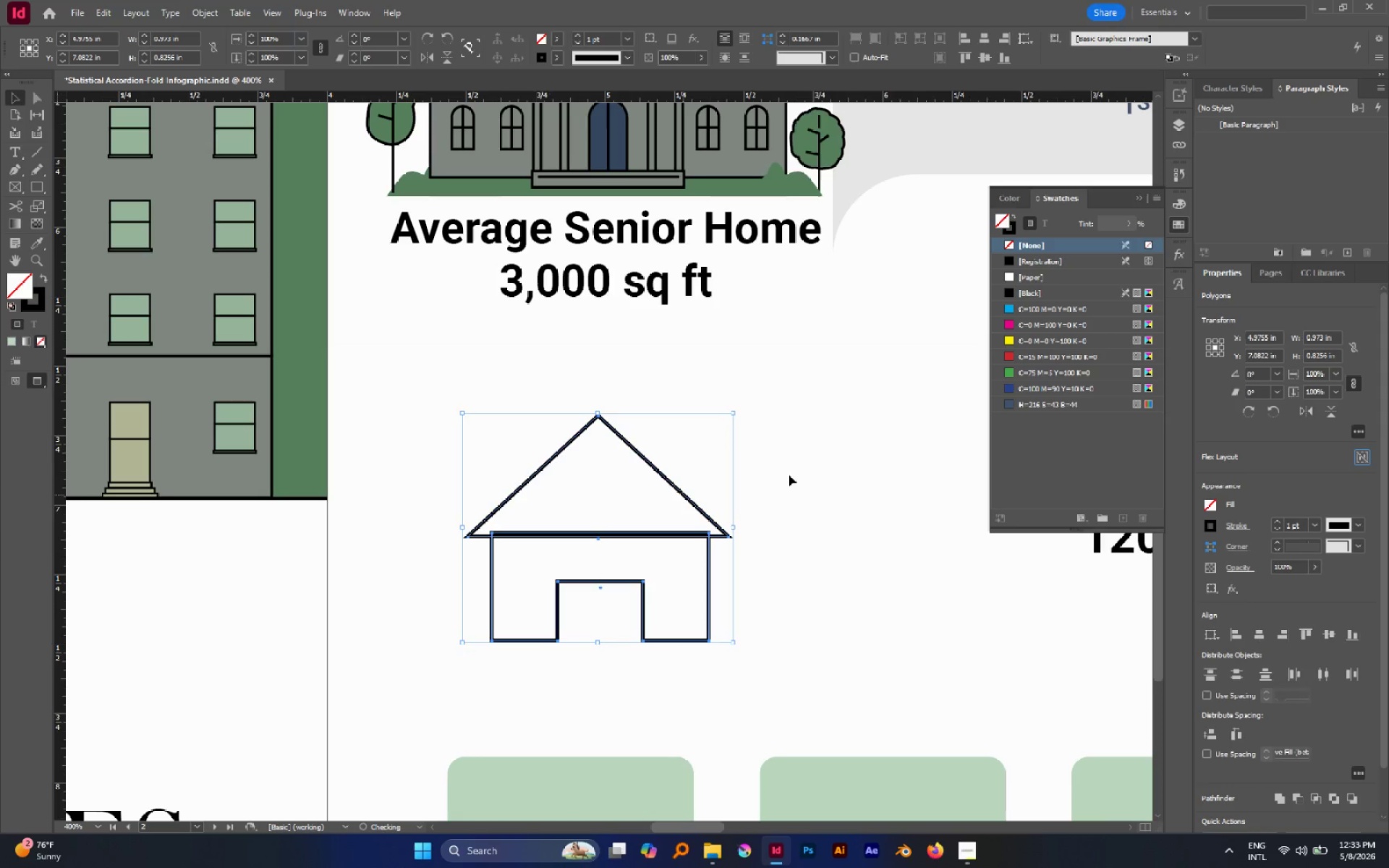 
left_click([789, 475])
 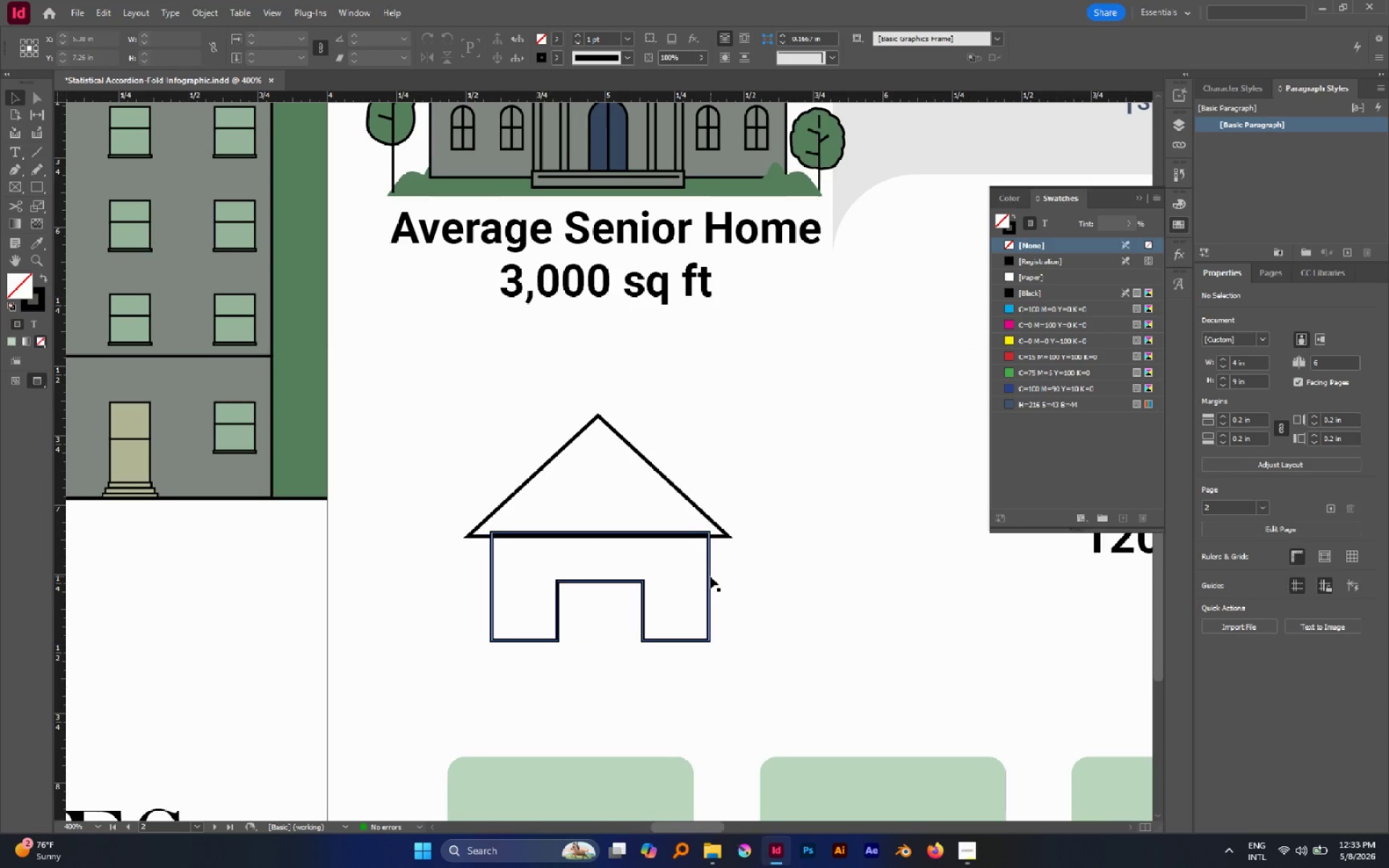 
left_click([710, 576])
 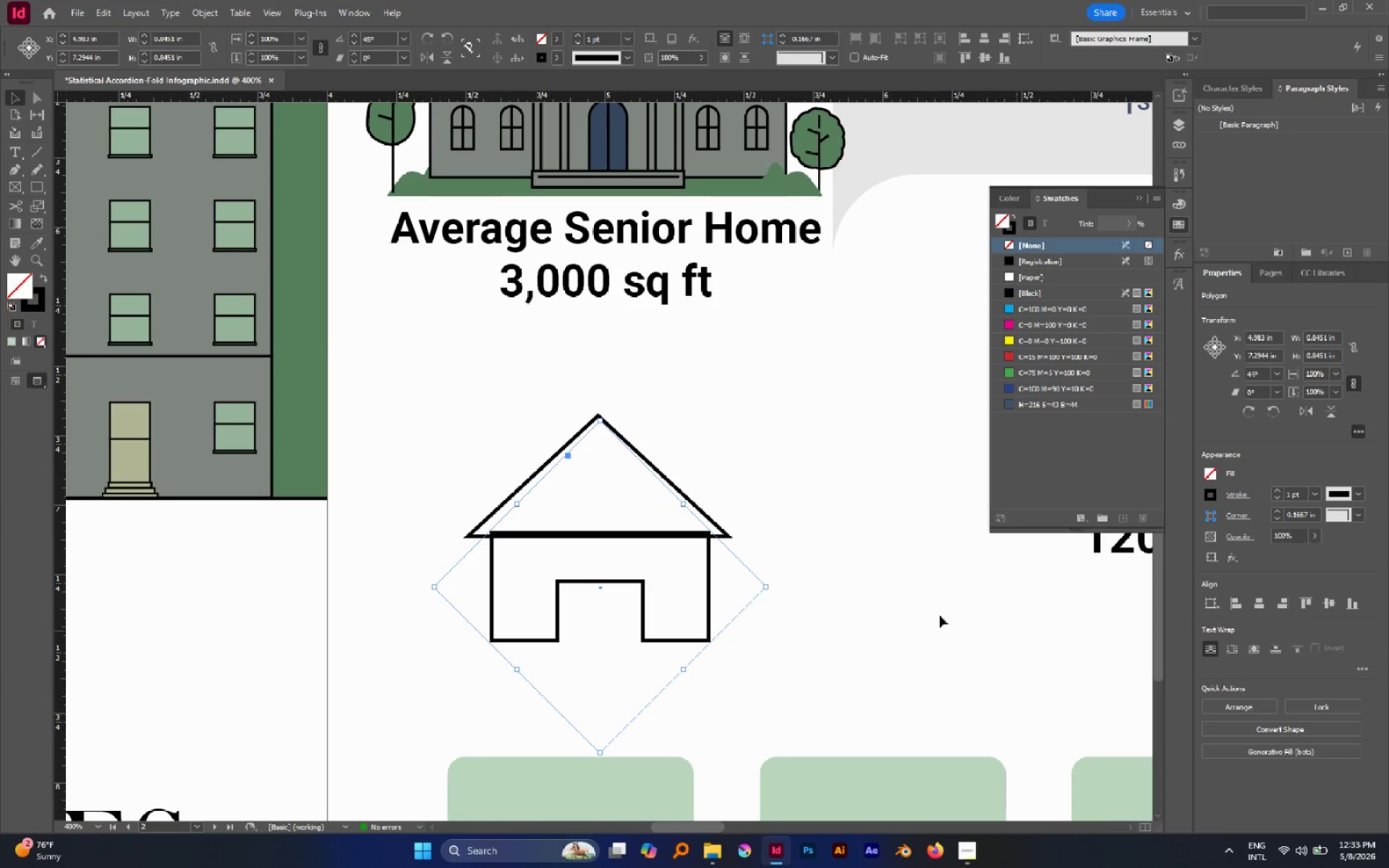 
key(A)
 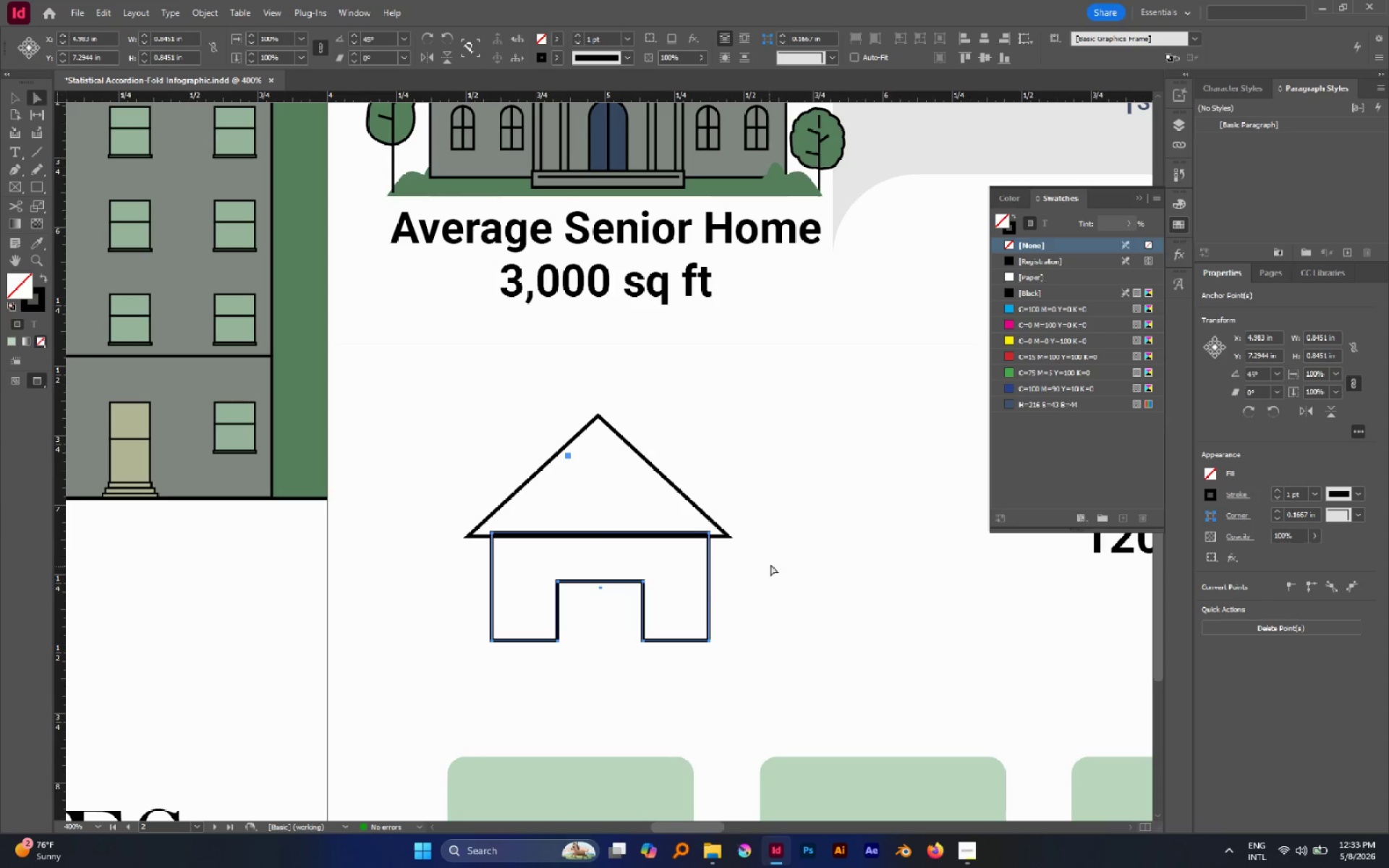 
left_click([771, 564])
 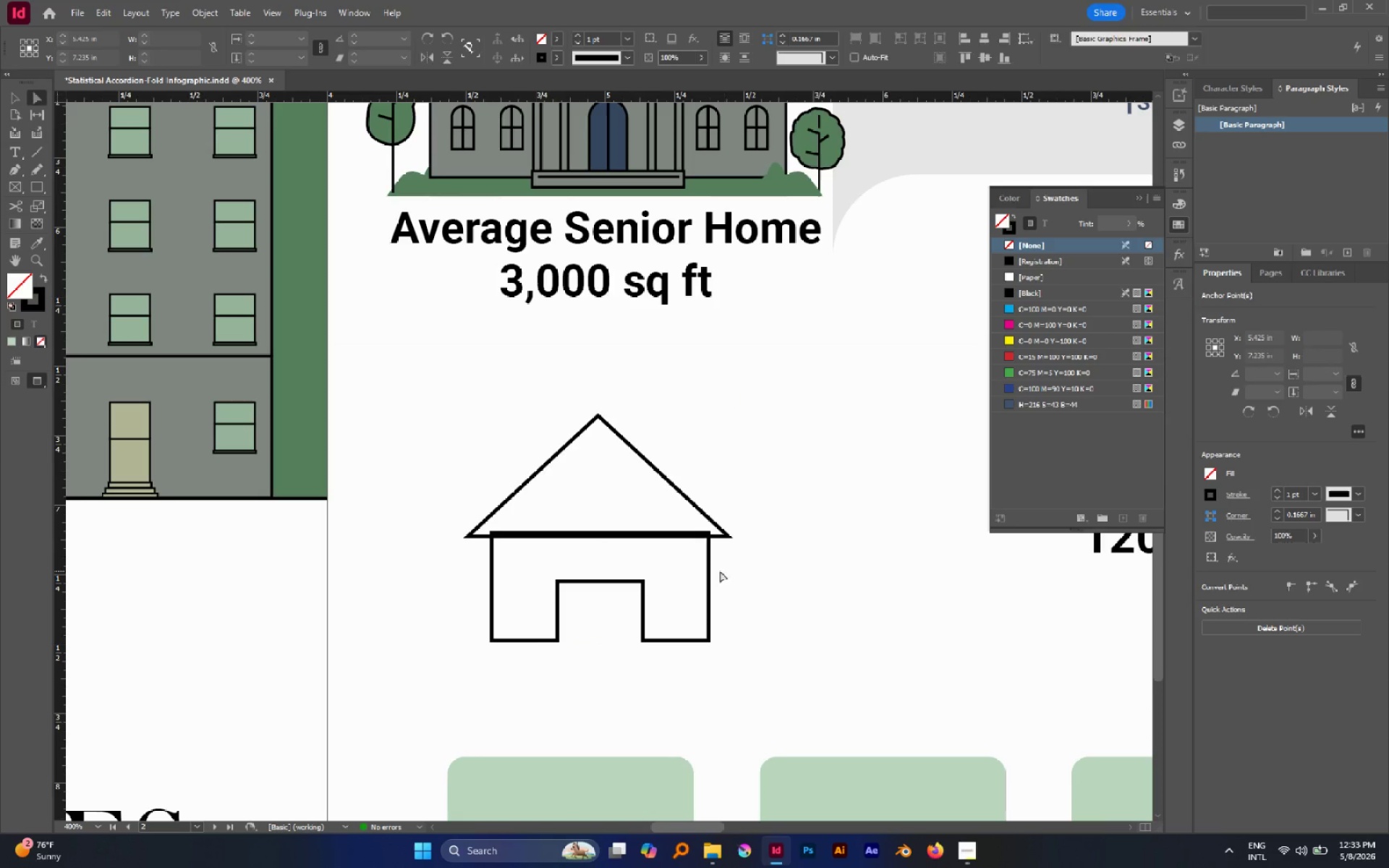 
hold_key(key=AltLeft, duration=1.2)
left_click([710, 569])
 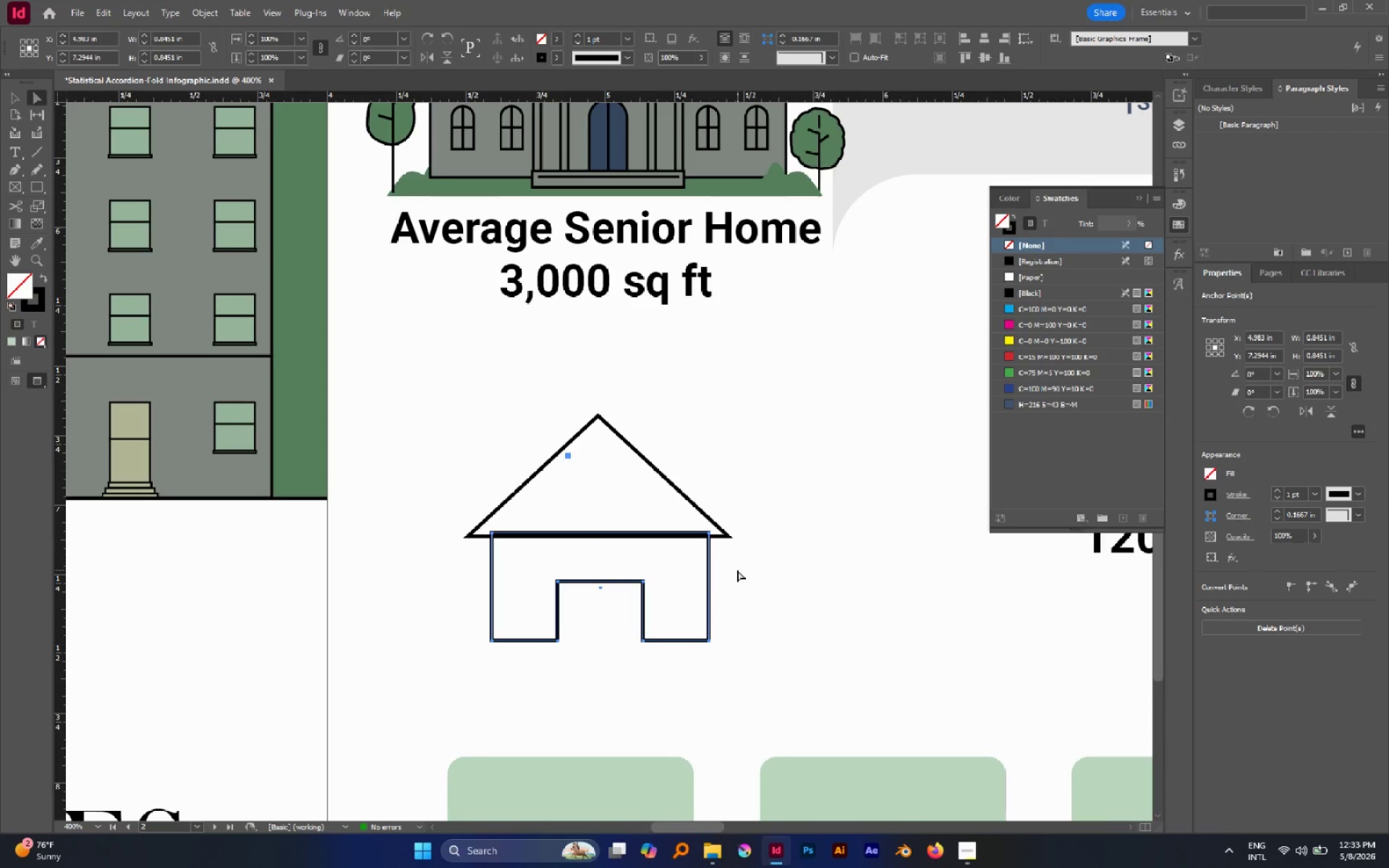 
key(Control+X)
 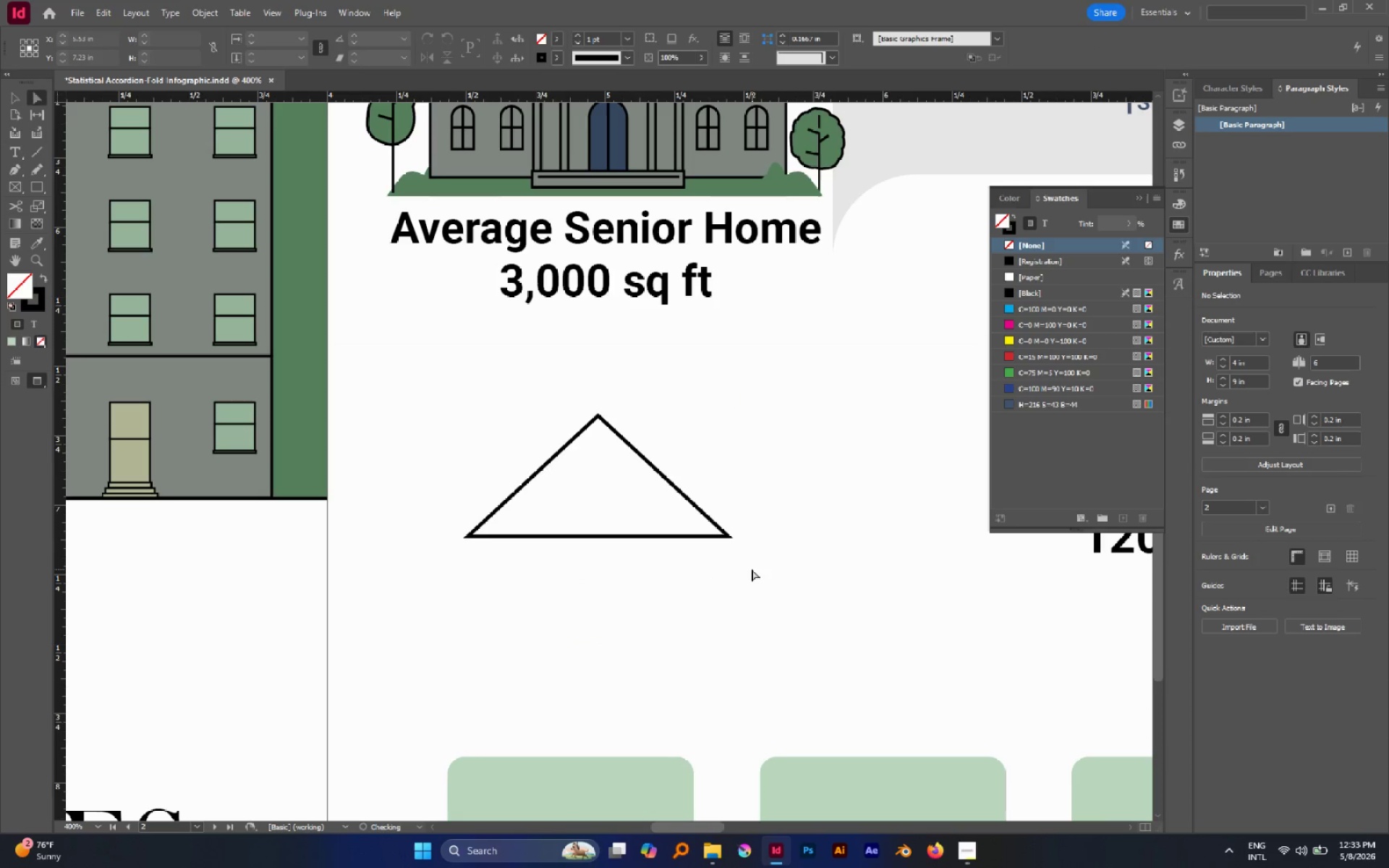 
key(Alt+Control+Shift+V)
 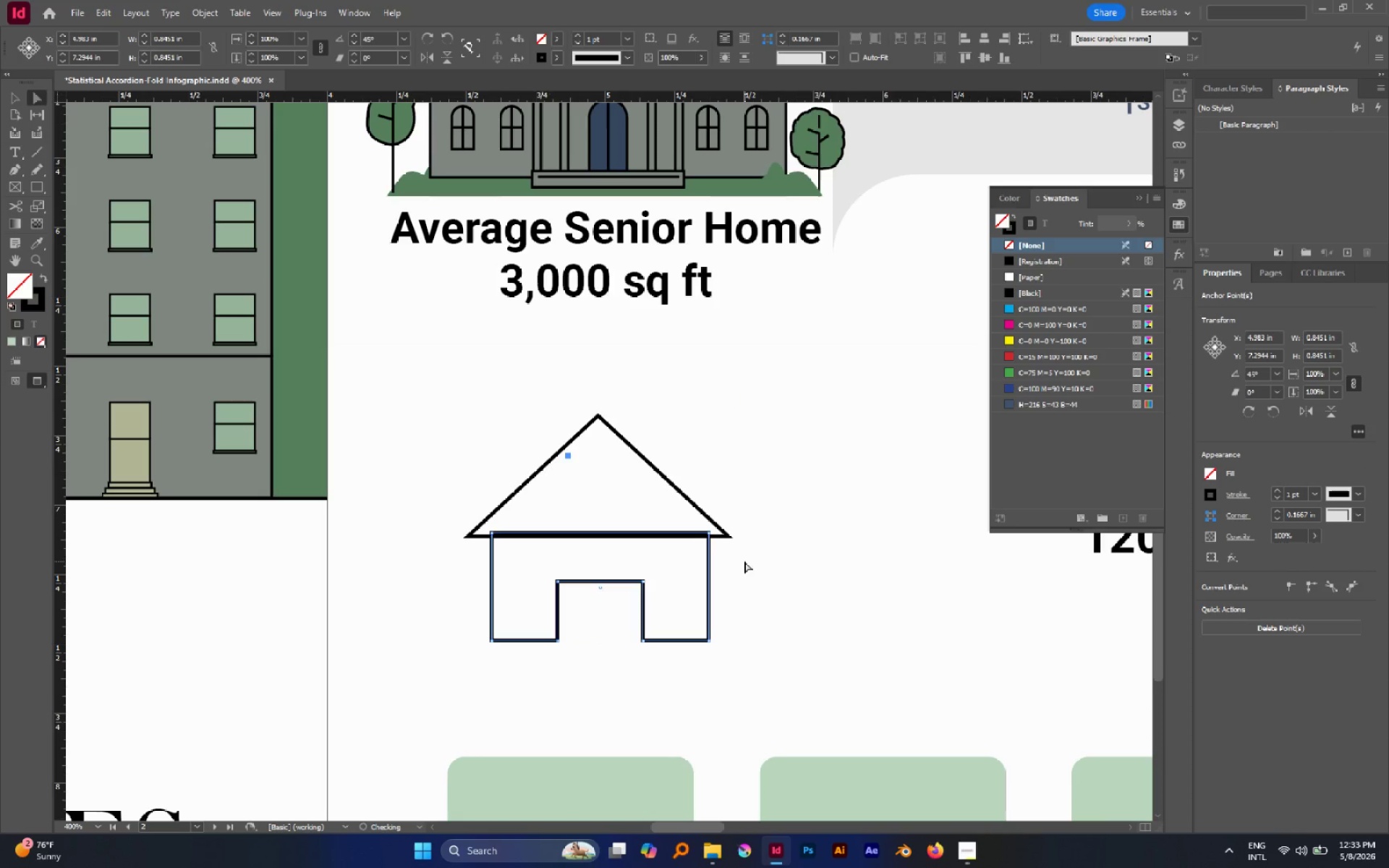 
key(C)
 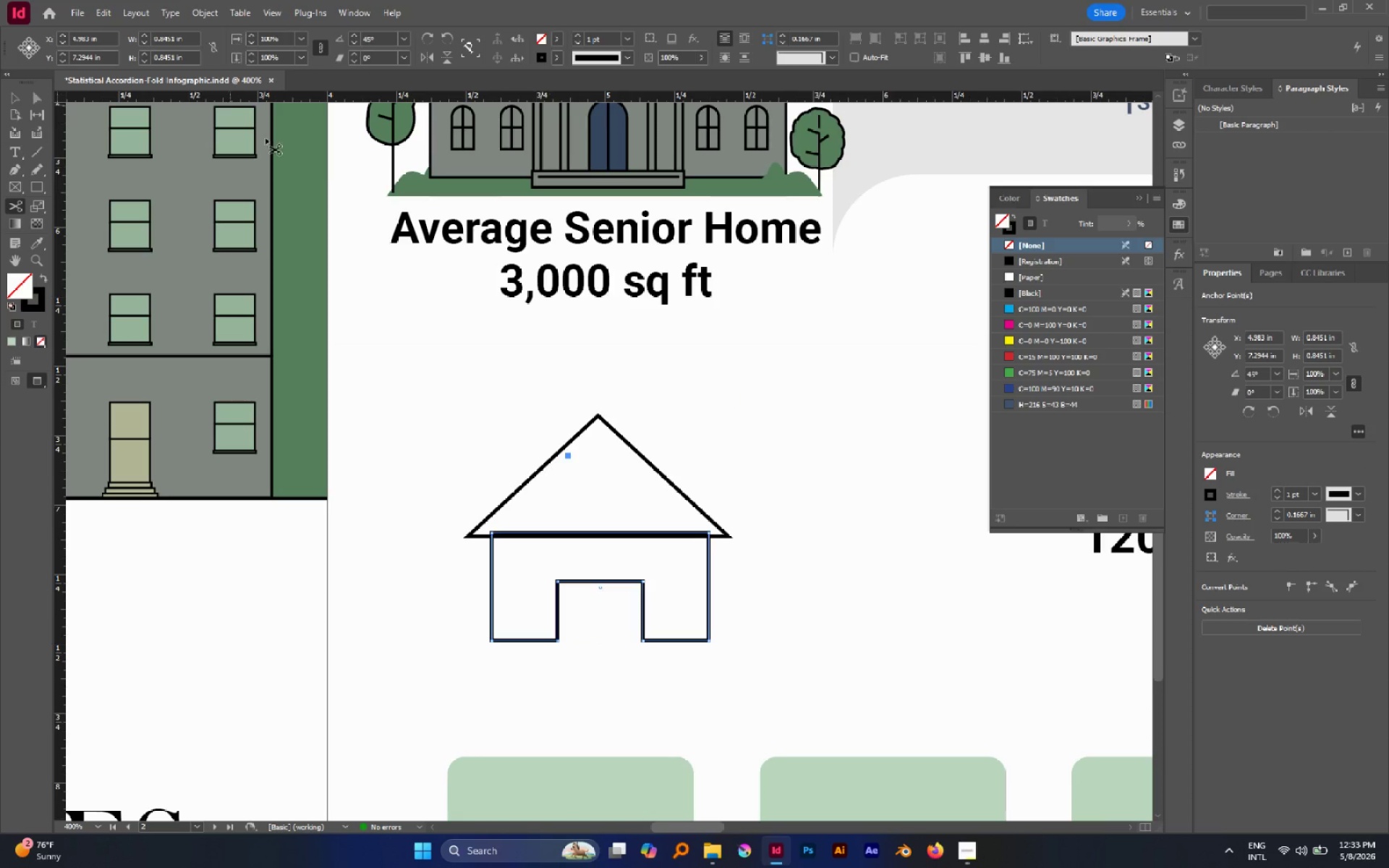 
key(V)
 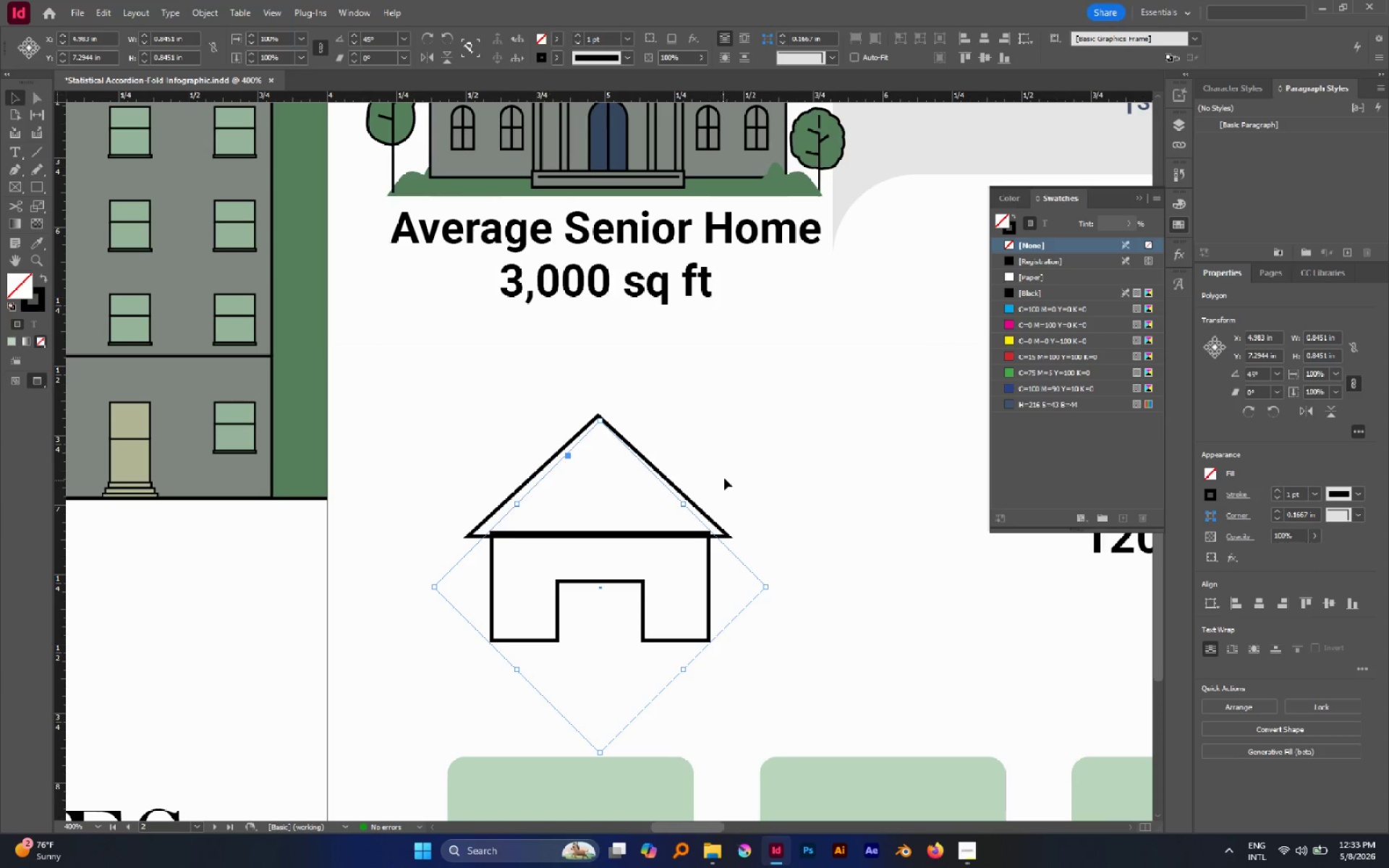 
left_click_drag(start_coordinate=[729, 472], to_coordinate=[684, 558])
 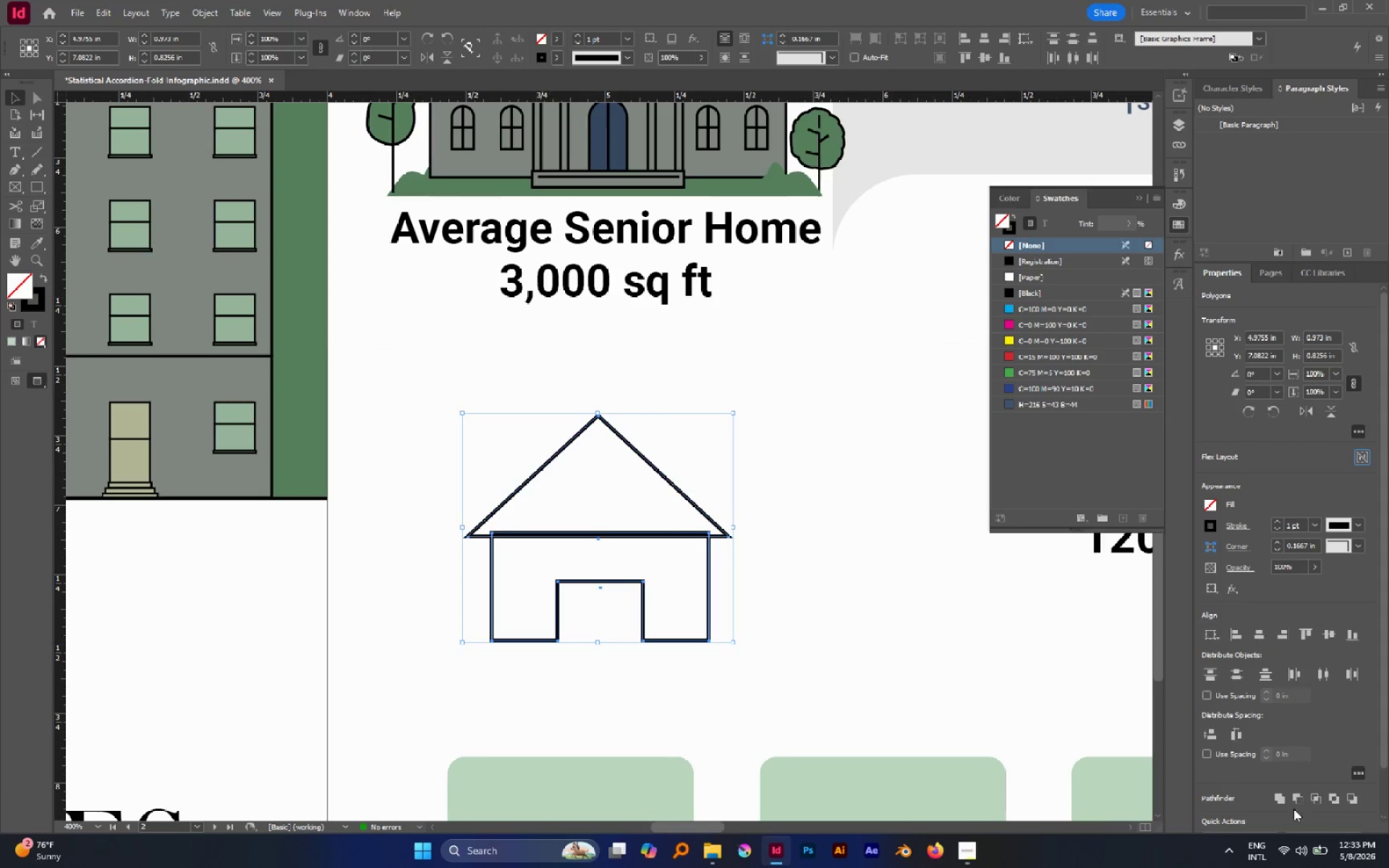 
left_click([1273, 794])
 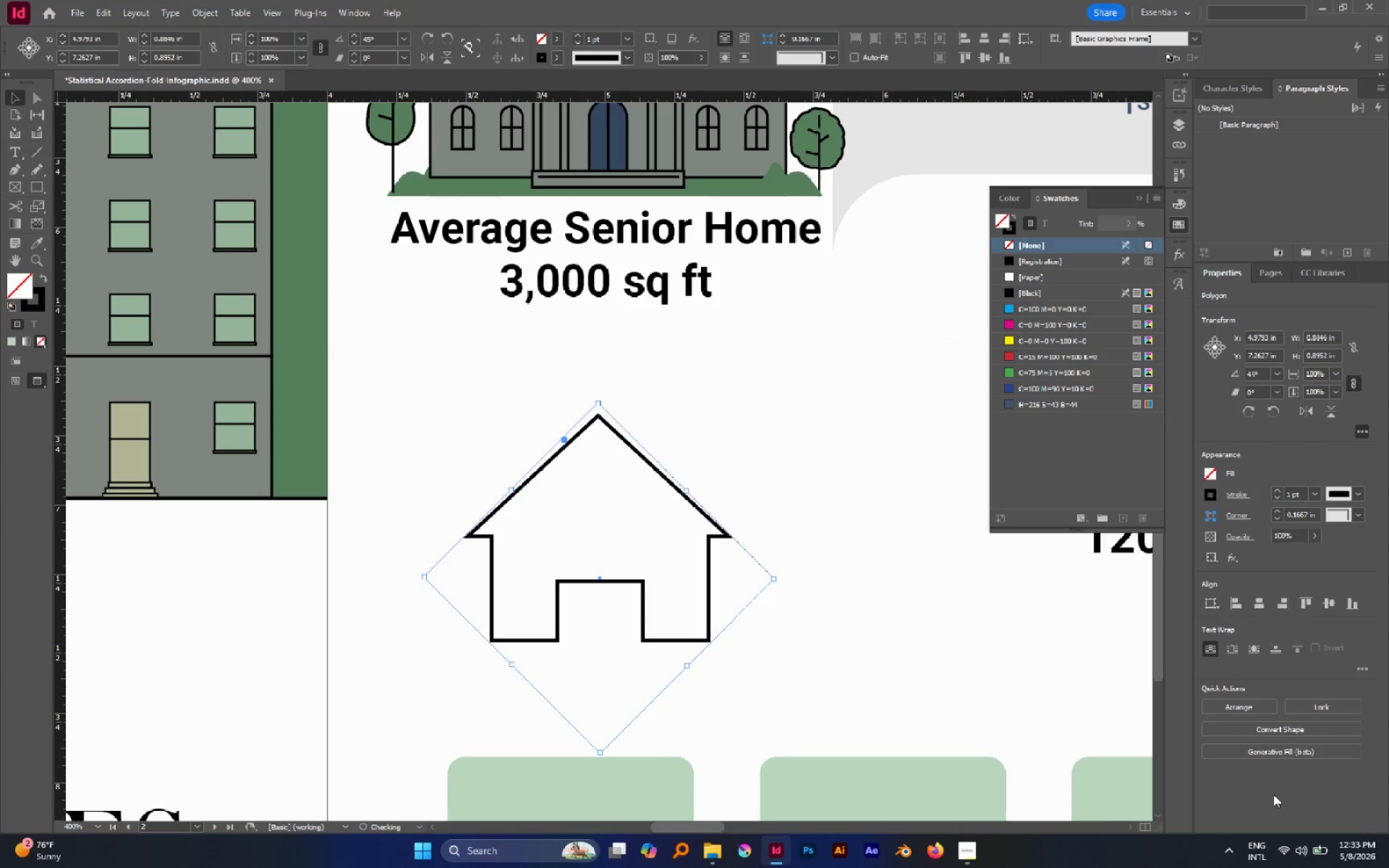 
key(Control+Z)
 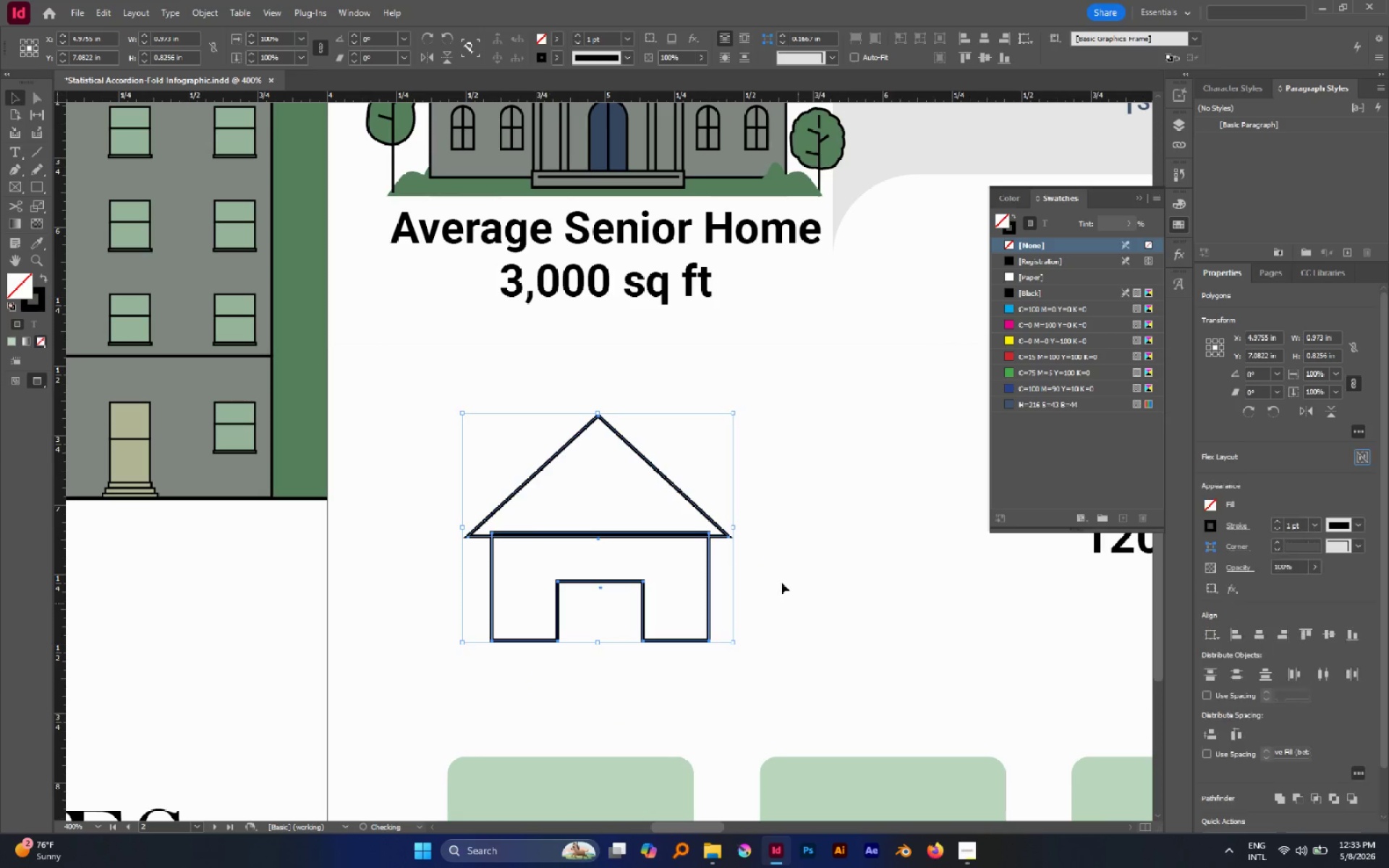 
left_click([781, 582])
 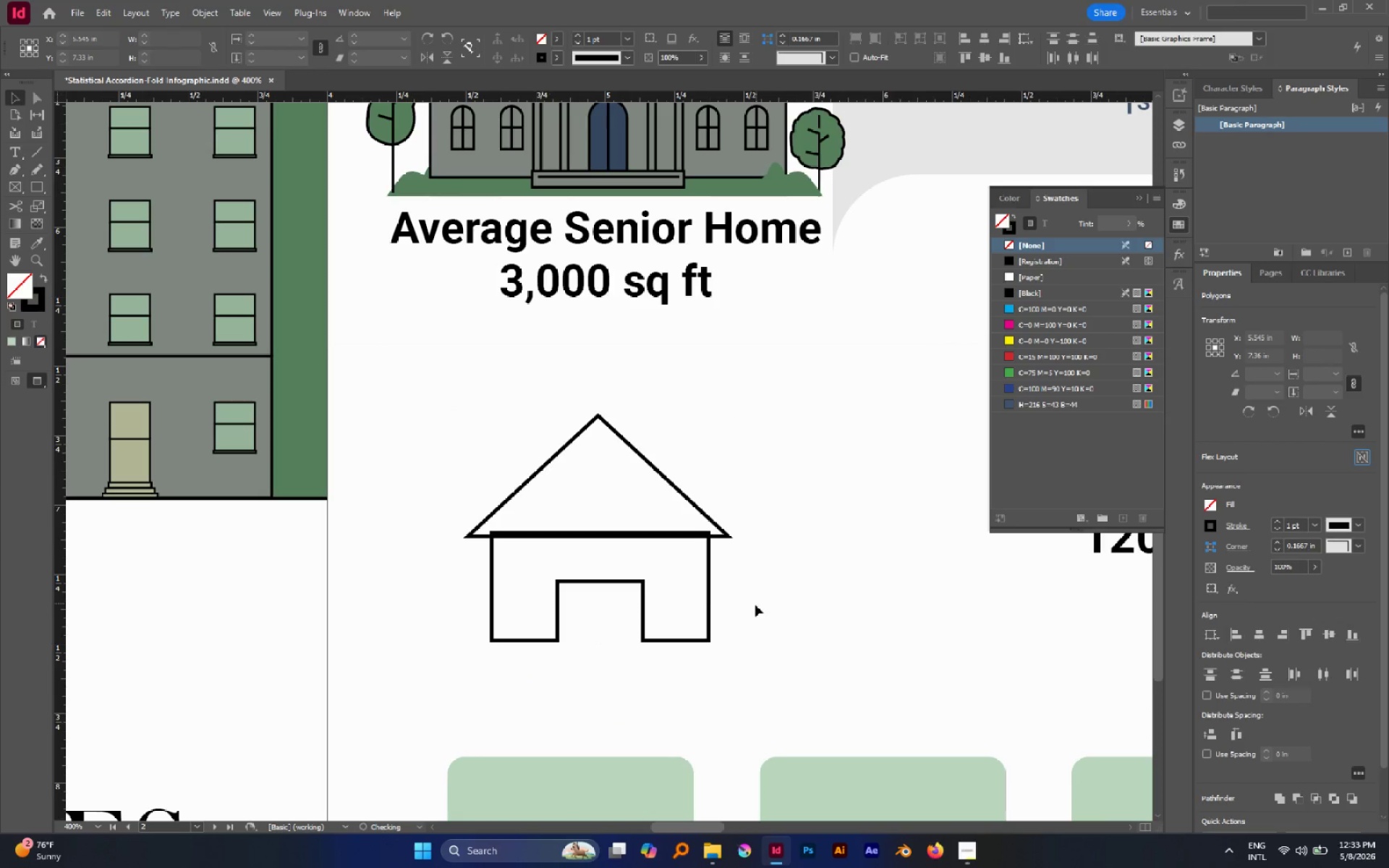 
left_click_drag(start_coordinate=[749, 604], to_coordinate=[674, 590])
 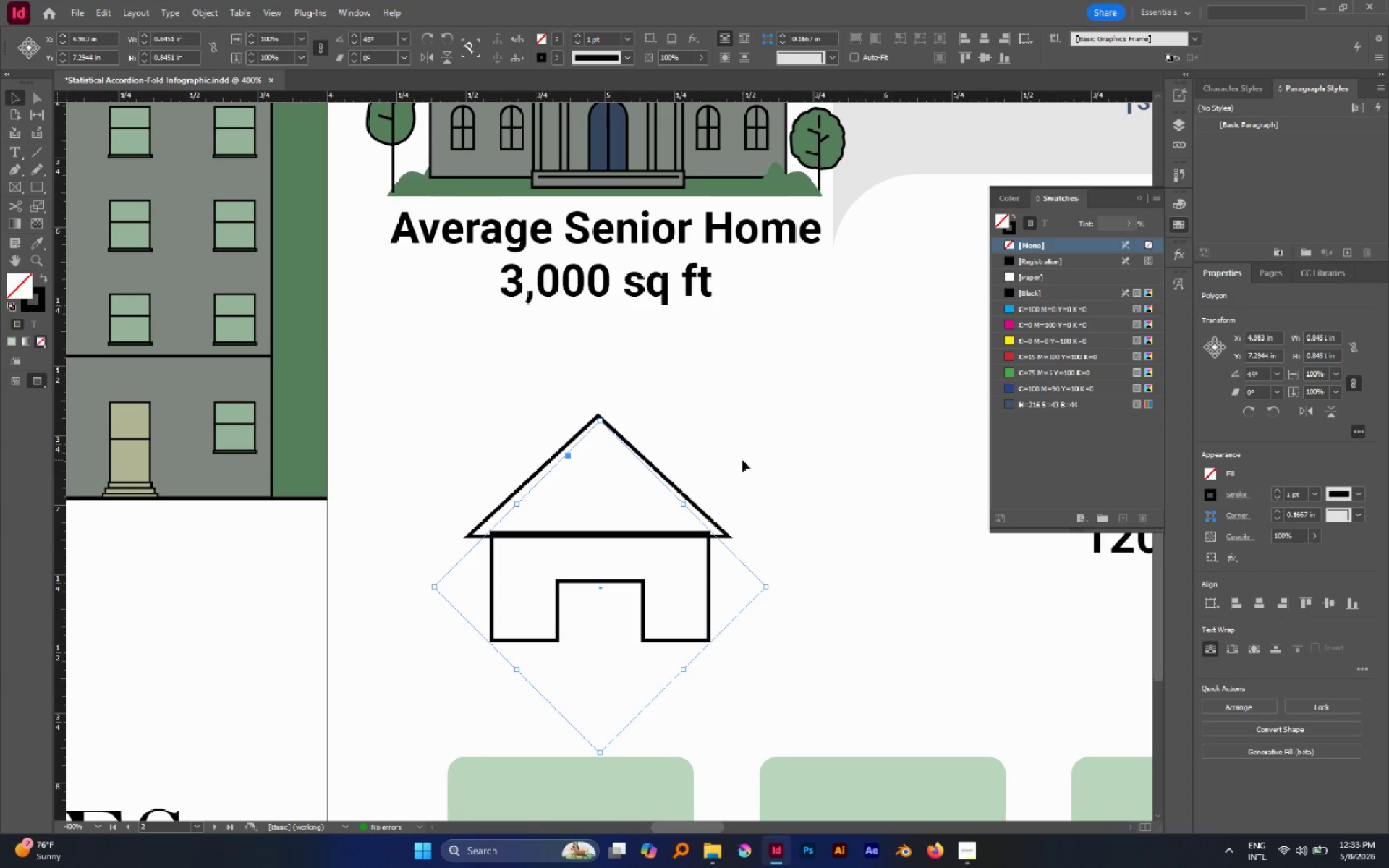 
key(Shift+X)
 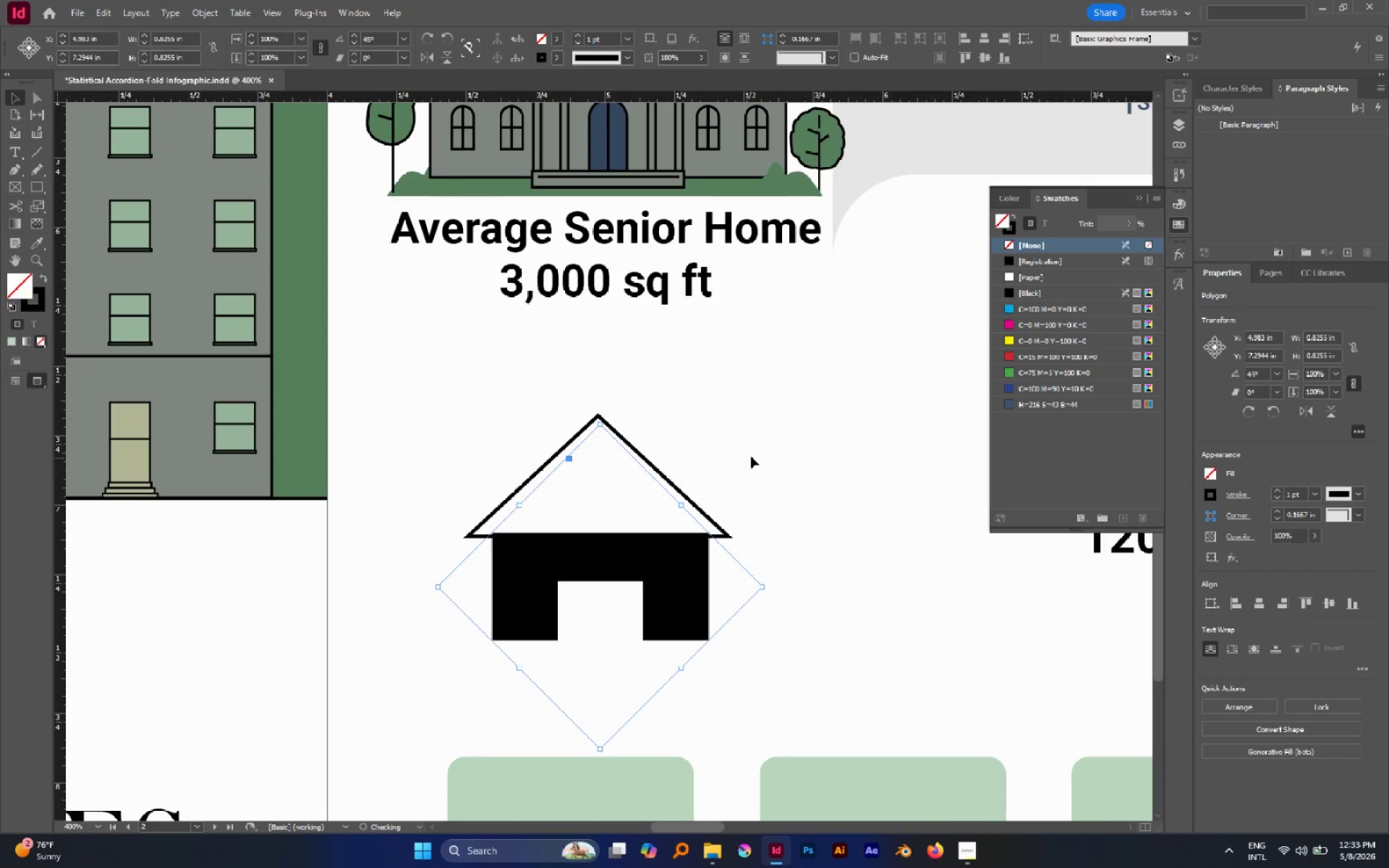 
left_click([751, 456])
 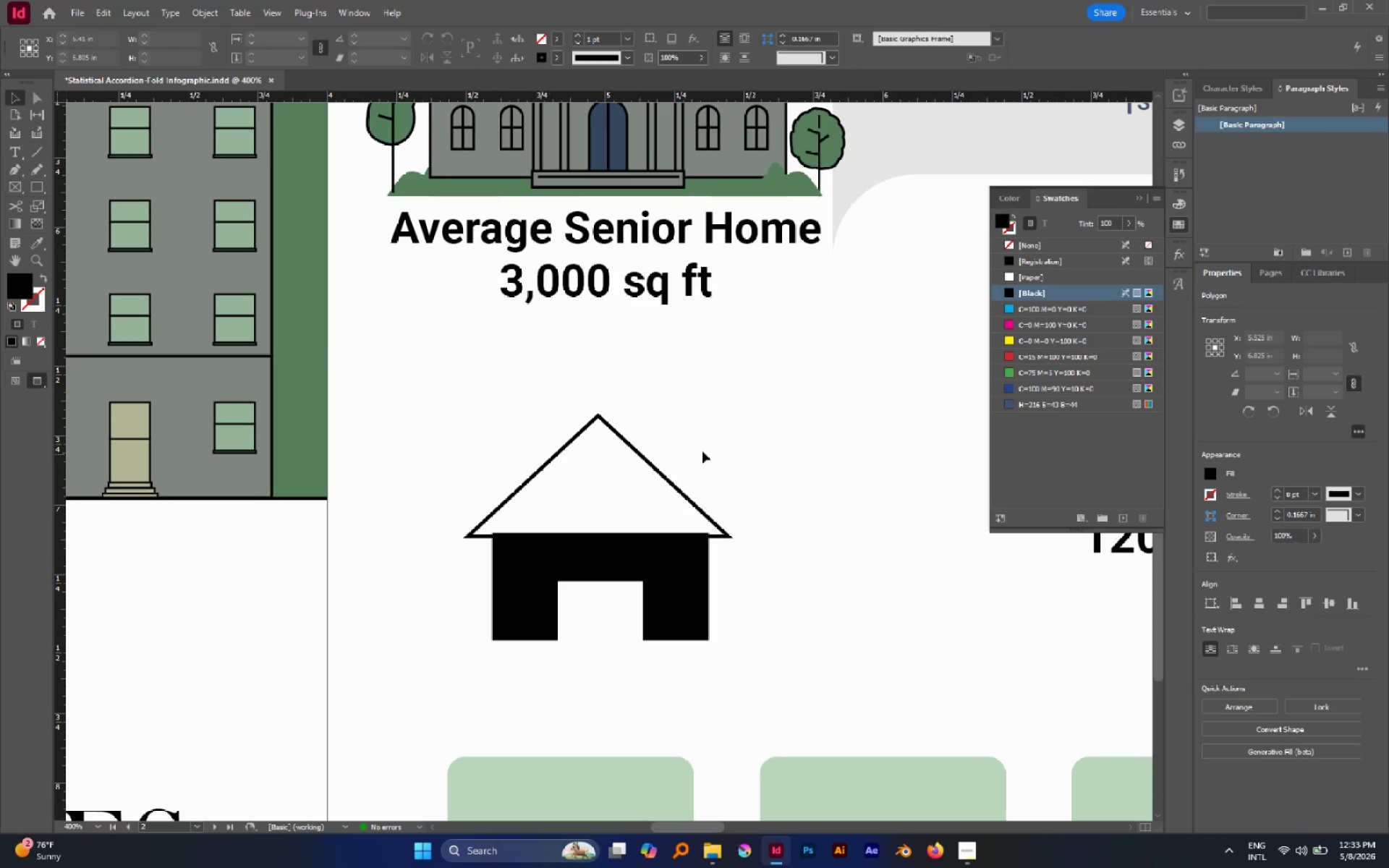 
left_click_drag(start_coordinate=[683, 452], to_coordinate=[628, 480])
 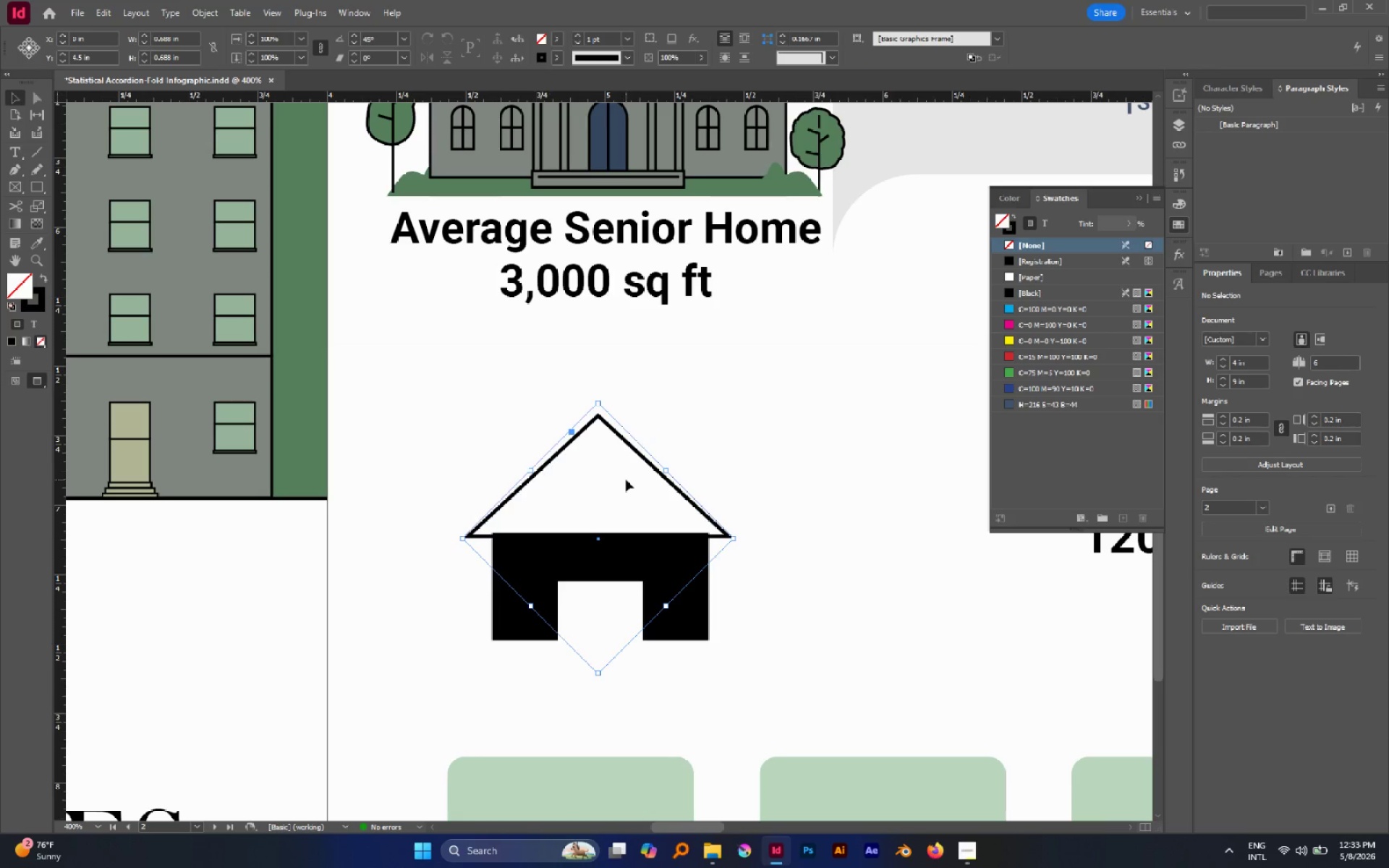 
key(Shift+X)
 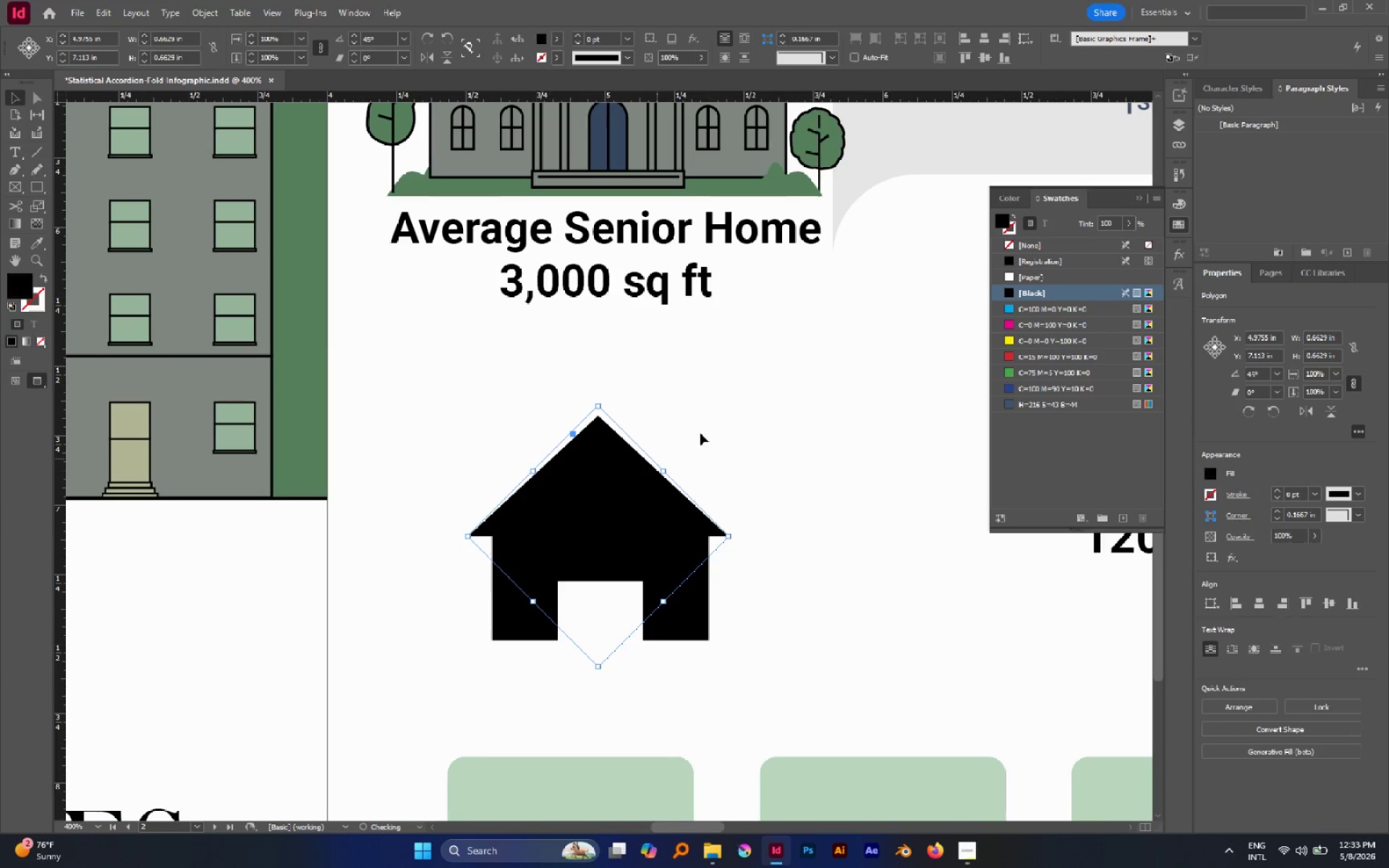 
left_click([700, 433])
 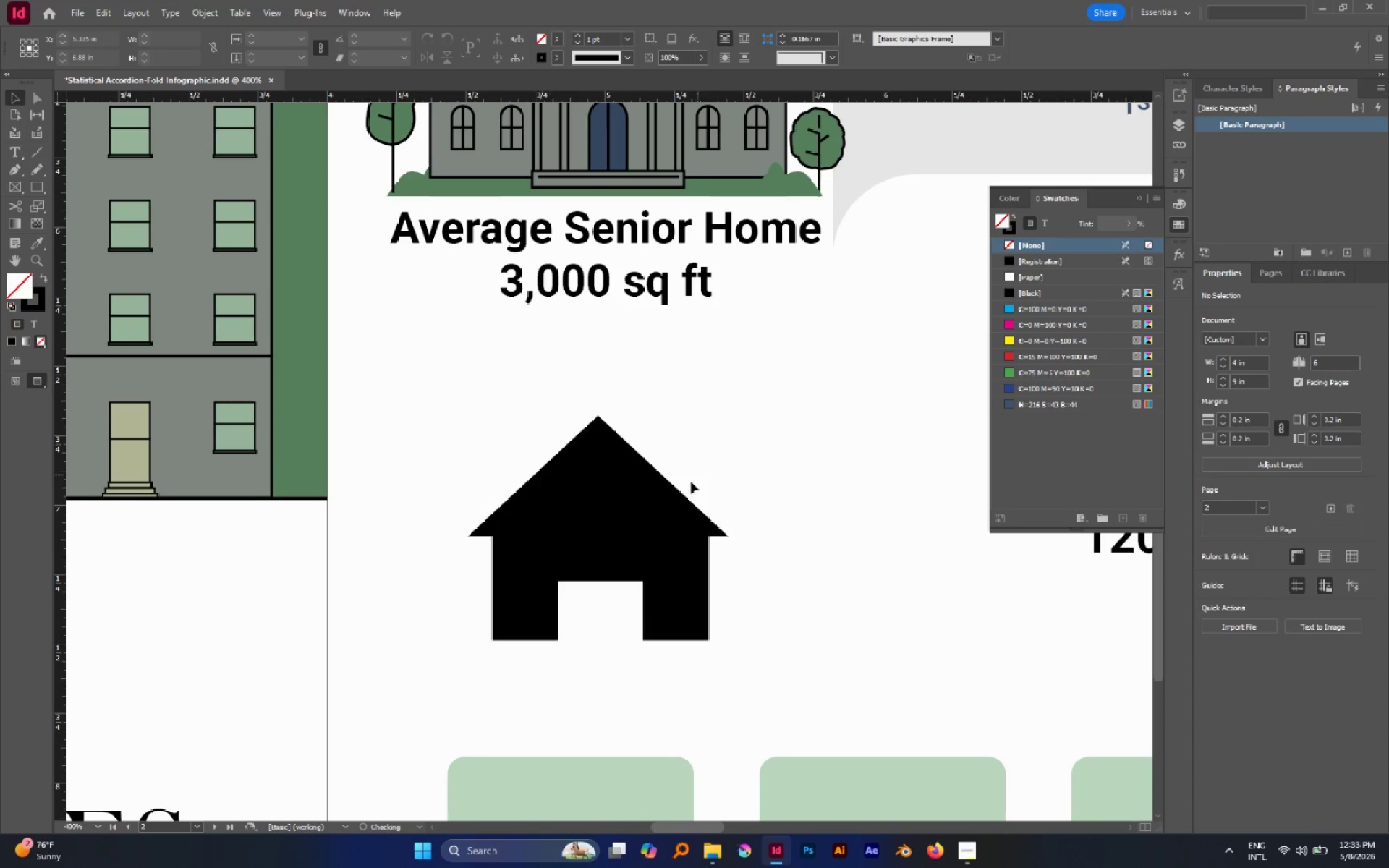 
hold_key(key=AltLeft, duration=0.61)
scroll: coordinate [674, 493], scroll_direction: down, amount: 3.0
 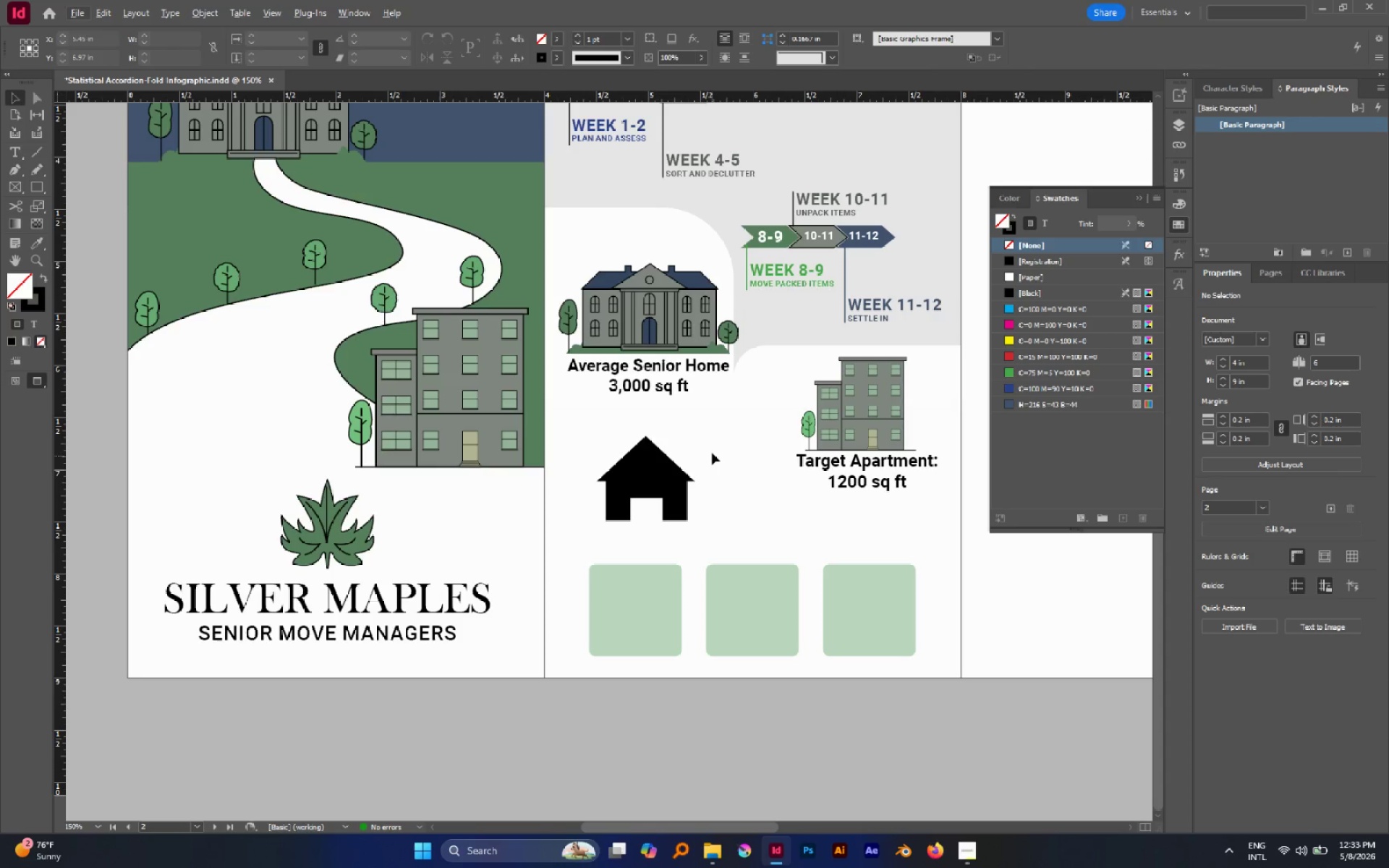 
left_click_drag(start_coordinate=[711, 451], to_coordinate=[647, 510])
 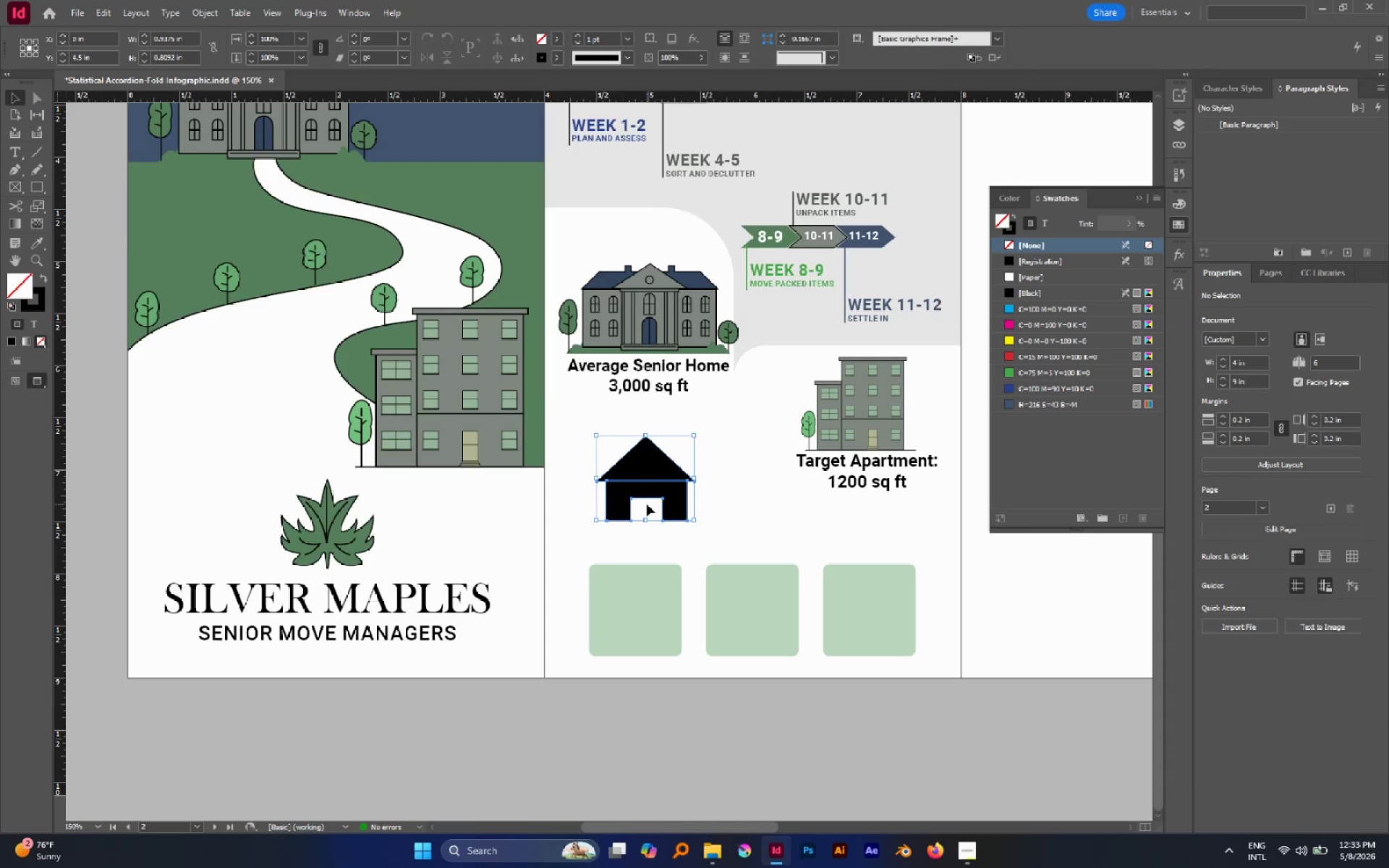 
key(Control+G)
 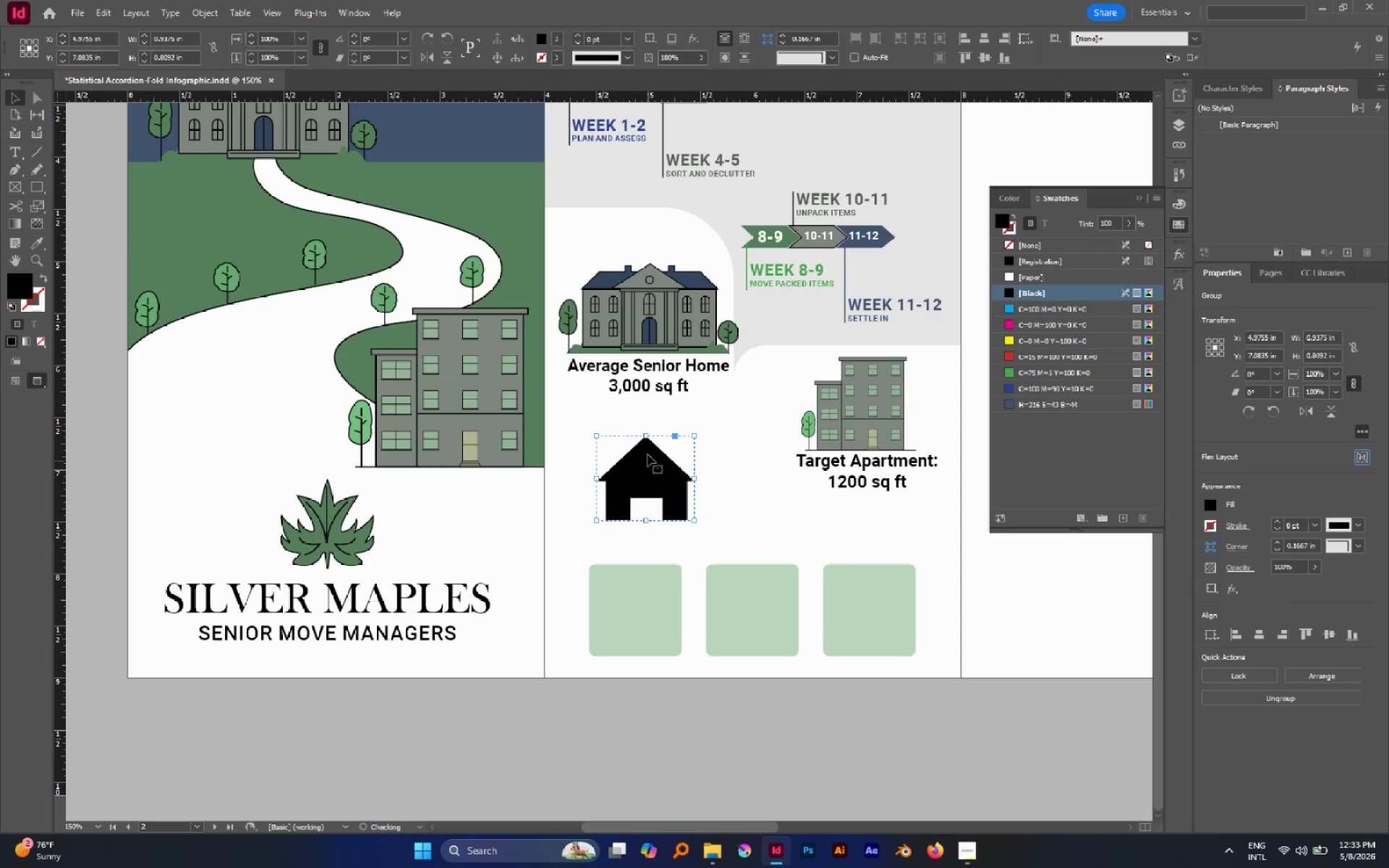 
hold_key(key=ShiftLeft, duration=1.55)
left_click_drag(start_coordinate=[645, 438], to_coordinate=[648, 488])
 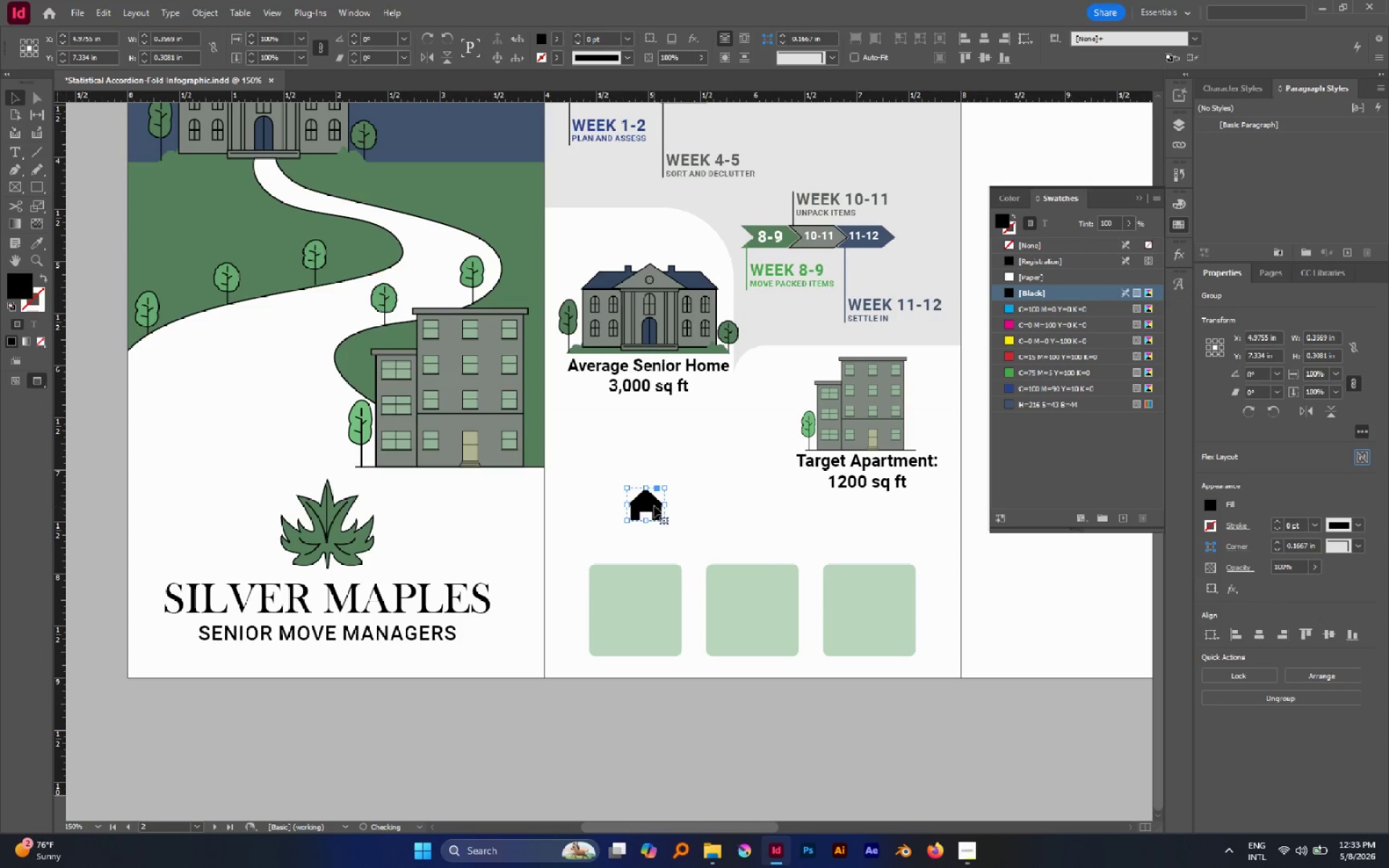 
left_click_drag(start_coordinate=[654, 506], to_coordinate=[640, 602])
 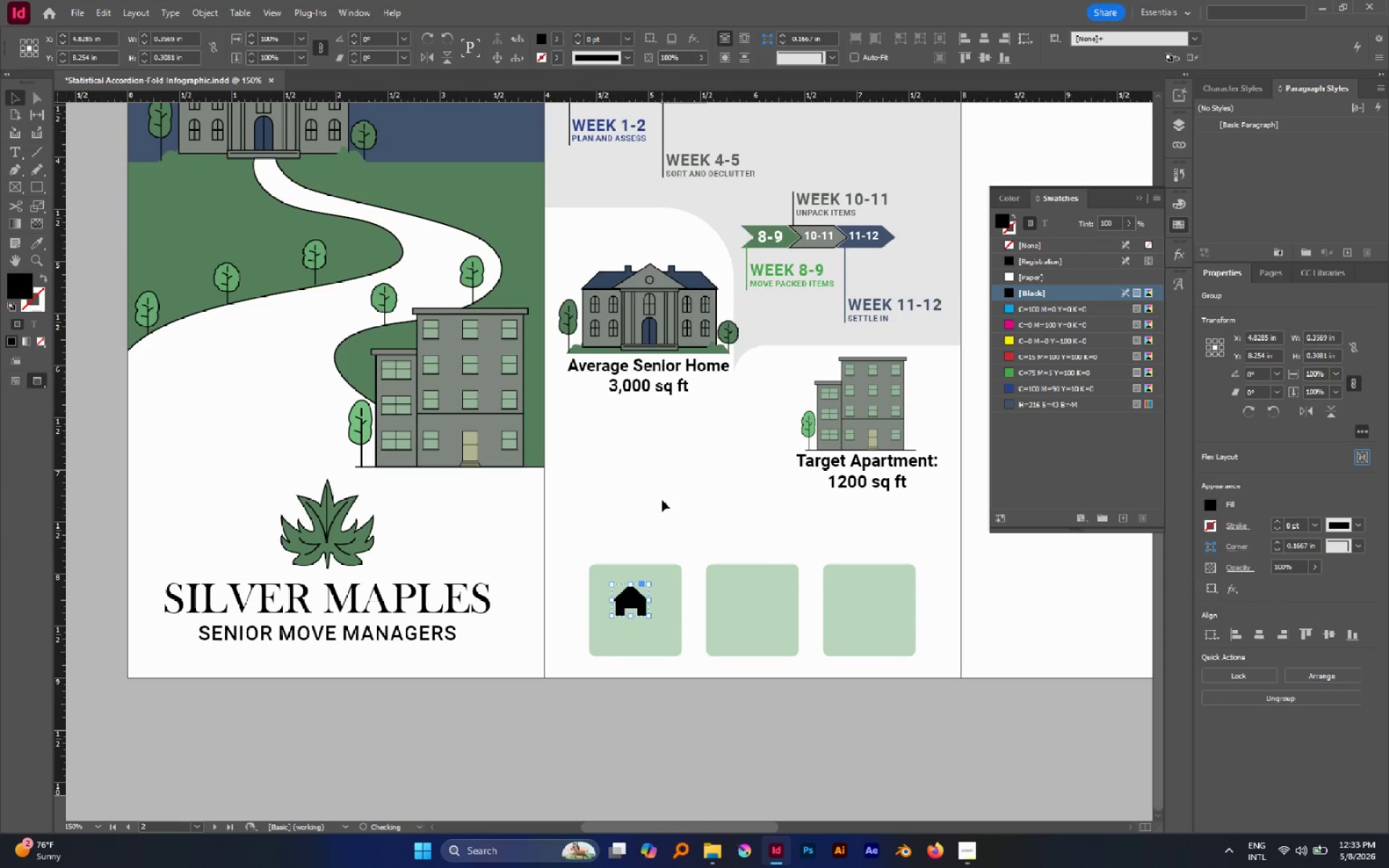 
left_click([662, 500])
 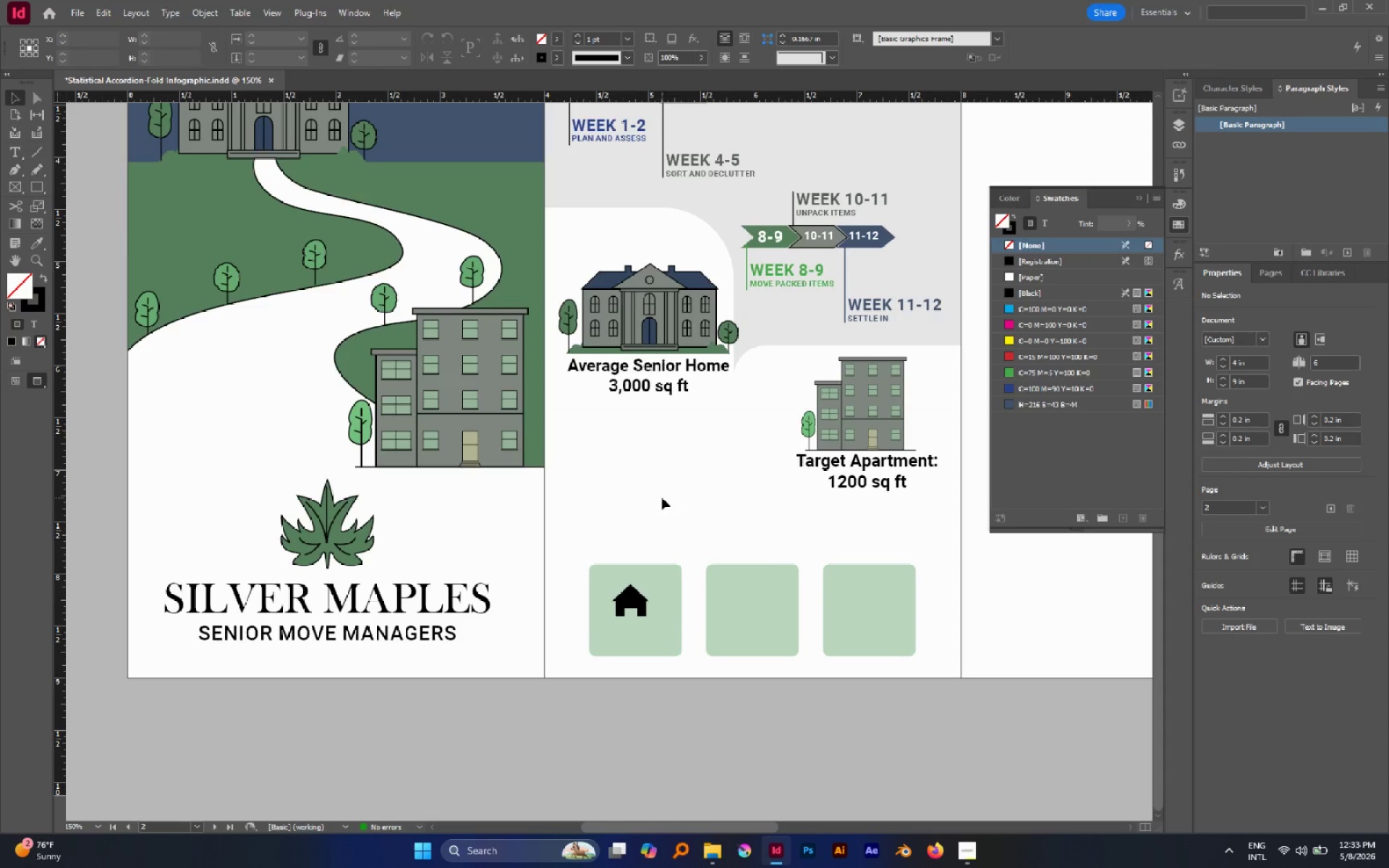 
wait(5.53)
 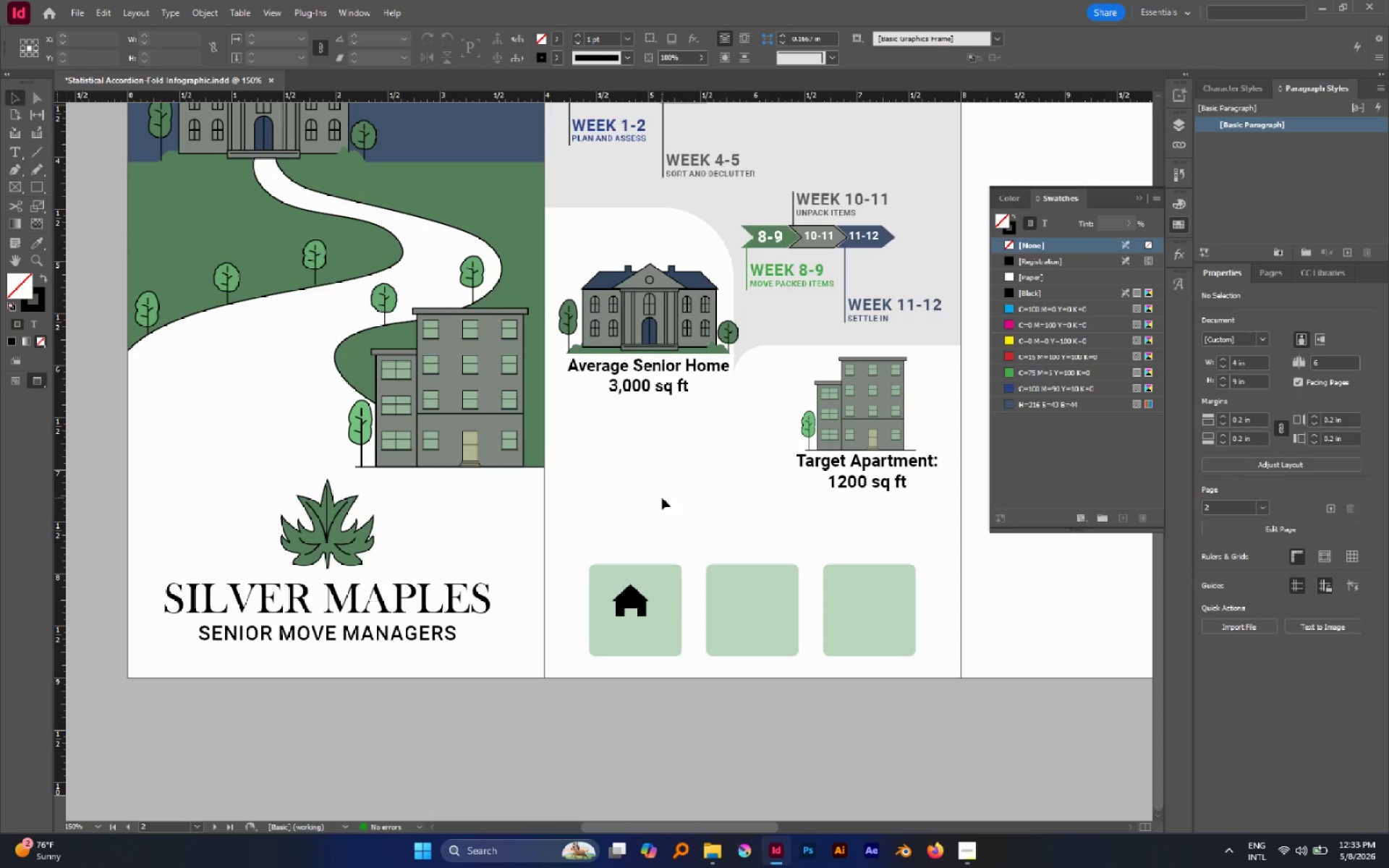 
scroll: coordinate [863, 428], scroll_direction: up, amount: 3.0
 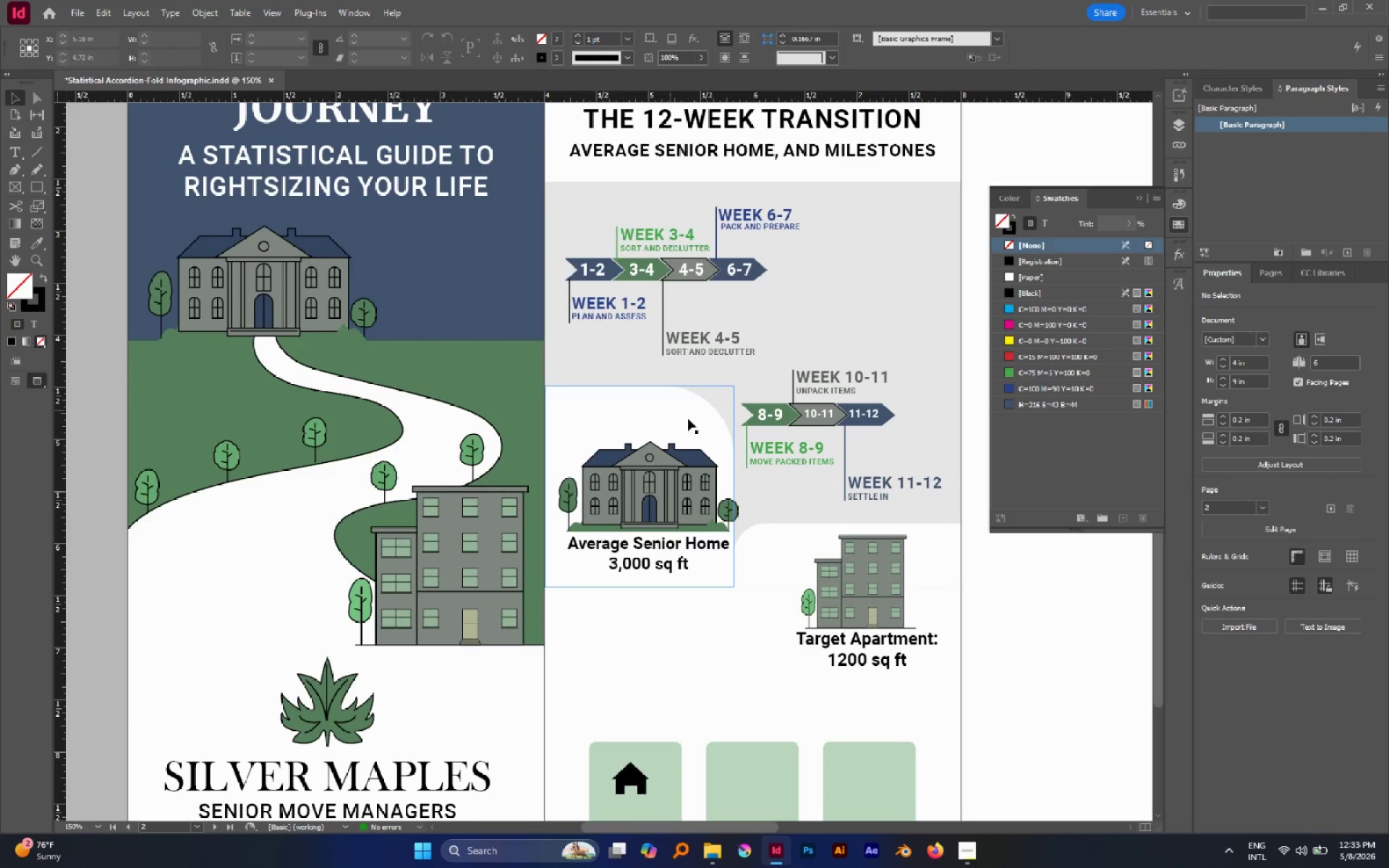 
key(I)
 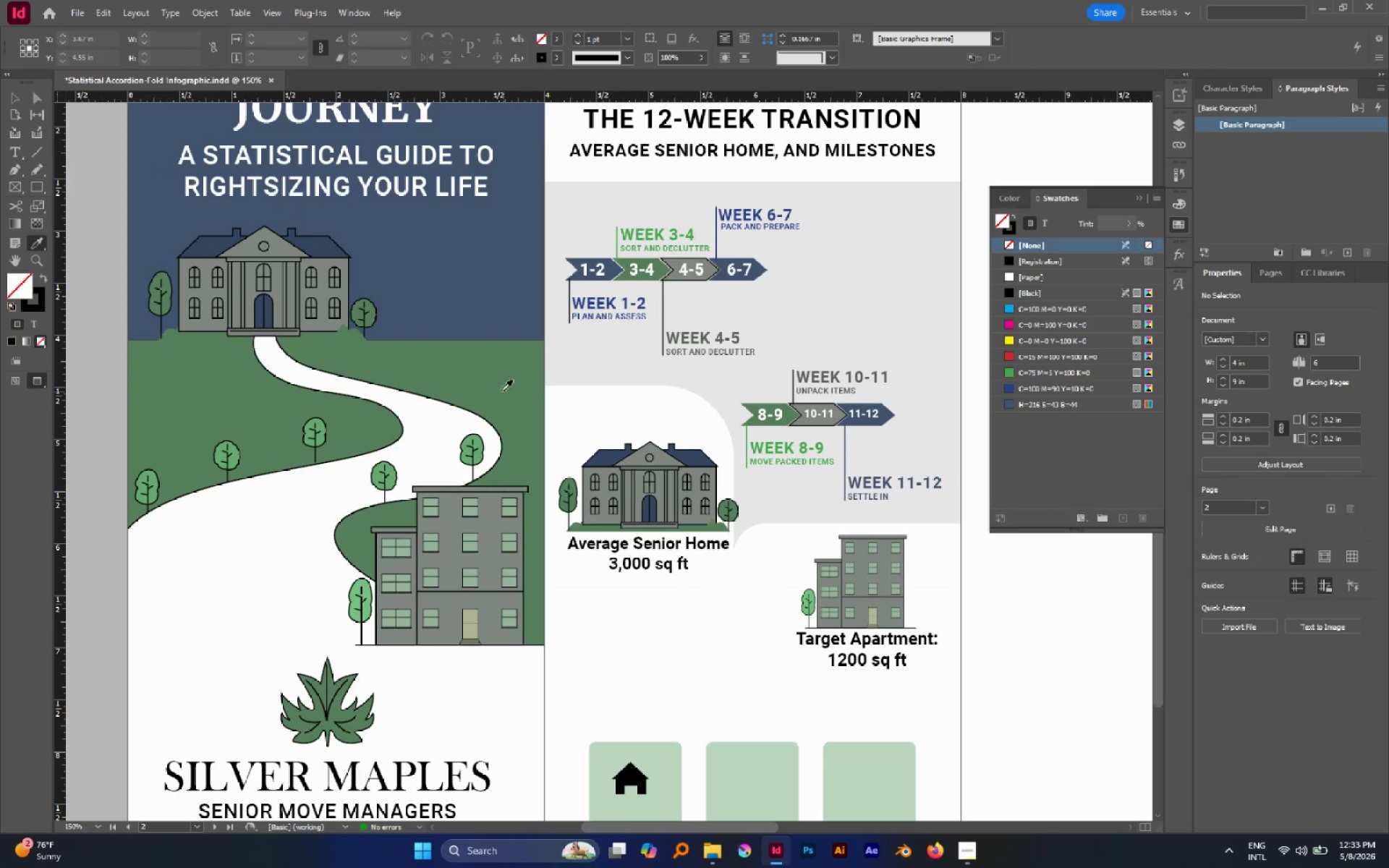 
left_click([501, 391])
 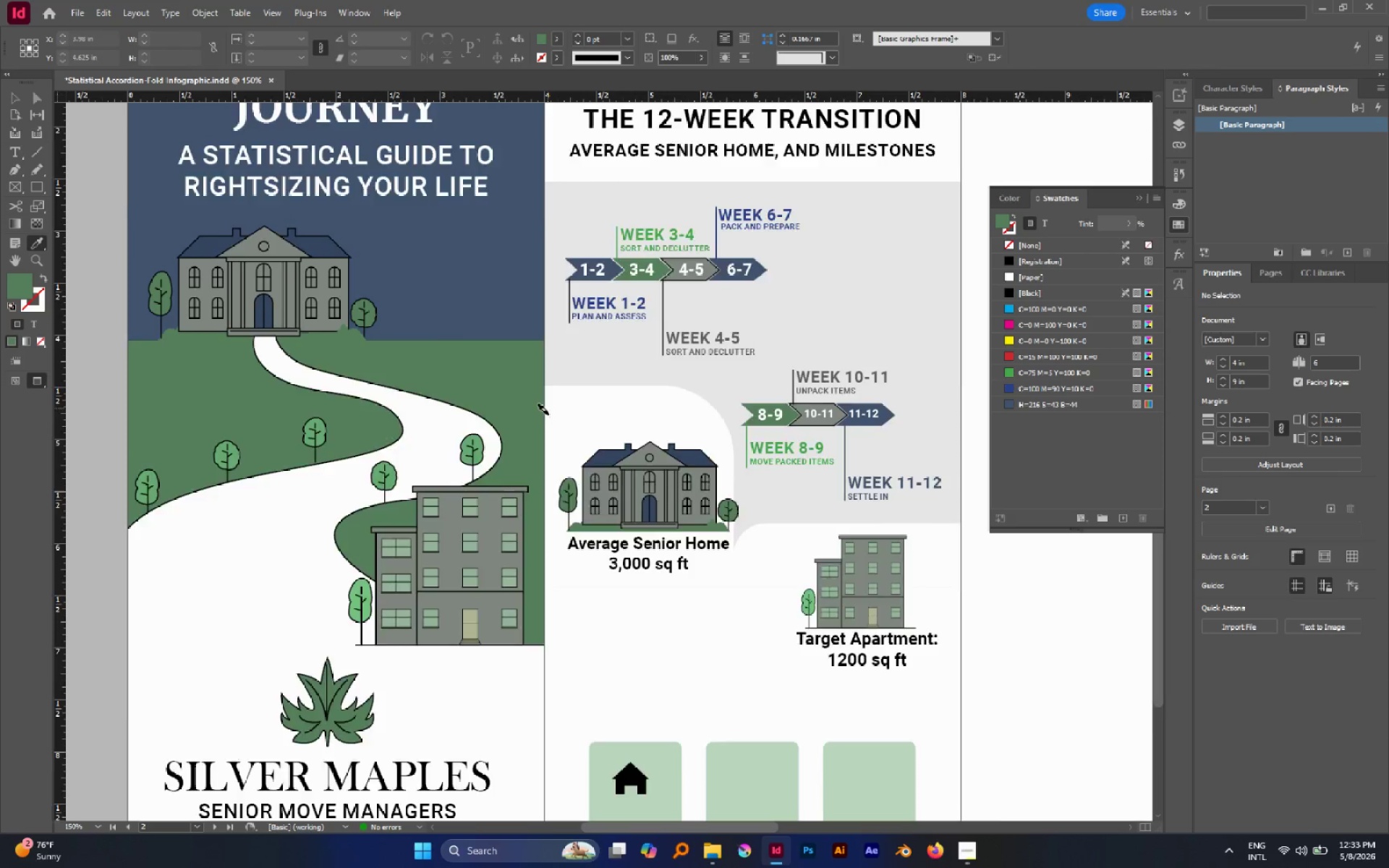 
scroll: coordinate [548, 425], scroll_direction: down, amount: 3.0
 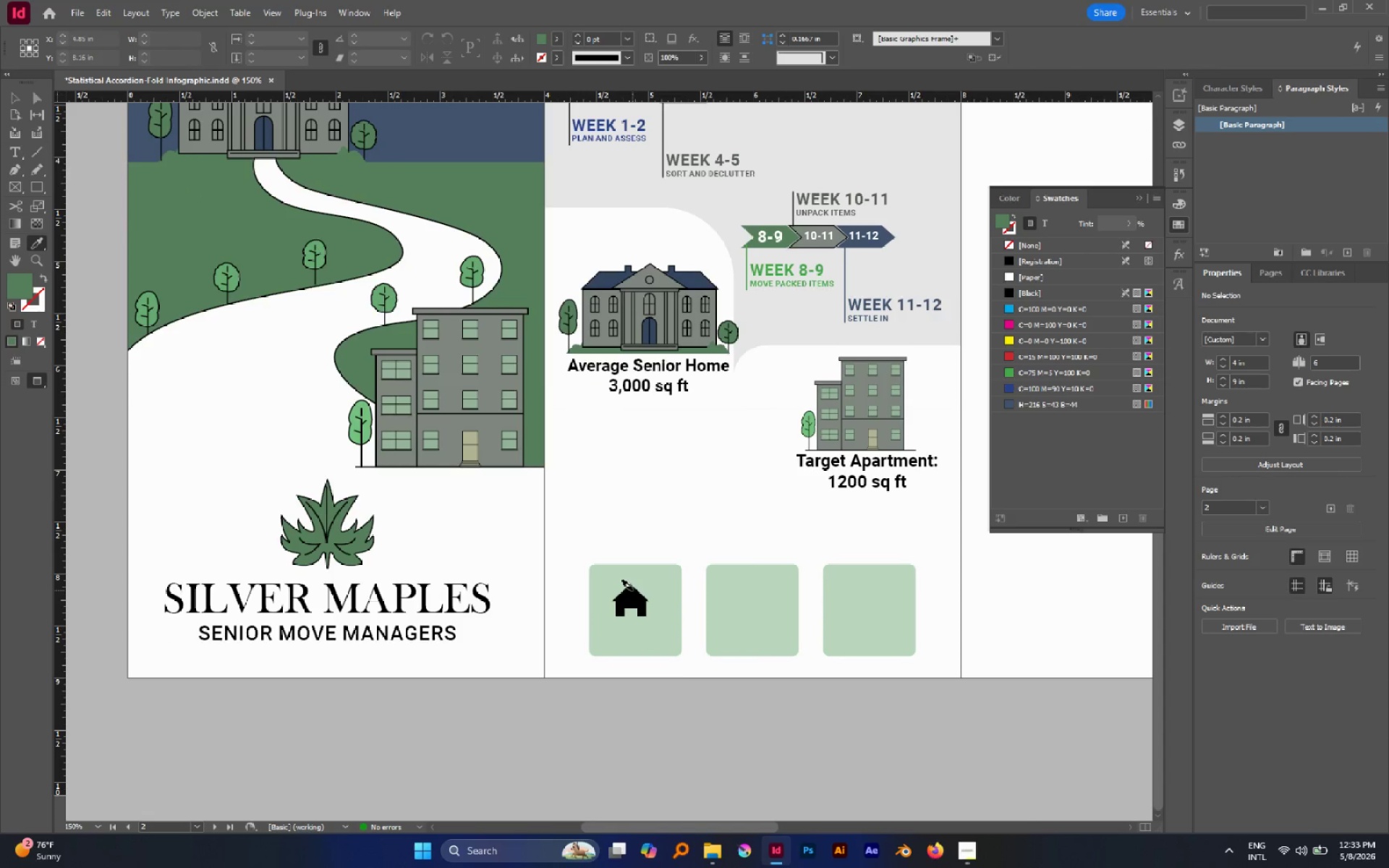 
left_click([632, 590])
 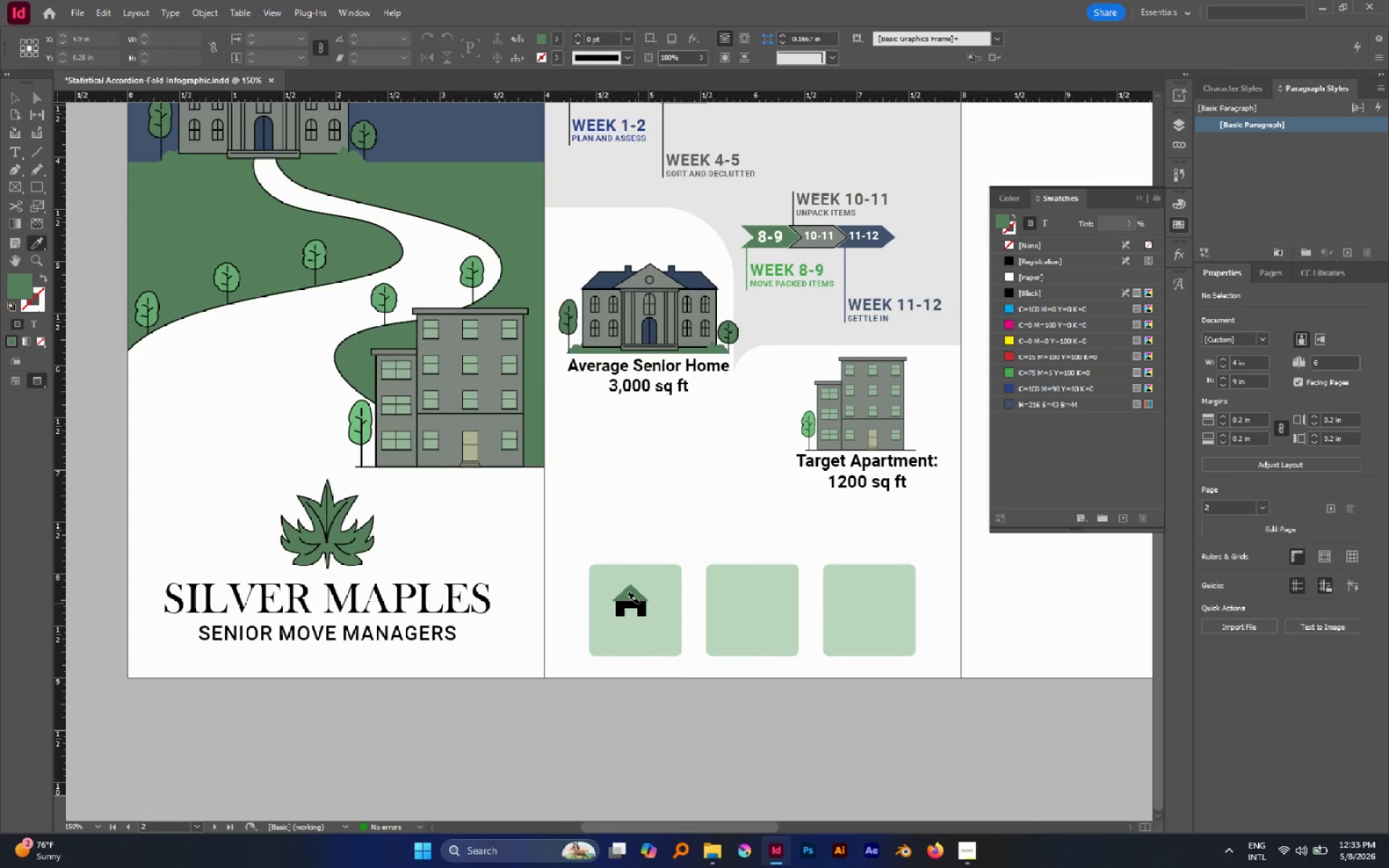 
left_click([640, 603])
 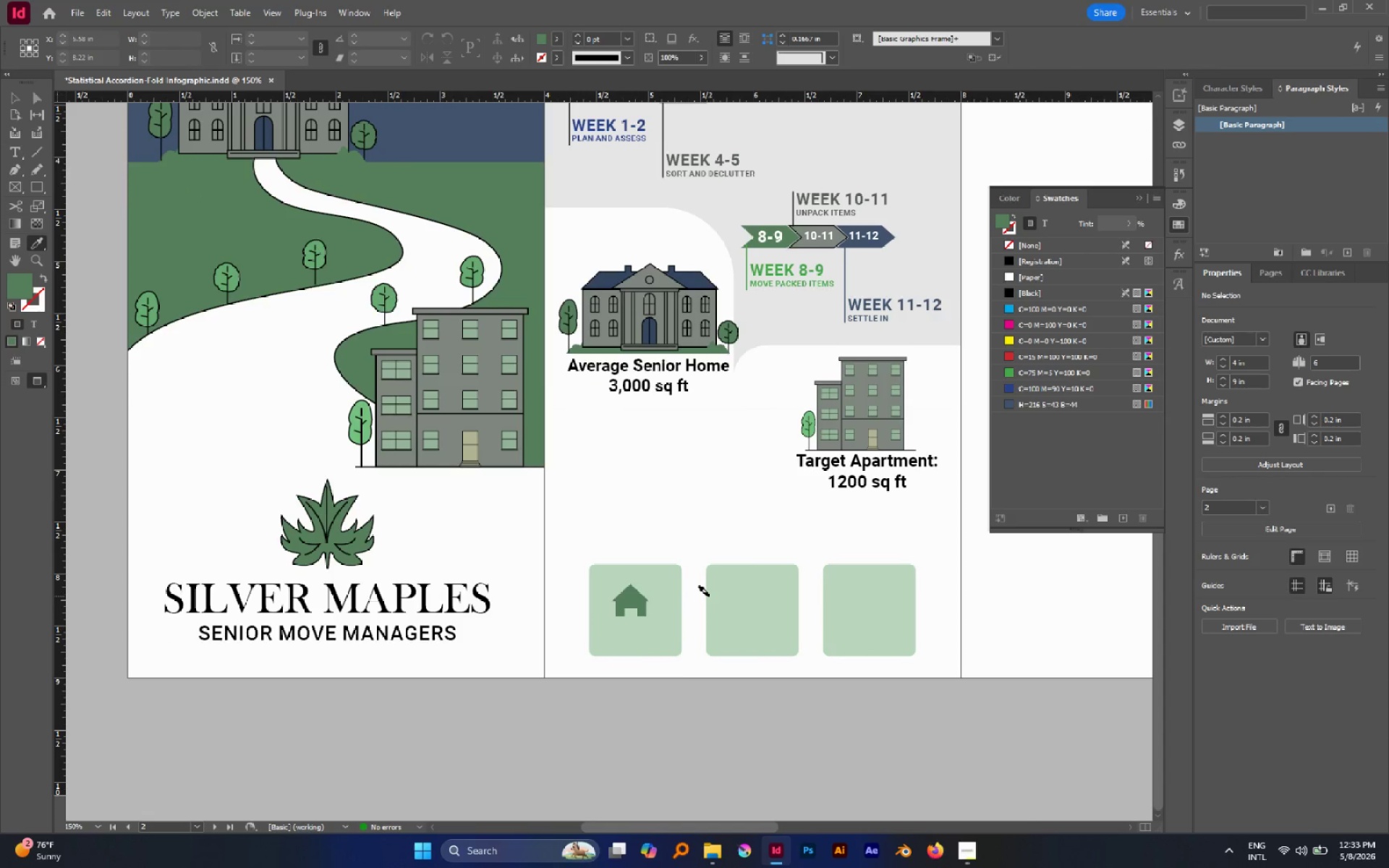 
key(V)
 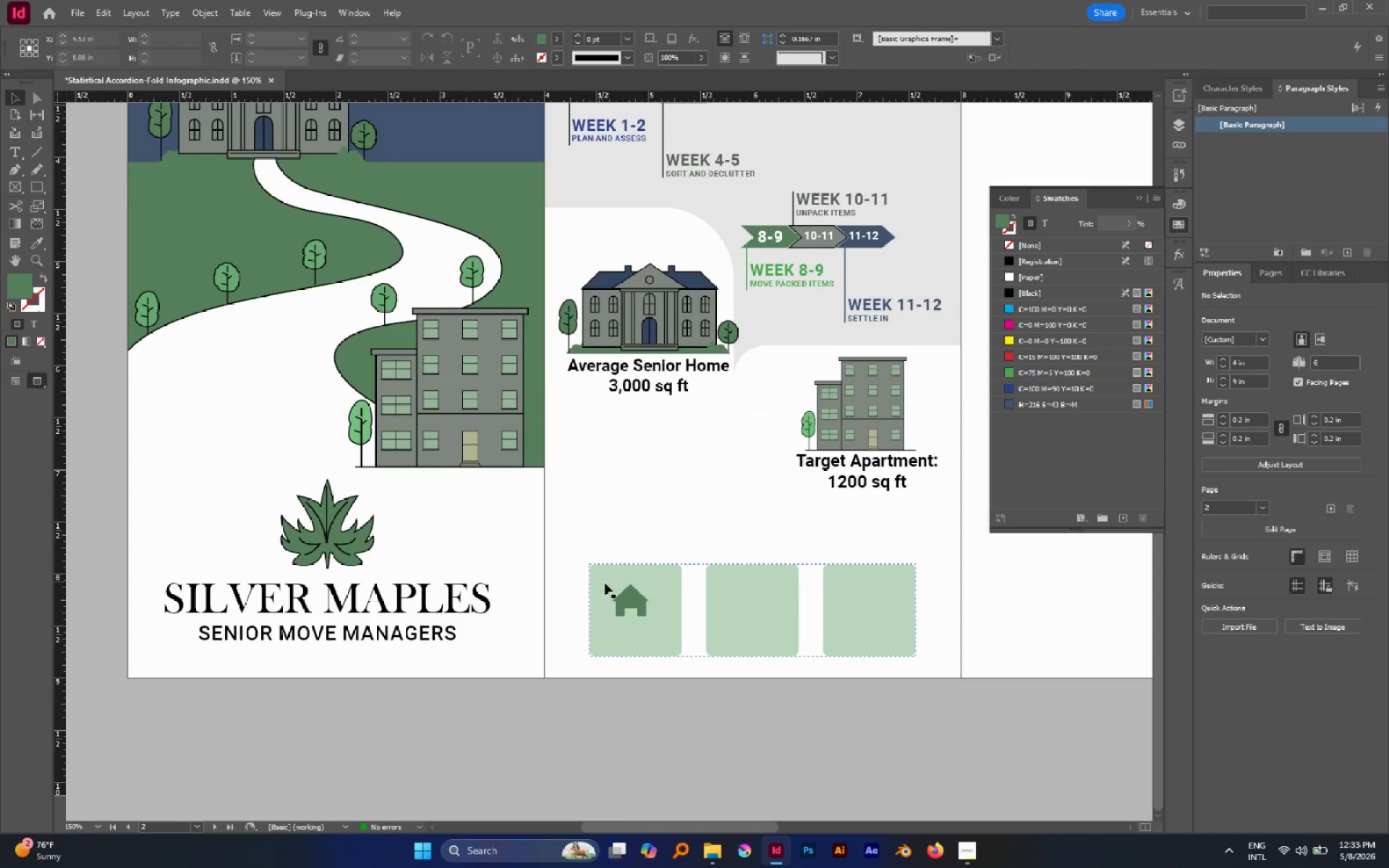 
hold_key(key=AltLeft, duration=0.66)
 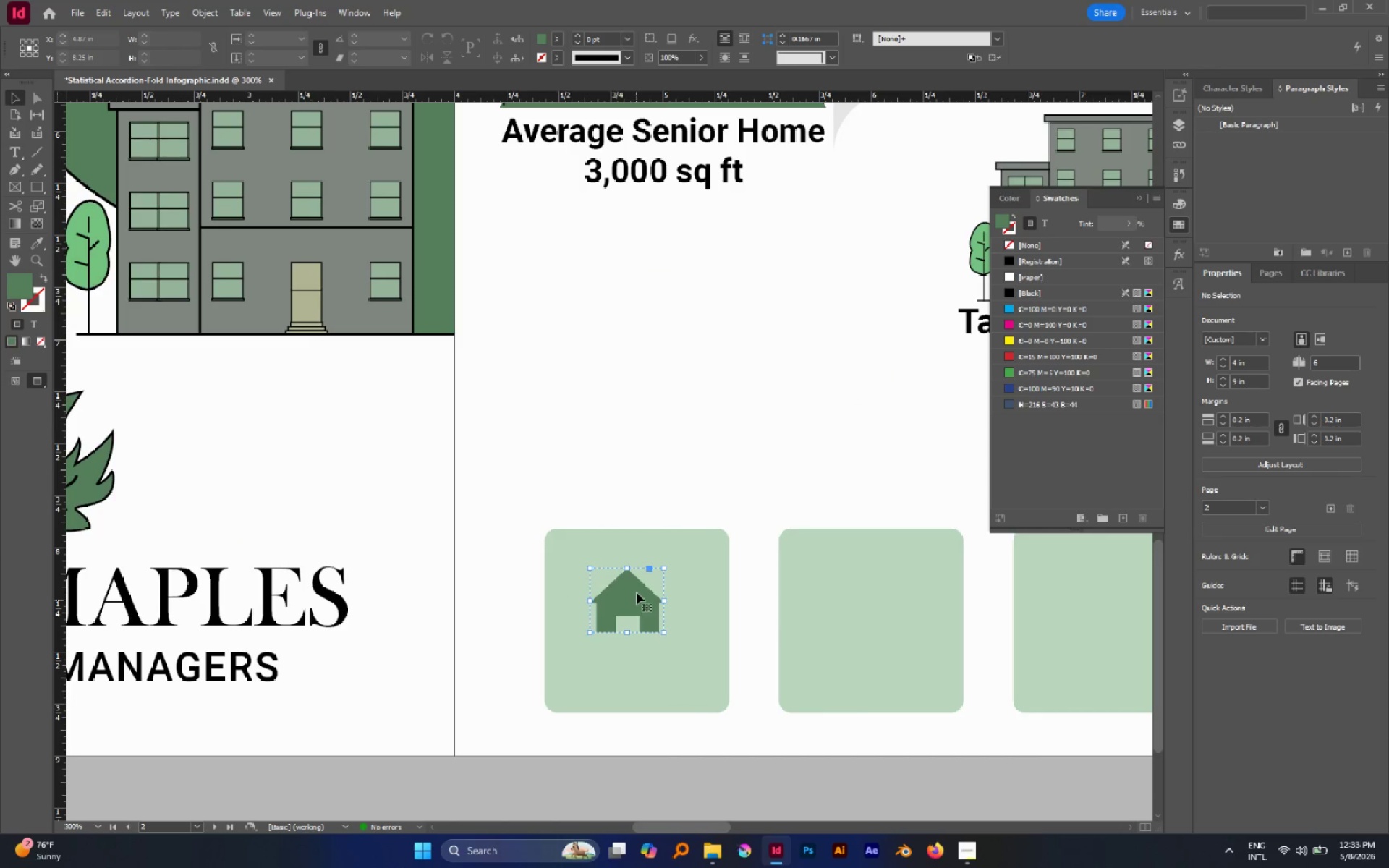 
left_click([635, 600])
 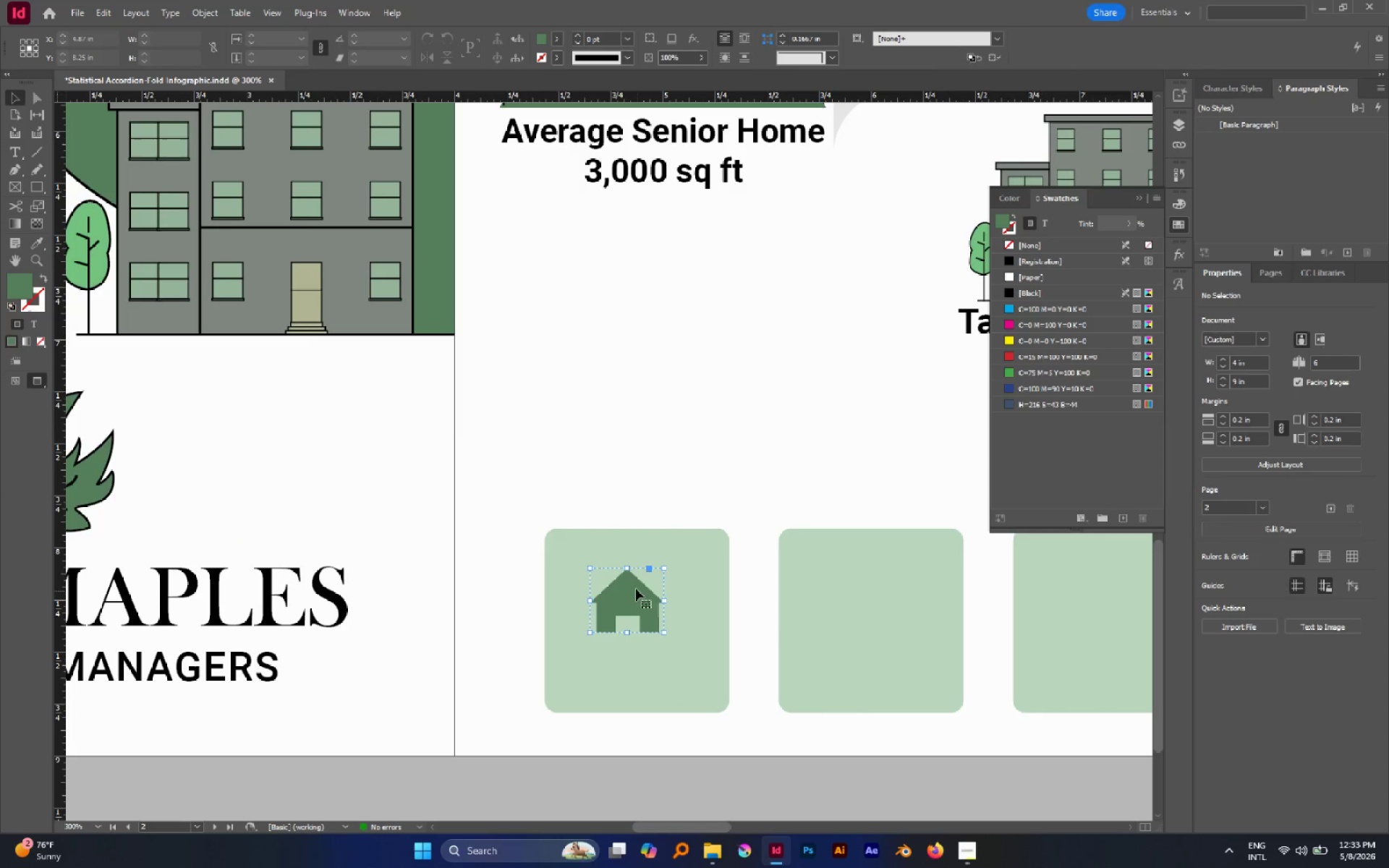 
scroll: coordinate [635, 600], scroll_direction: up, amount: 2.0
 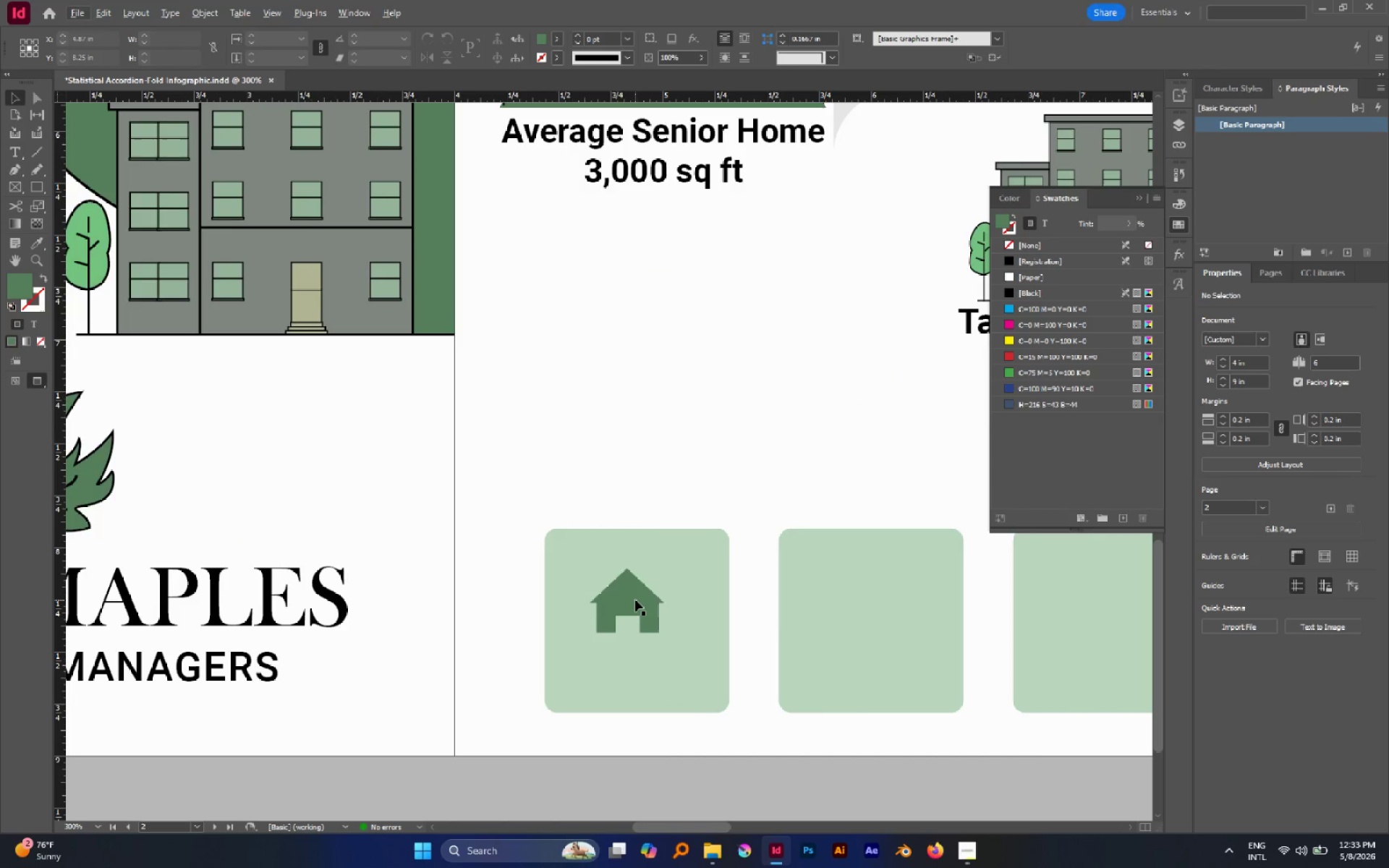 
hold_key(key=ShiftLeft, duration=1.5)
left_click_drag(start_coordinate=[626, 570], to_coordinate=[629, 545])
 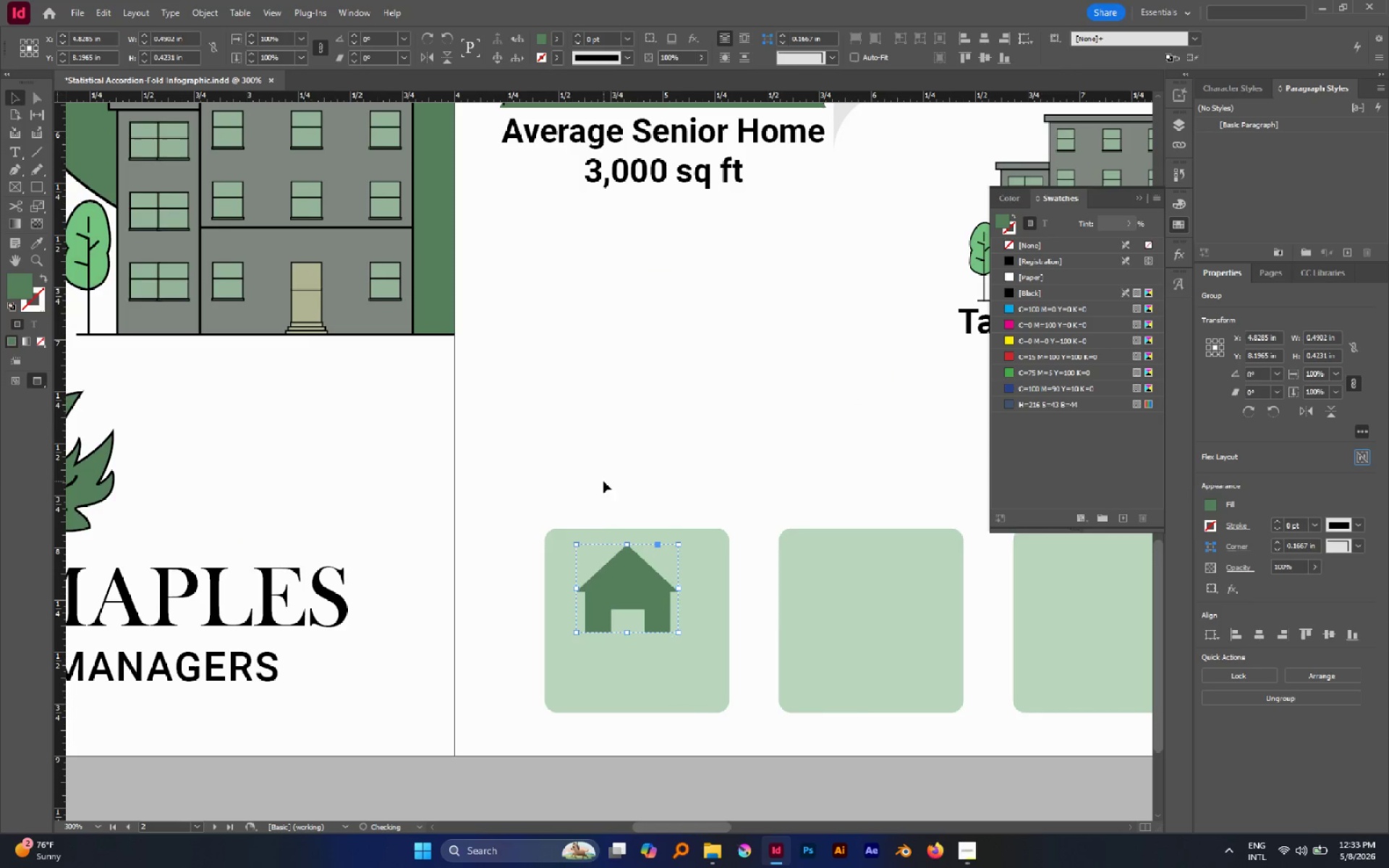 
left_click_drag(start_coordinate=[603, 481], to_coordinate=[698, 592])
 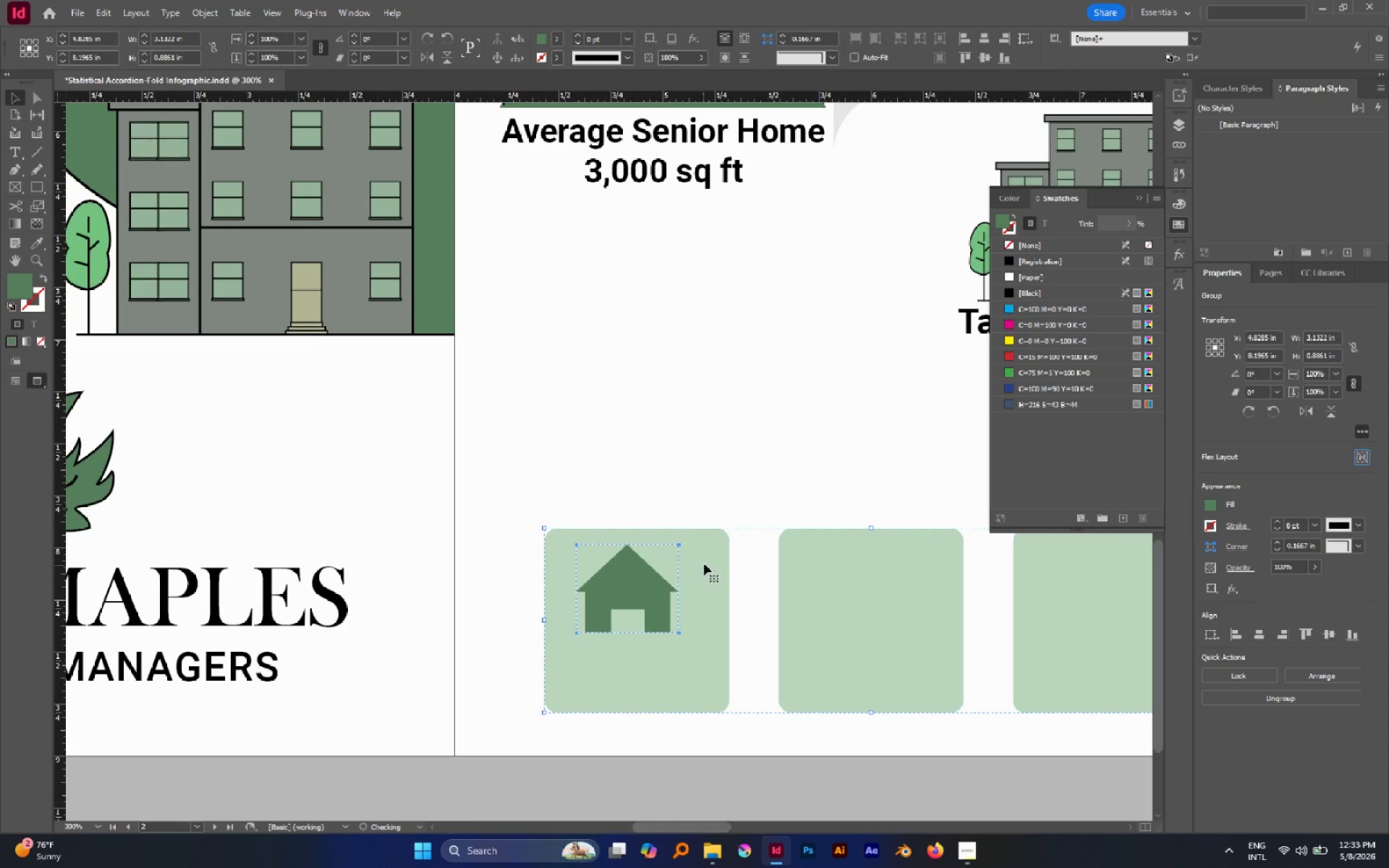 
left_click([704, 563])
 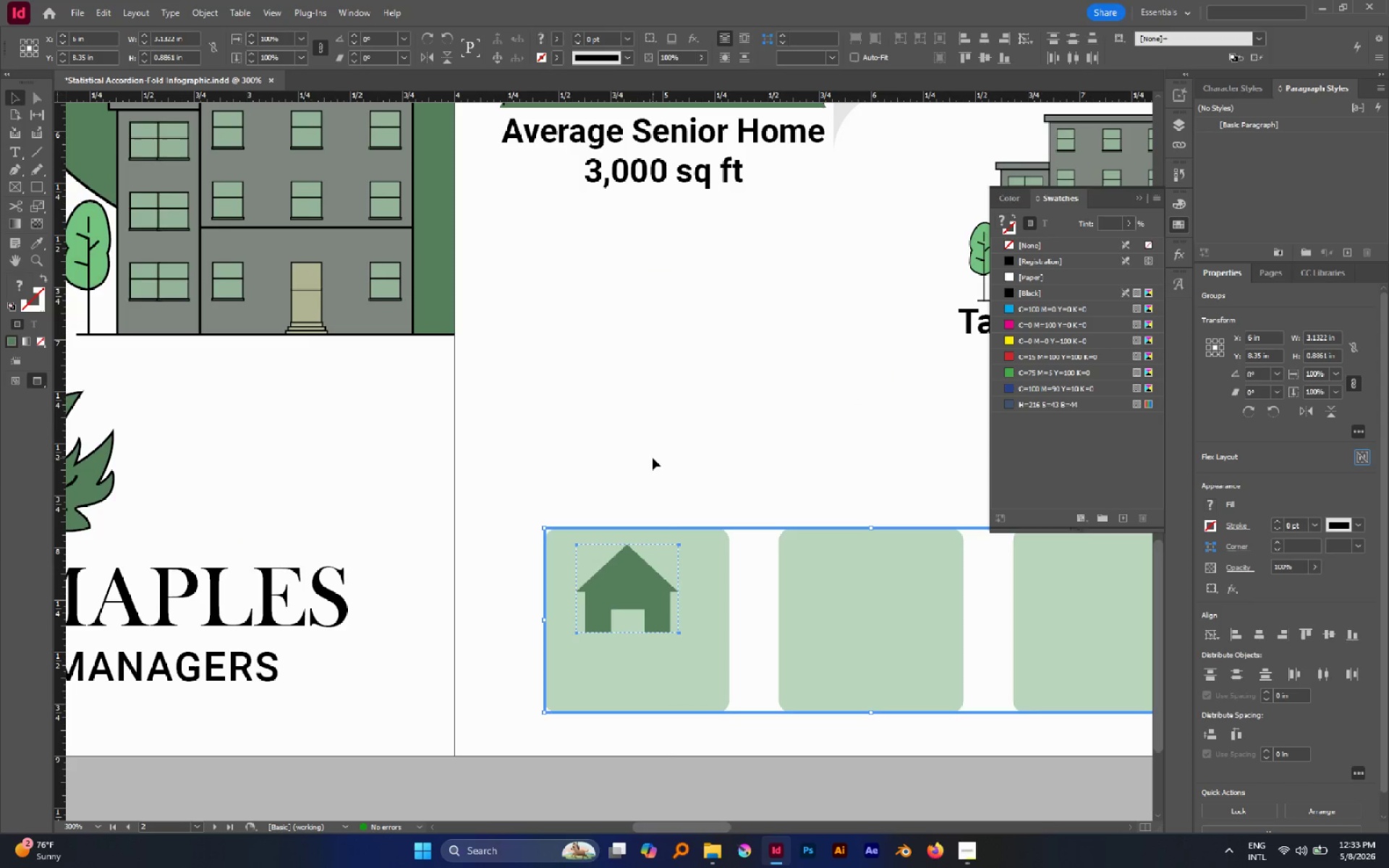 
hold_key(key=ControlLeft, duration=0.47)
 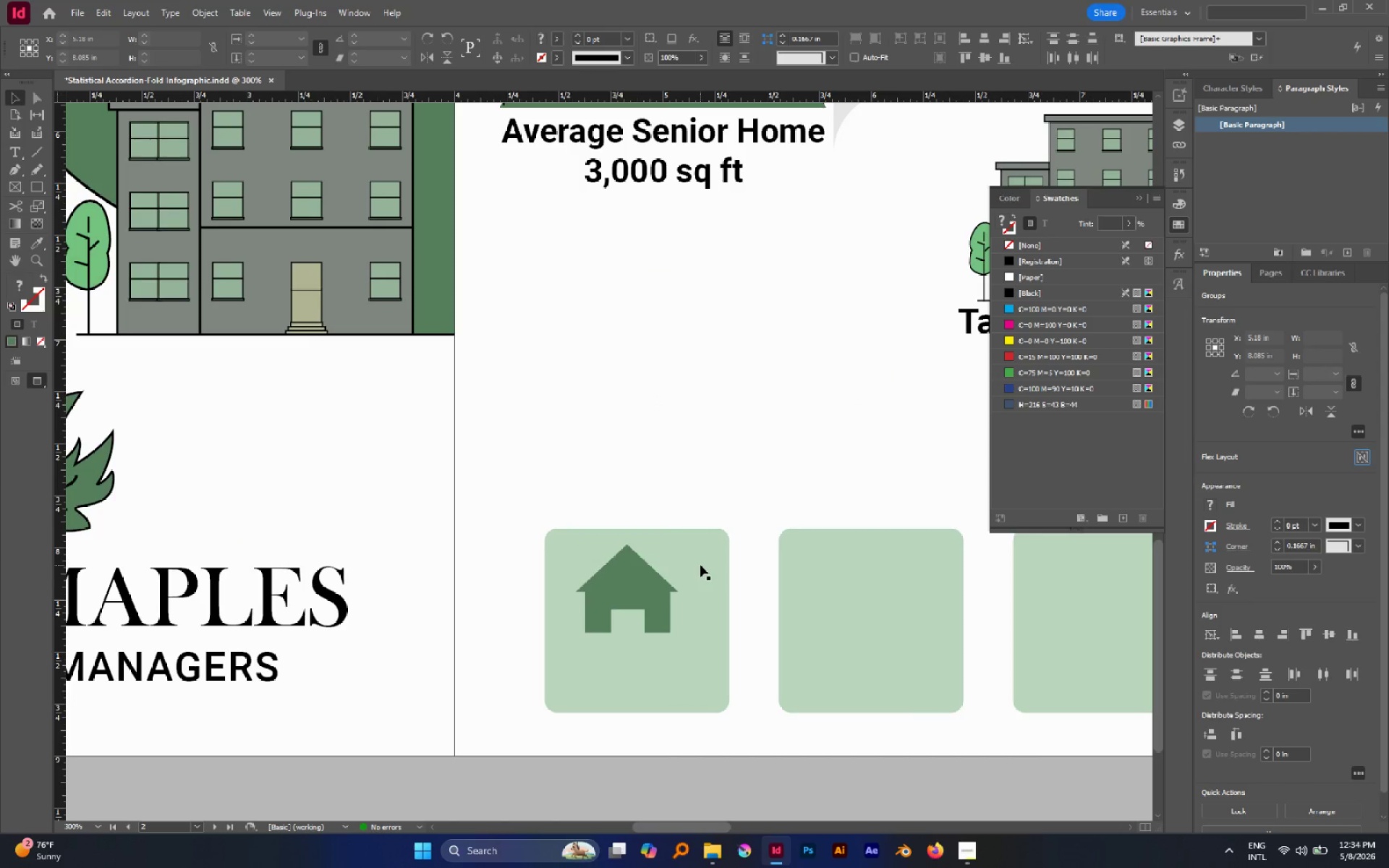 
hold_key(key=ShiftLeft, duration=0.34)
 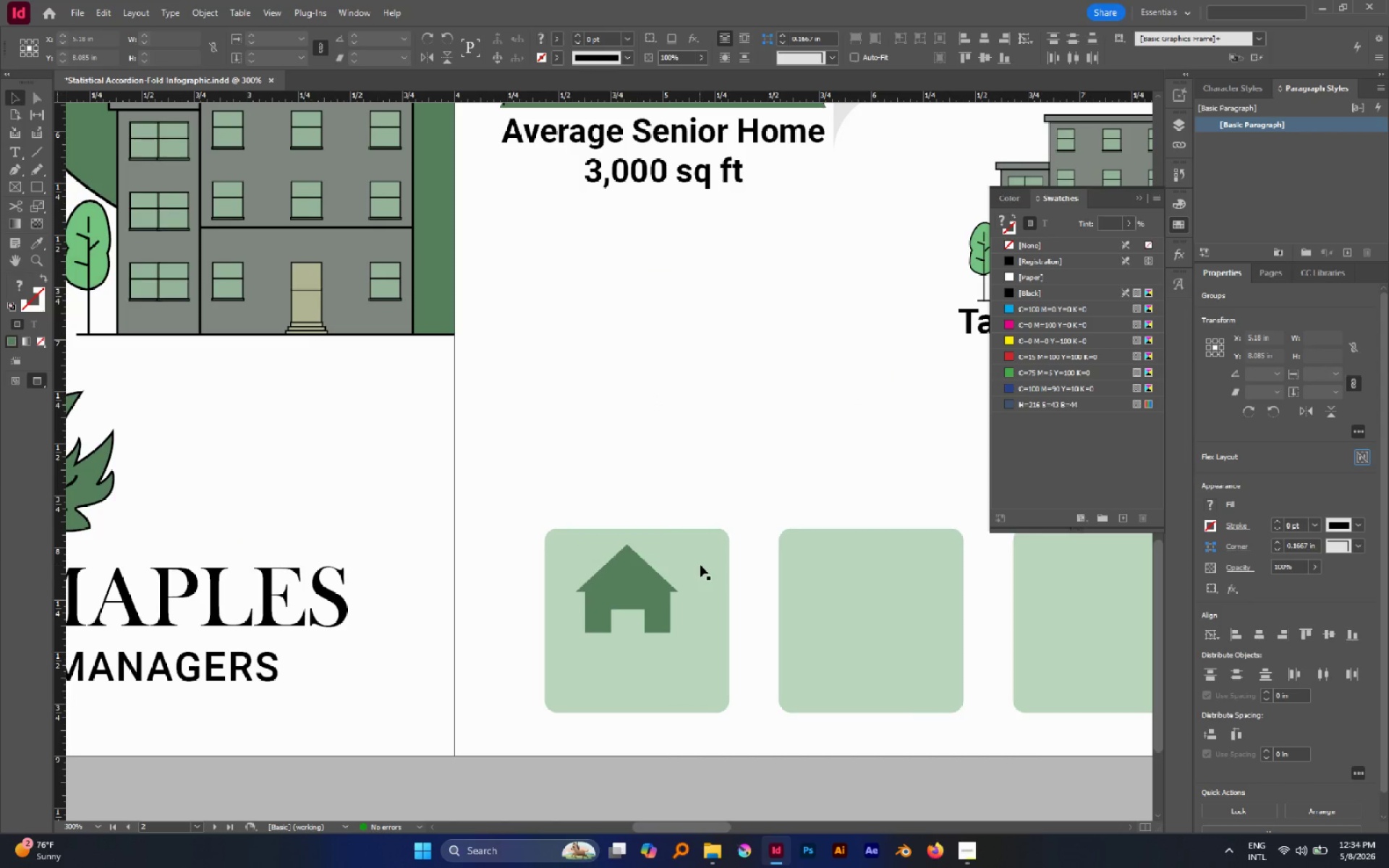 
double_click([700, 565])
 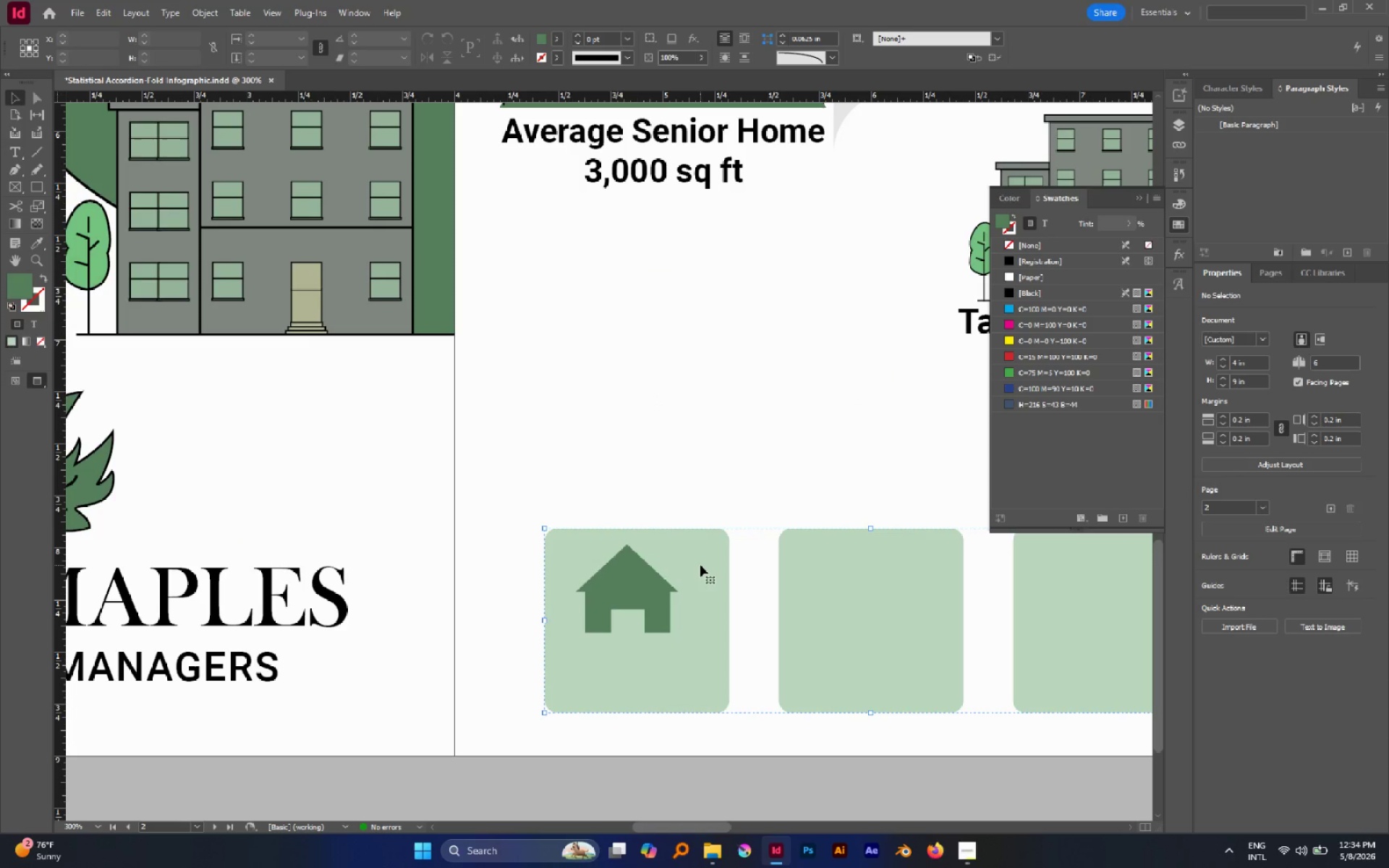 
key(Control+Shift+G)
 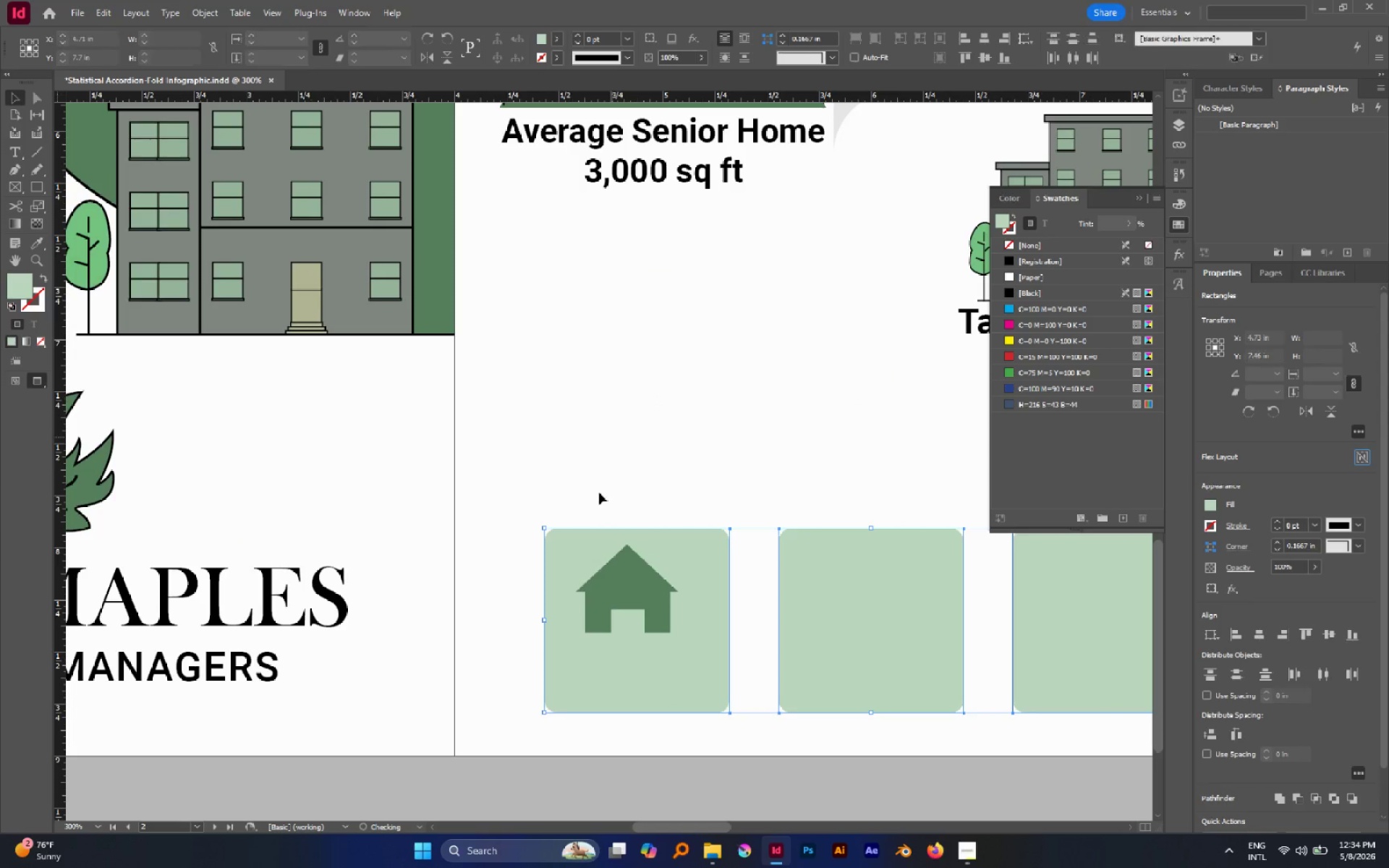 
left_click_drag(start_coordinate=[599, 493], to_coordinate=[658, 601])
 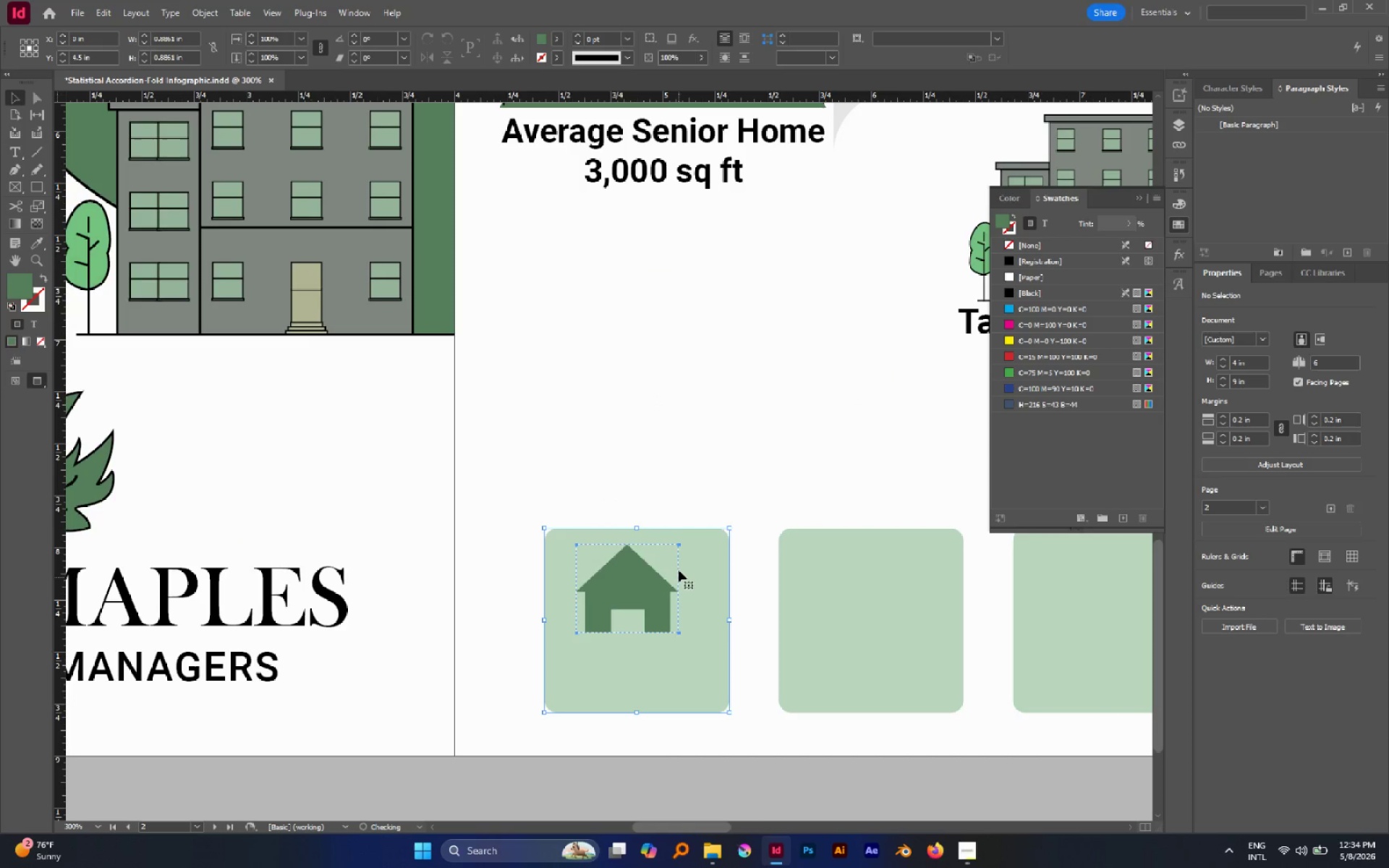 
left_click([679, 570])
 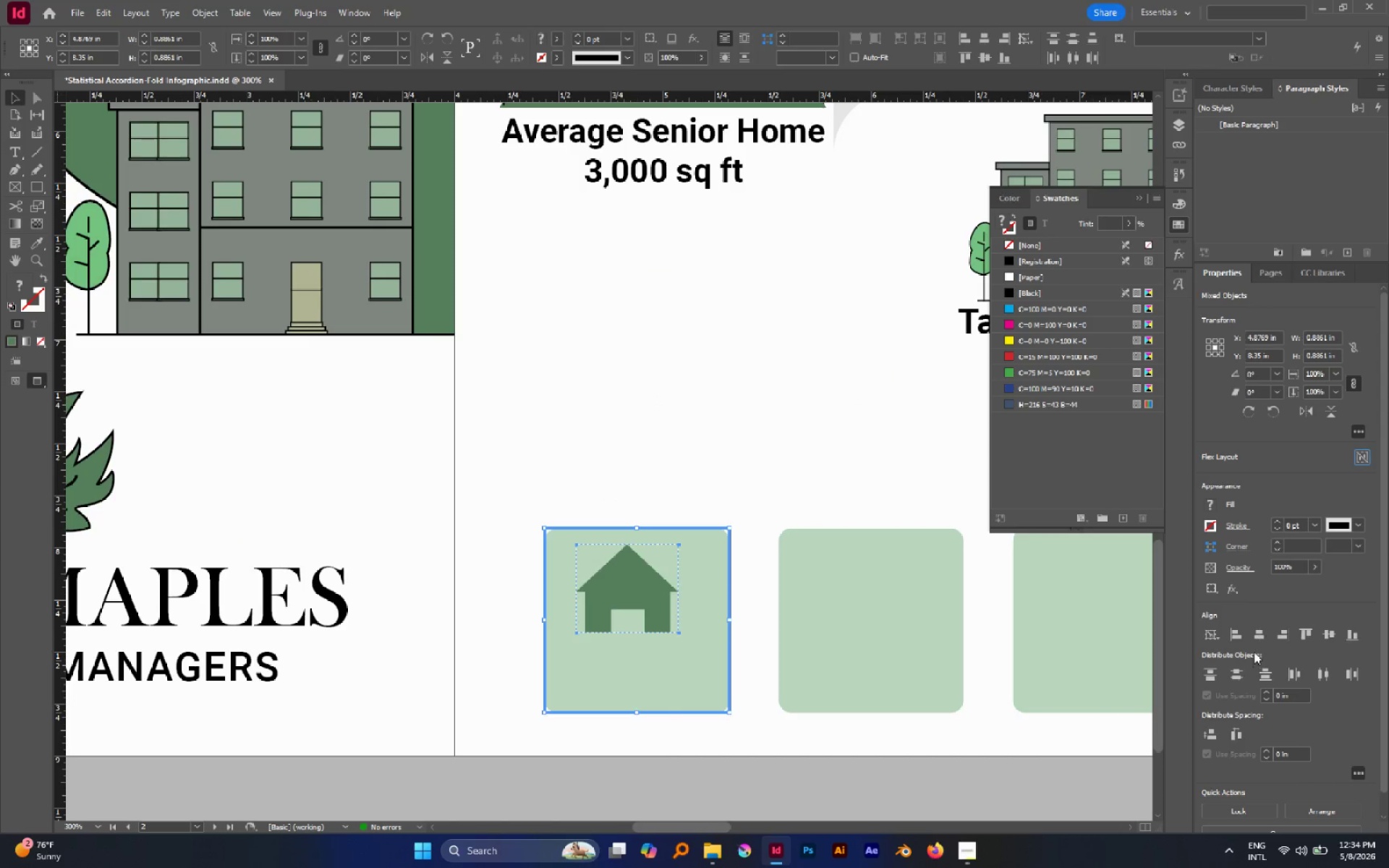 
left_click([1257, 633])
 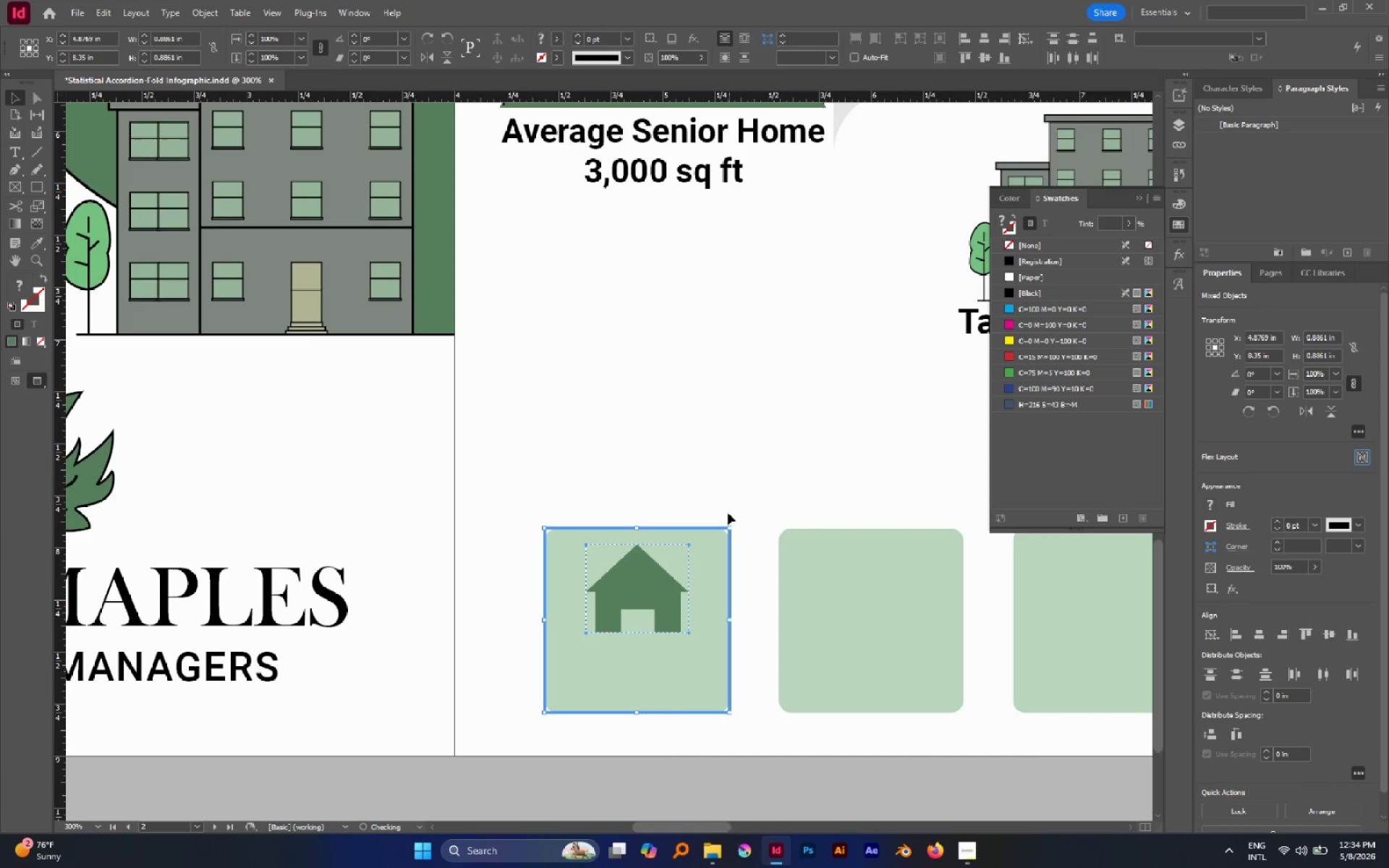 
left_click([725, 511])
 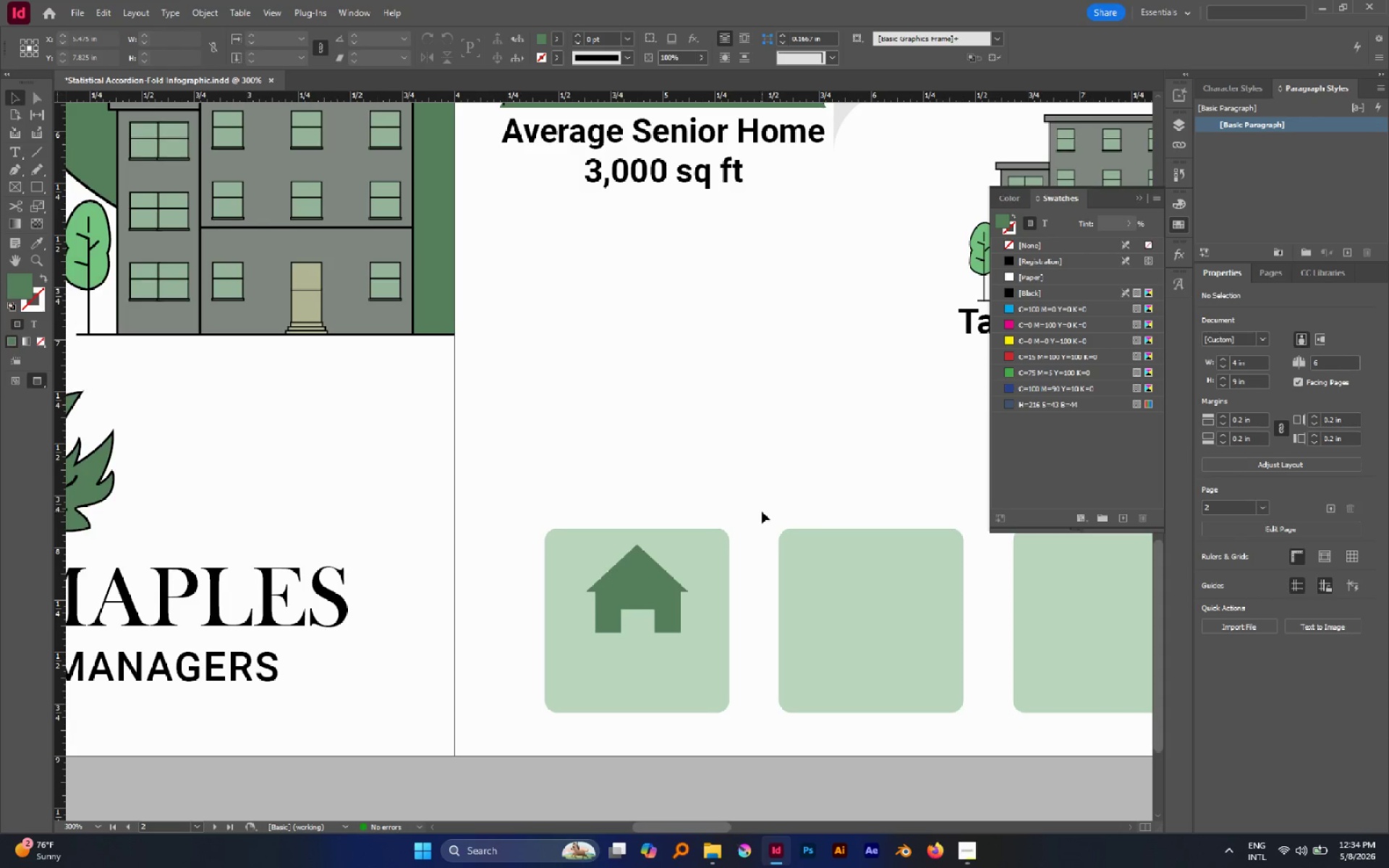 
wait(11.48)
 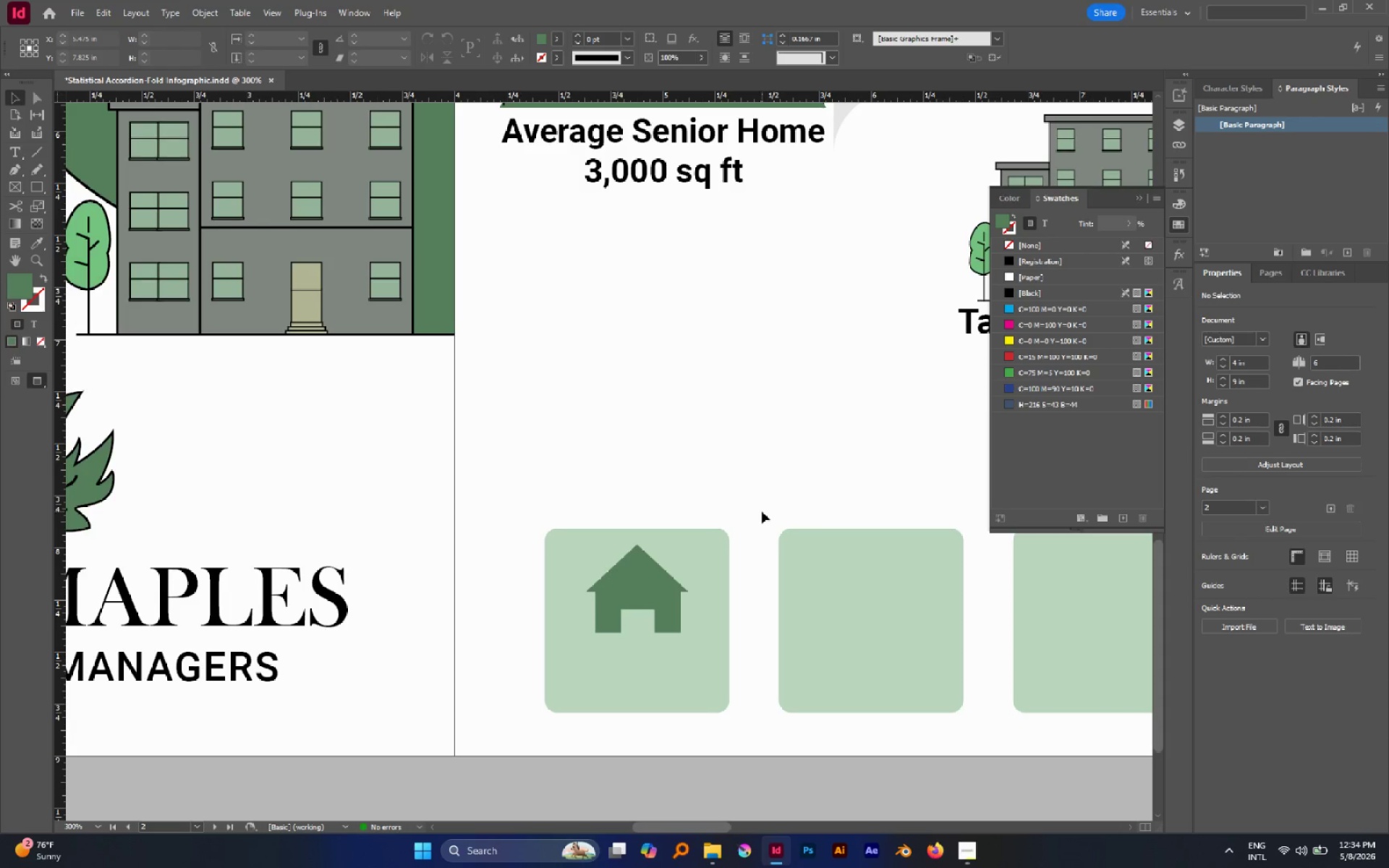 
hold_key(key=AltLeft, duration=0.36)
 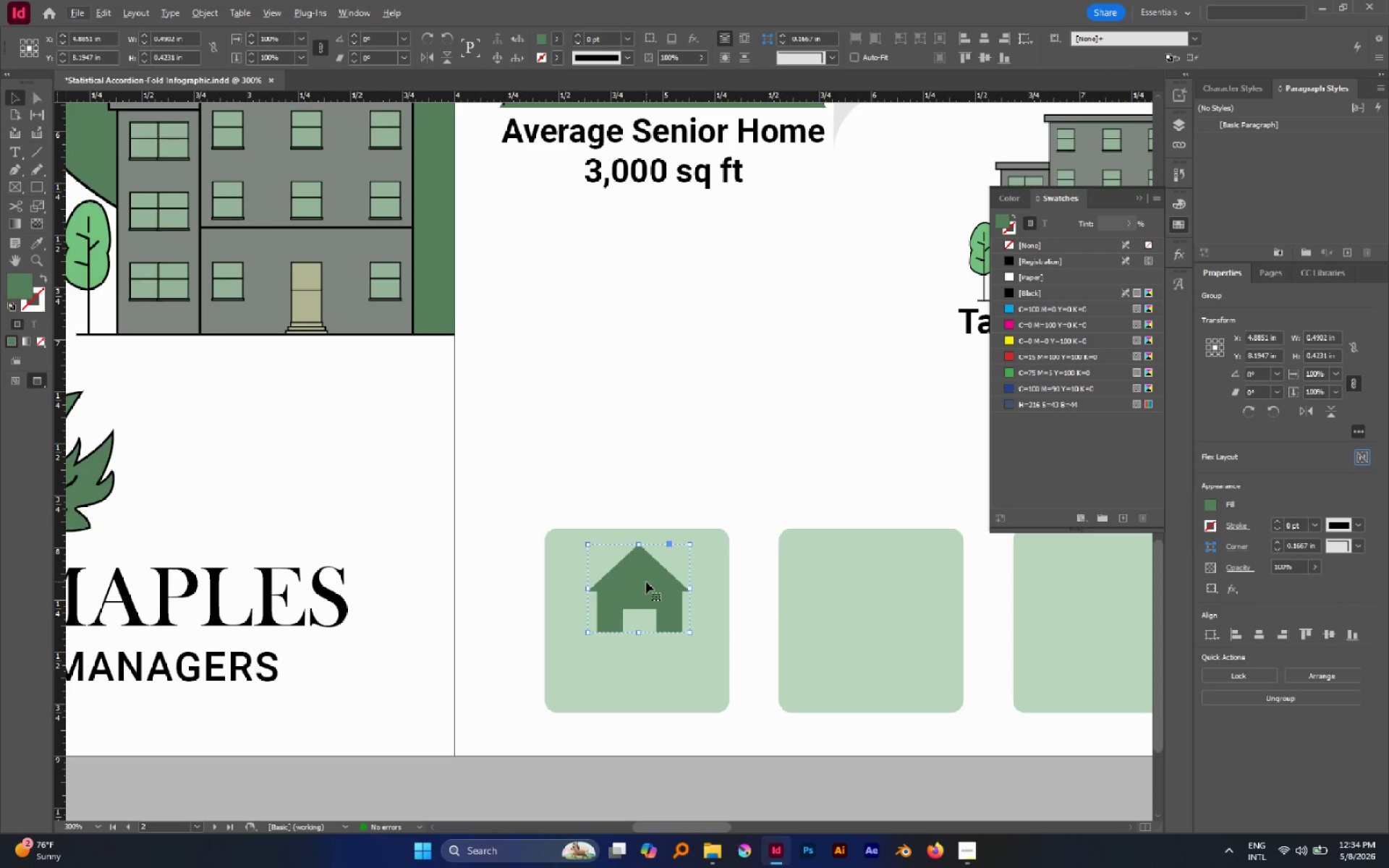 
left_click_drag(start_coordinate=[646, 582], to_coordinate=[890, 586])
 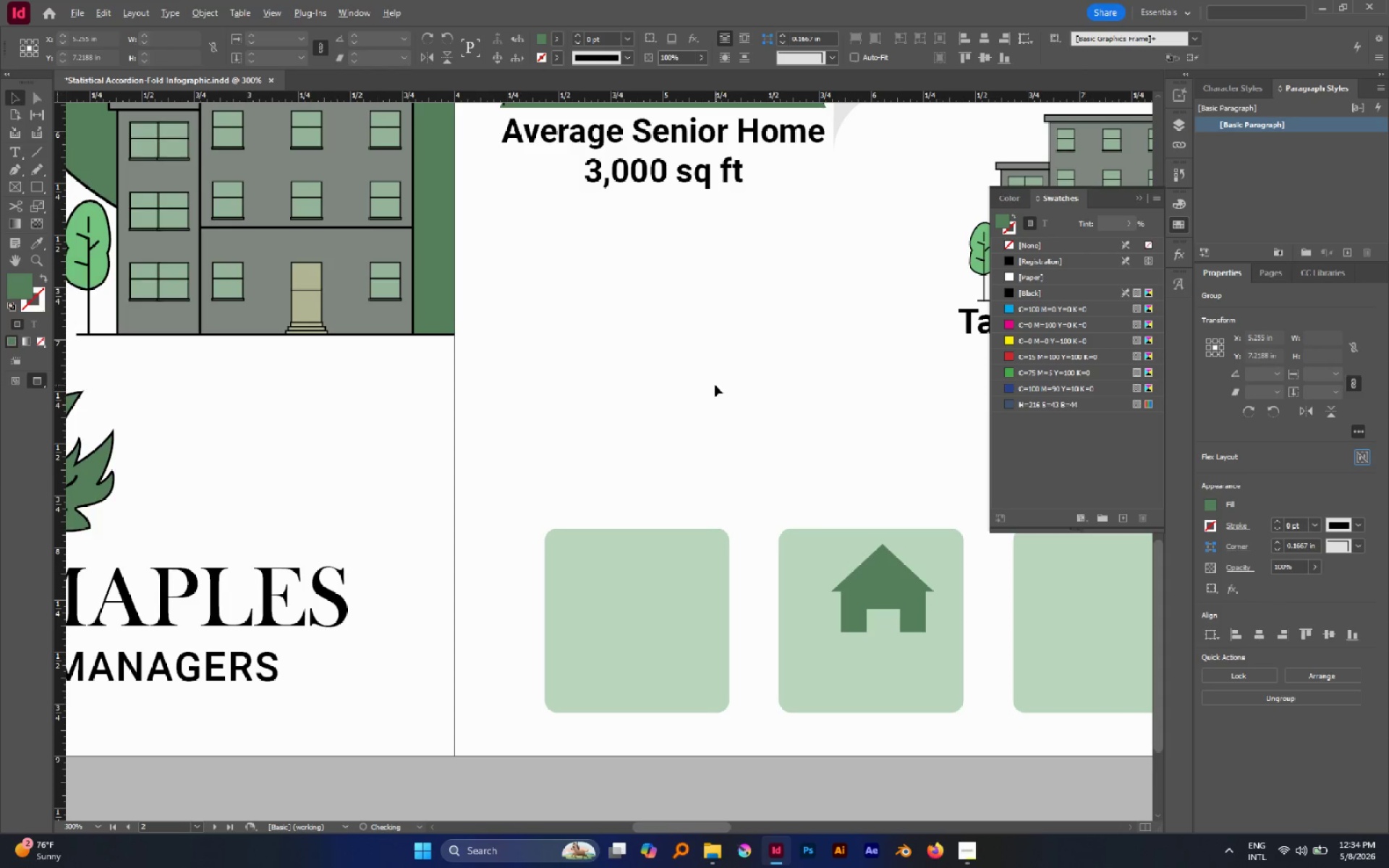 
hold_key(key=ShiftLeft, duration=0.92)
 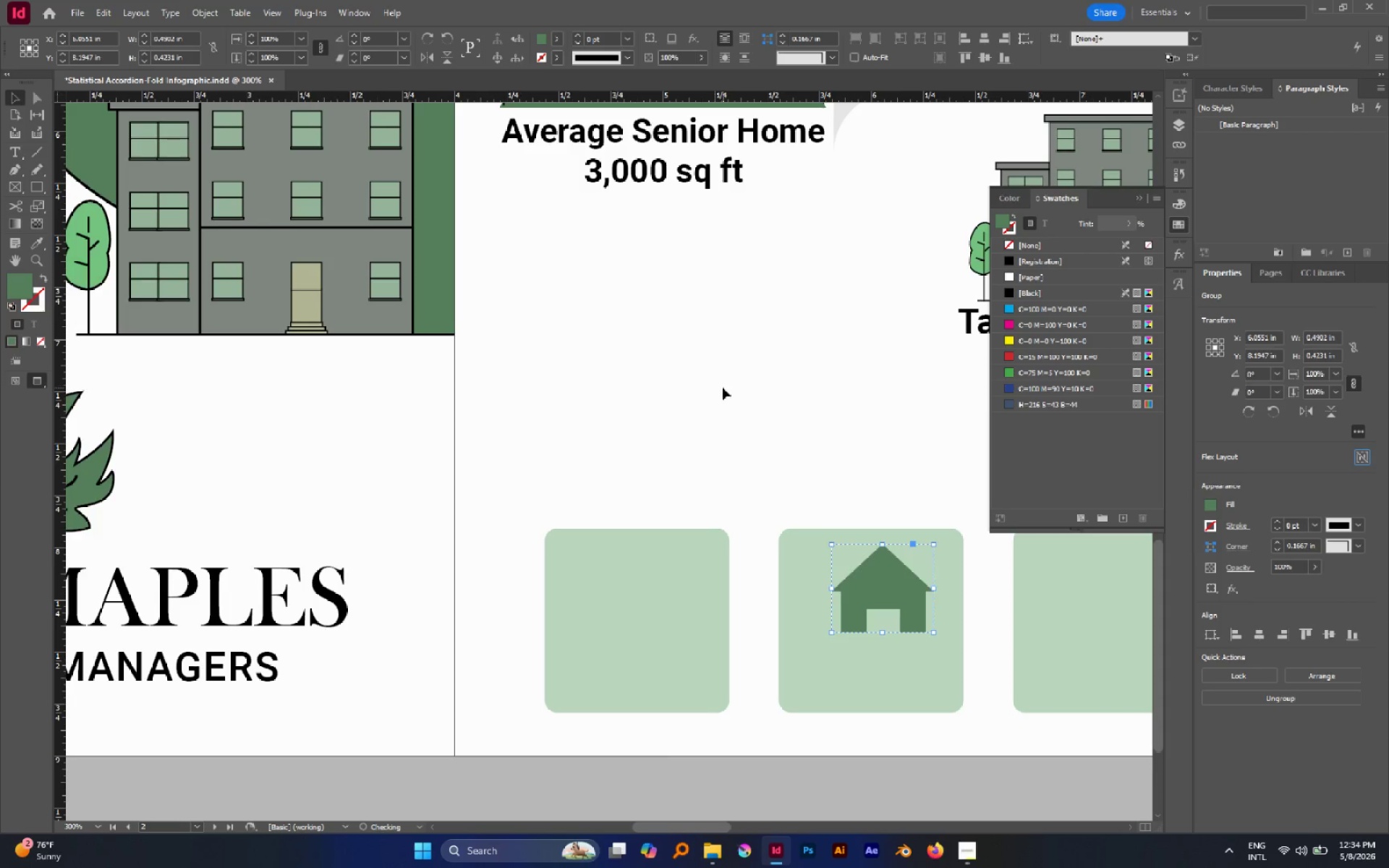 
left_click_drag(start_coordinate=[716, 386], to_coordinate=[723, 388])
 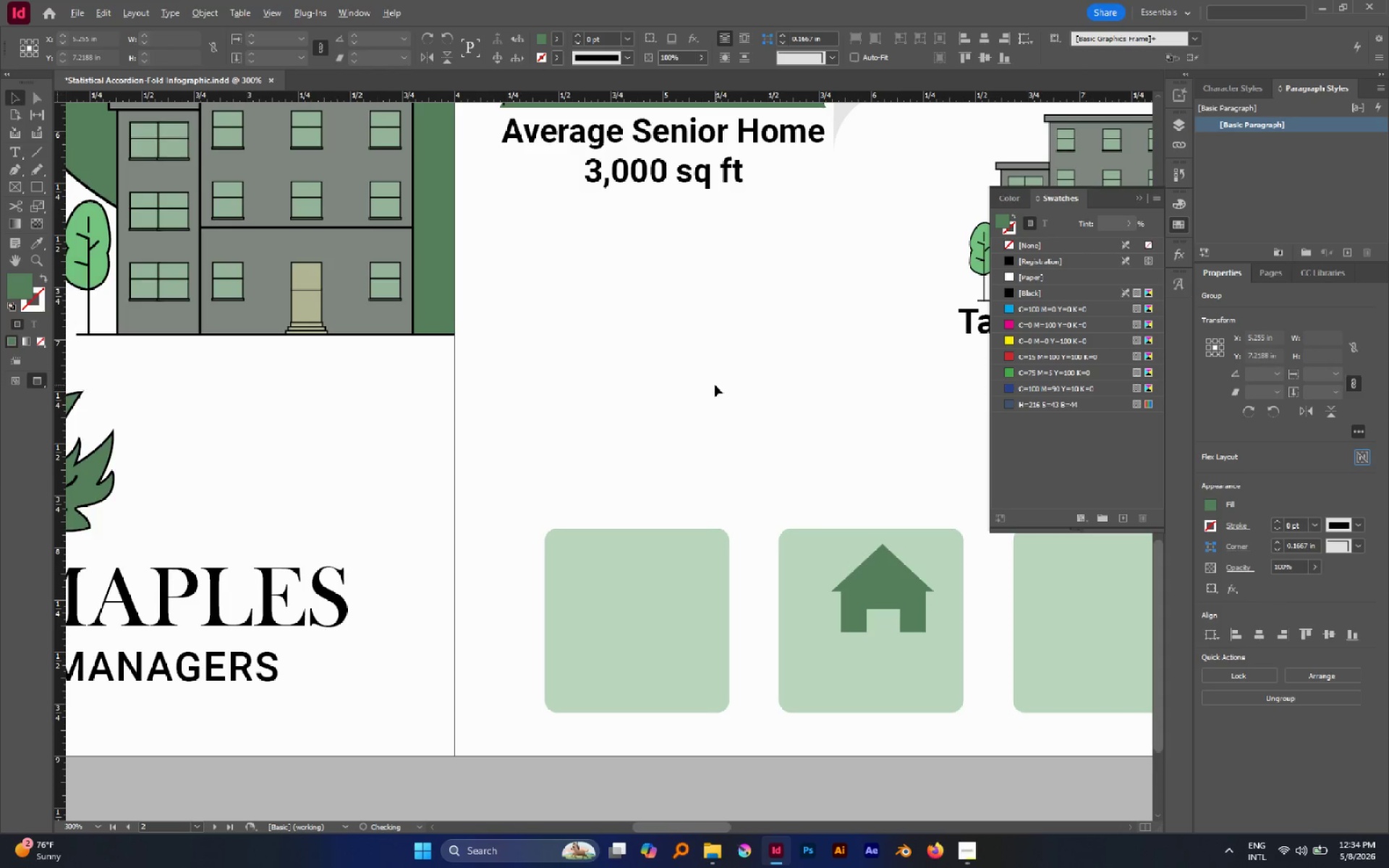 
hold_key(key=AltLeft, duration=0.92)
scroll: coordinate [705, 391], scroll_direction: down, amount: 3.0
 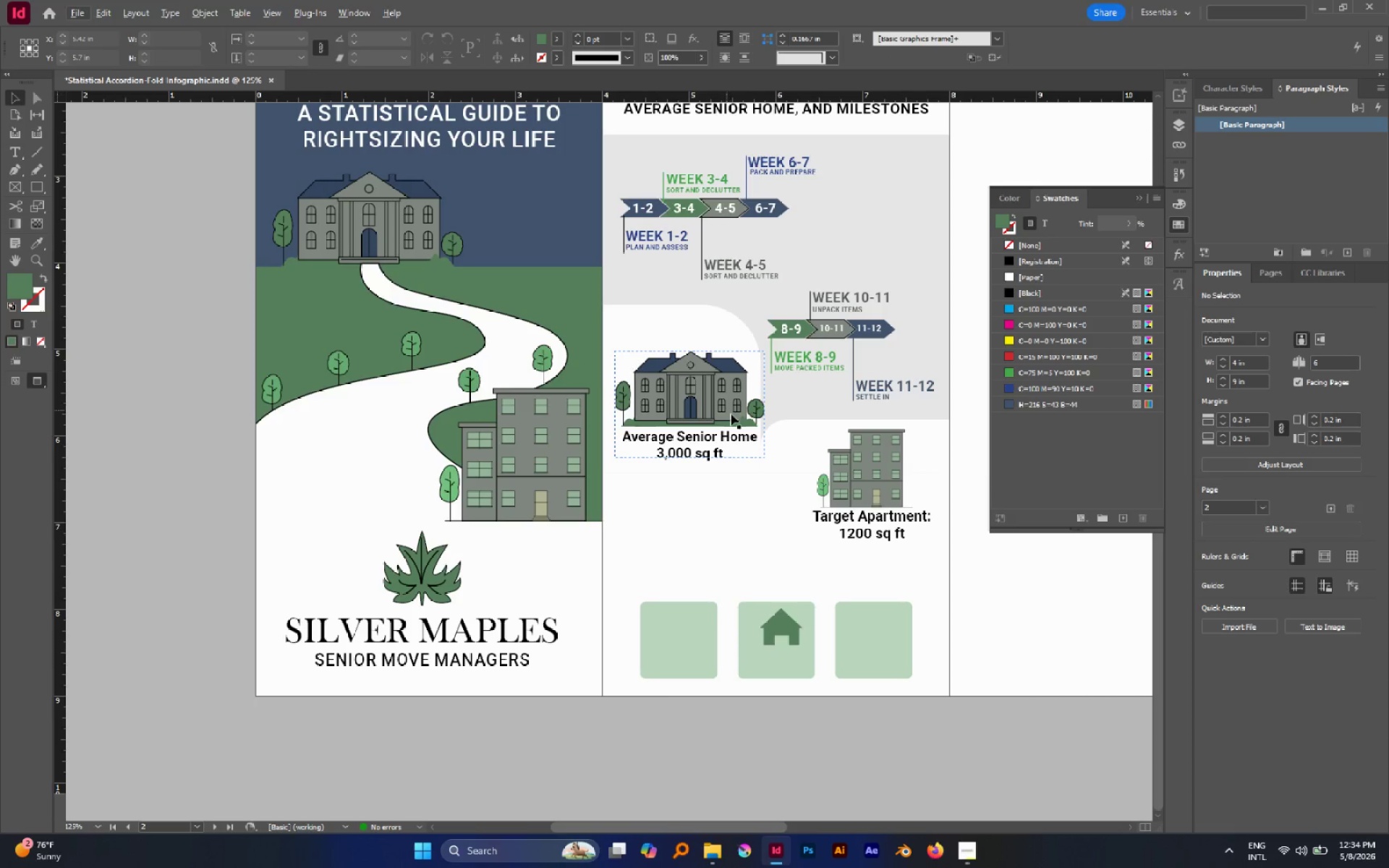 
hold_key(key=AltLeft, duration=1.05)
scroll: coordinate [773, 542], scroll_direction: up, amount: 1.0
 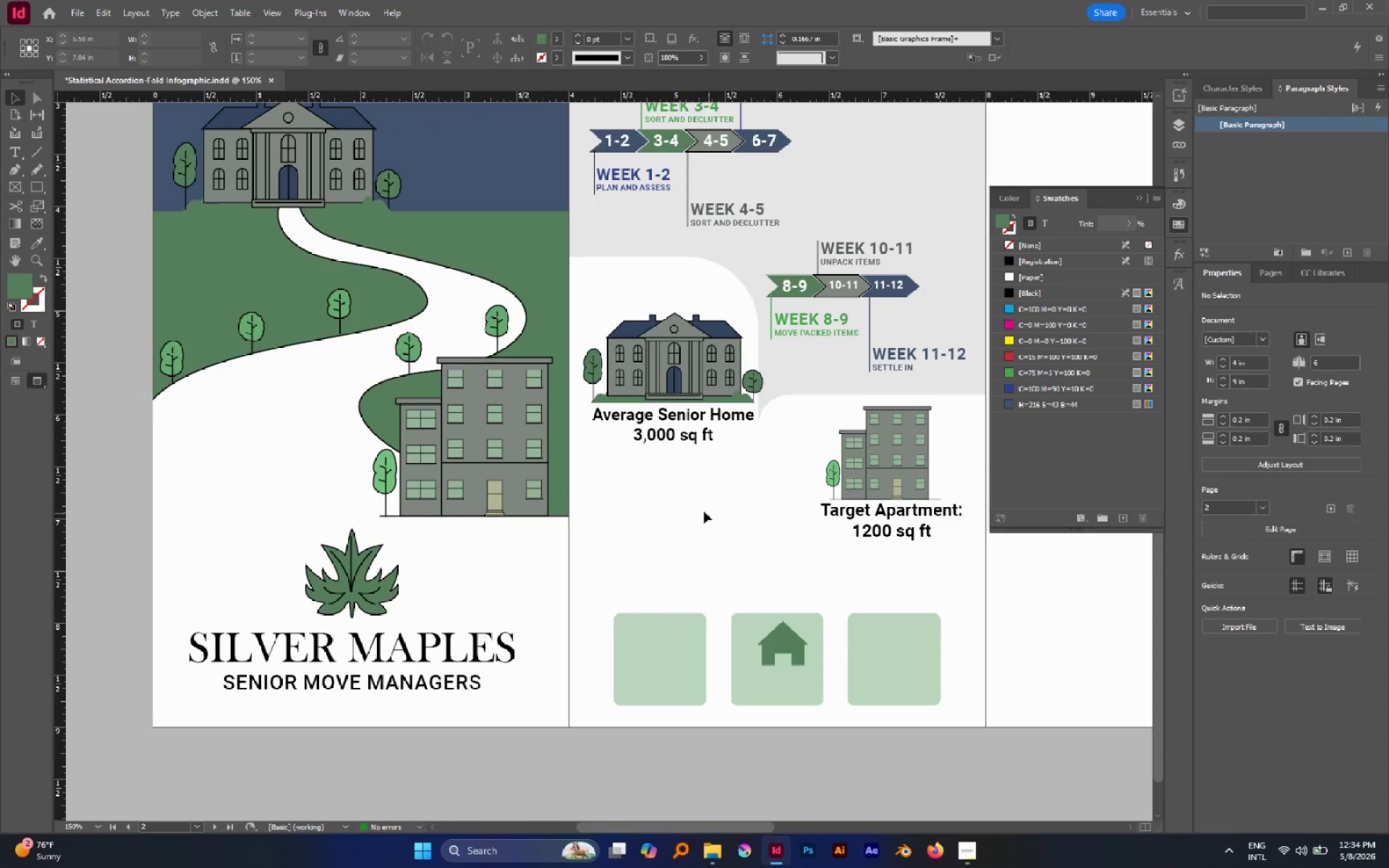 
hold_key(key=AltLeft, duration=0.67)
scroll: coordinate [703, 511], scroll_direction: up, amount: 1.0
 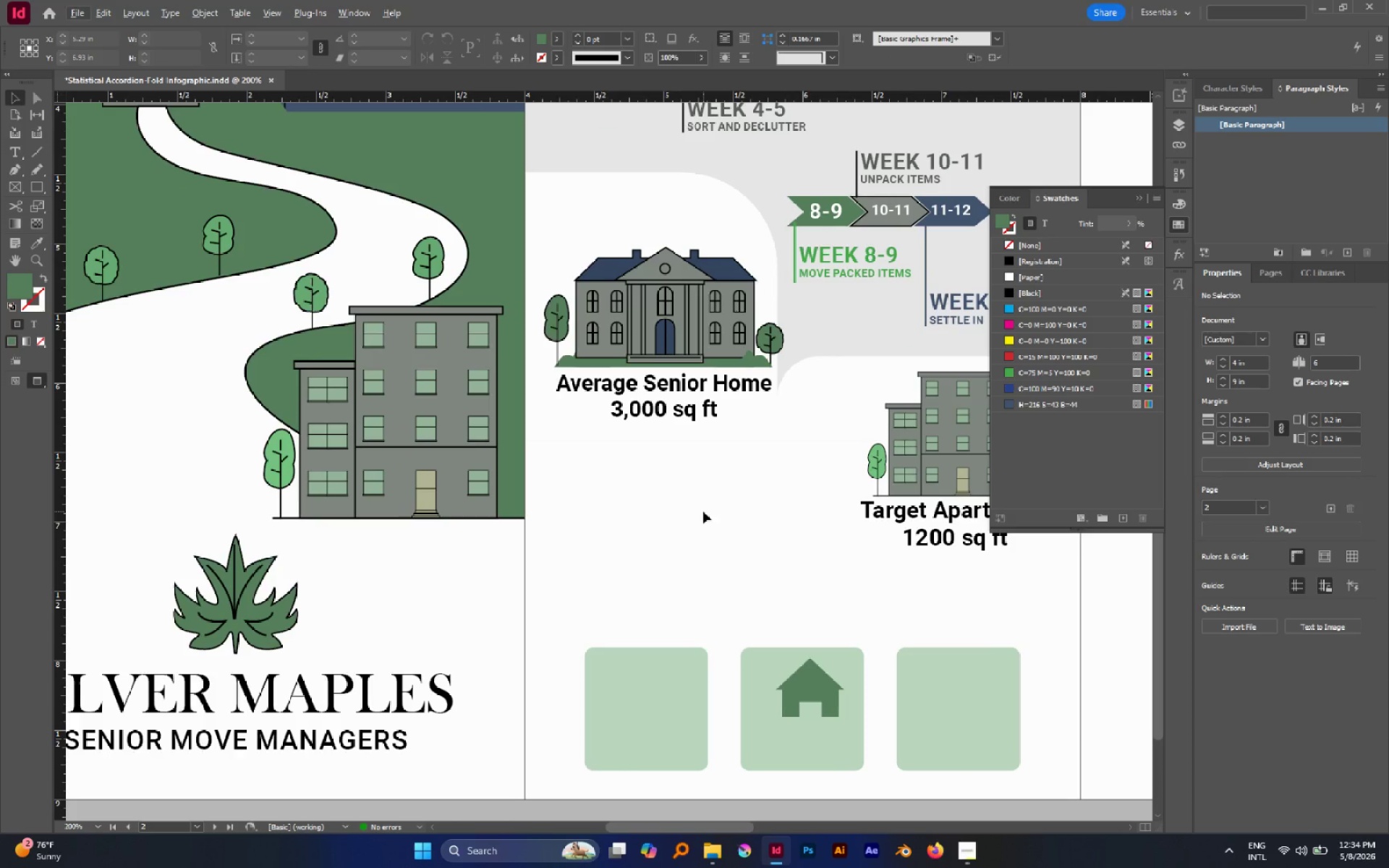 
key(Alt+AltLeft)
 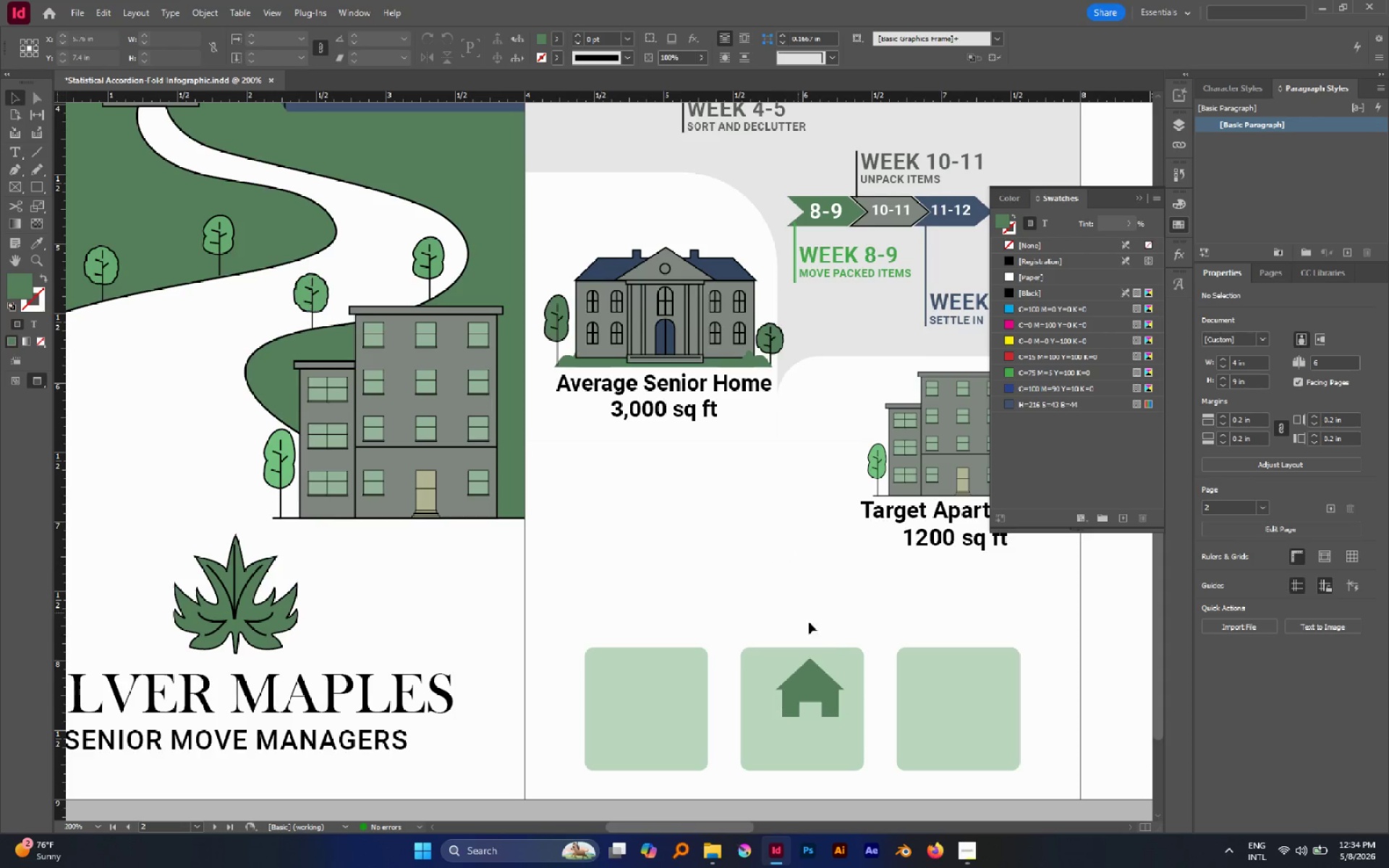 
left_click([821, 672])
 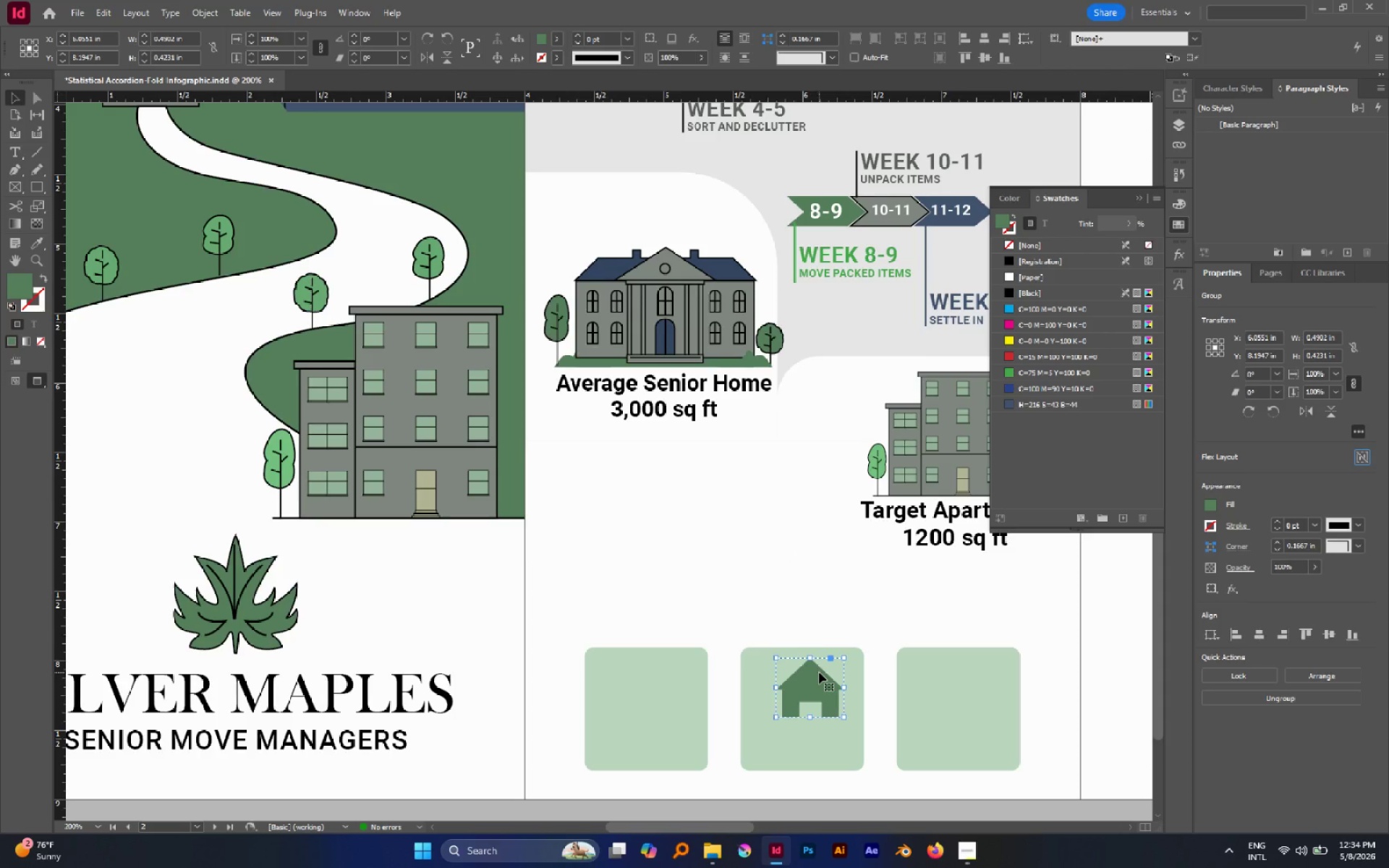 
wait(10.78)
 